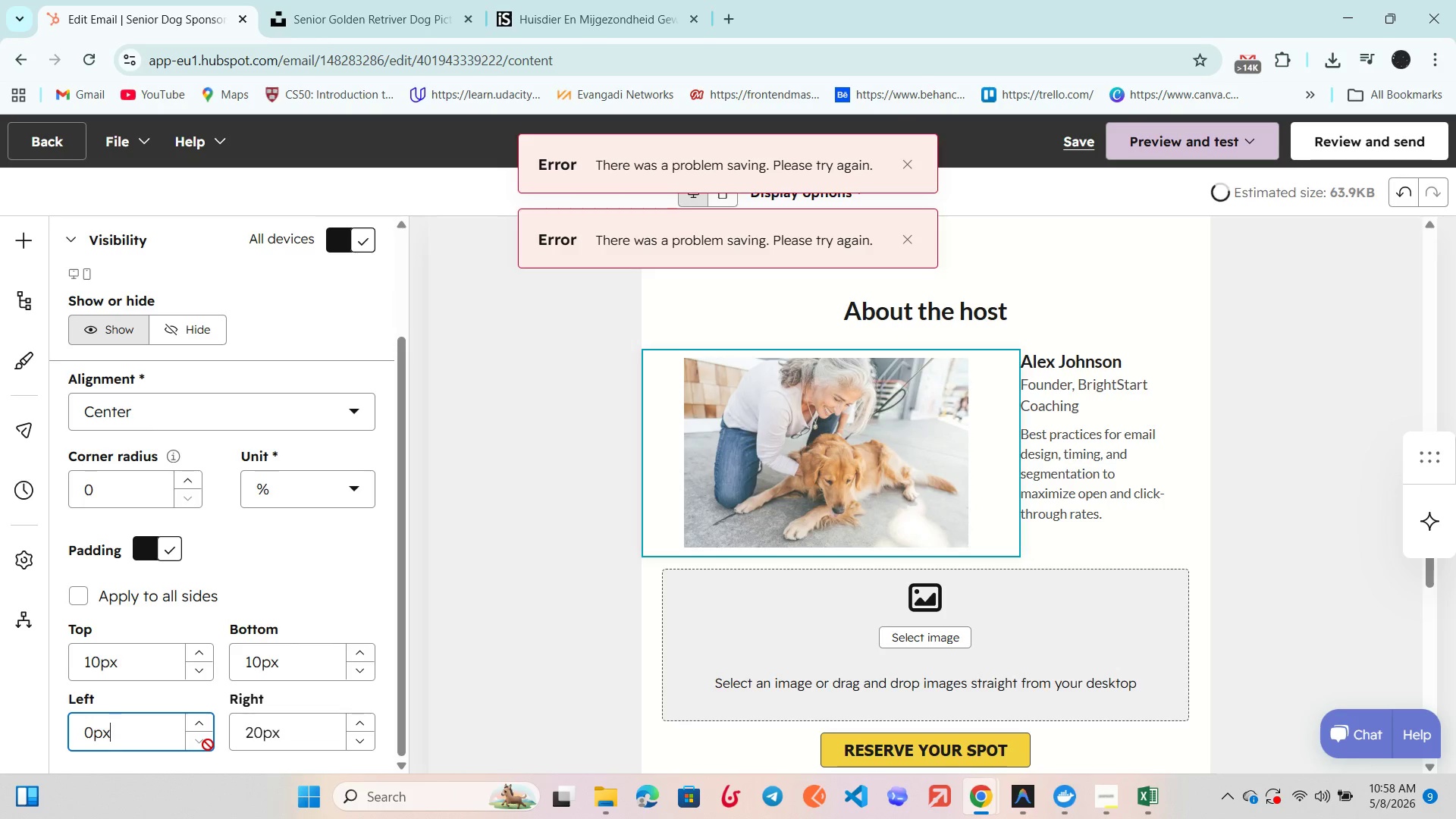 
triple_click([208, 745])
 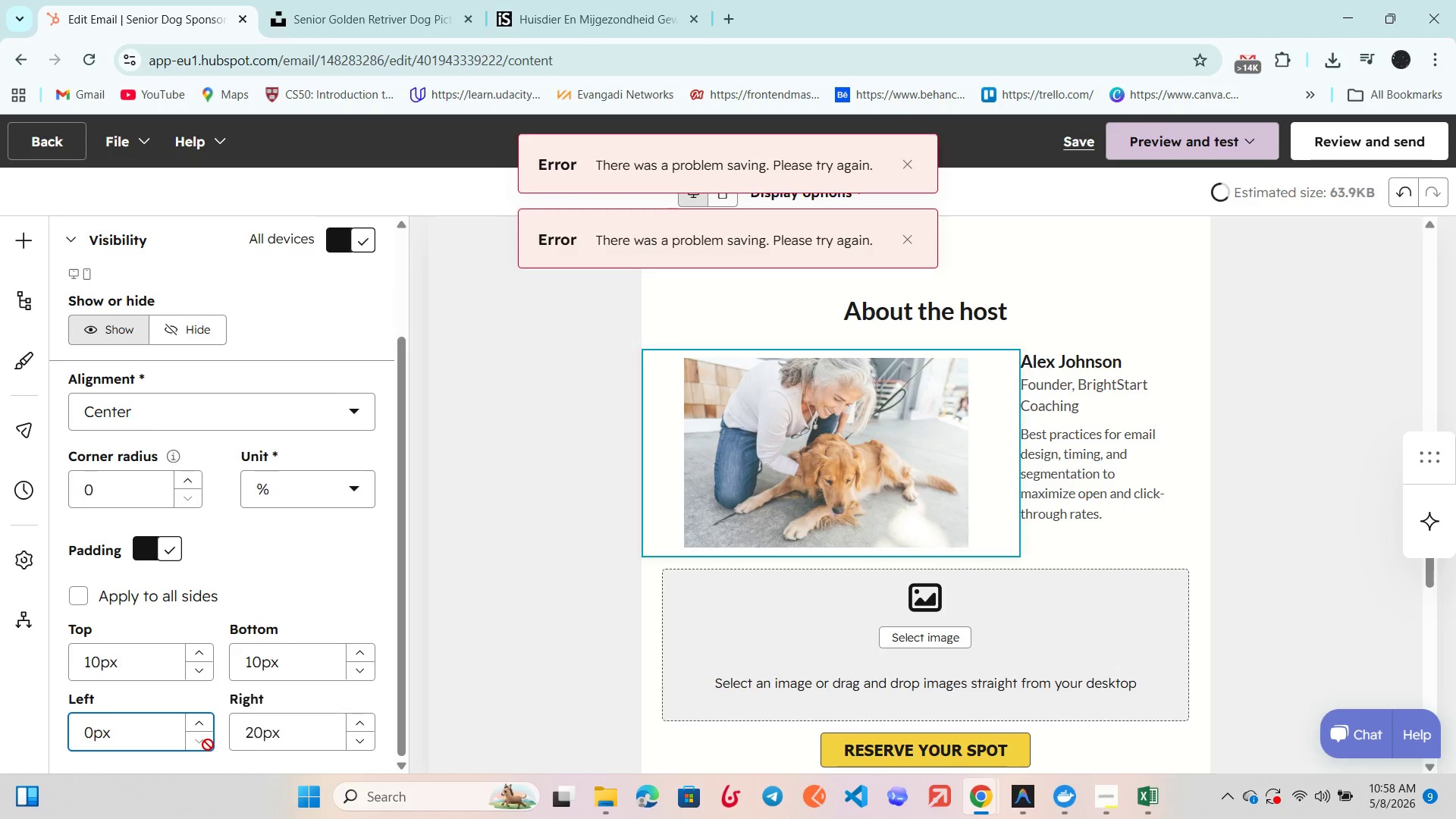 
triple_click([208, 745])
 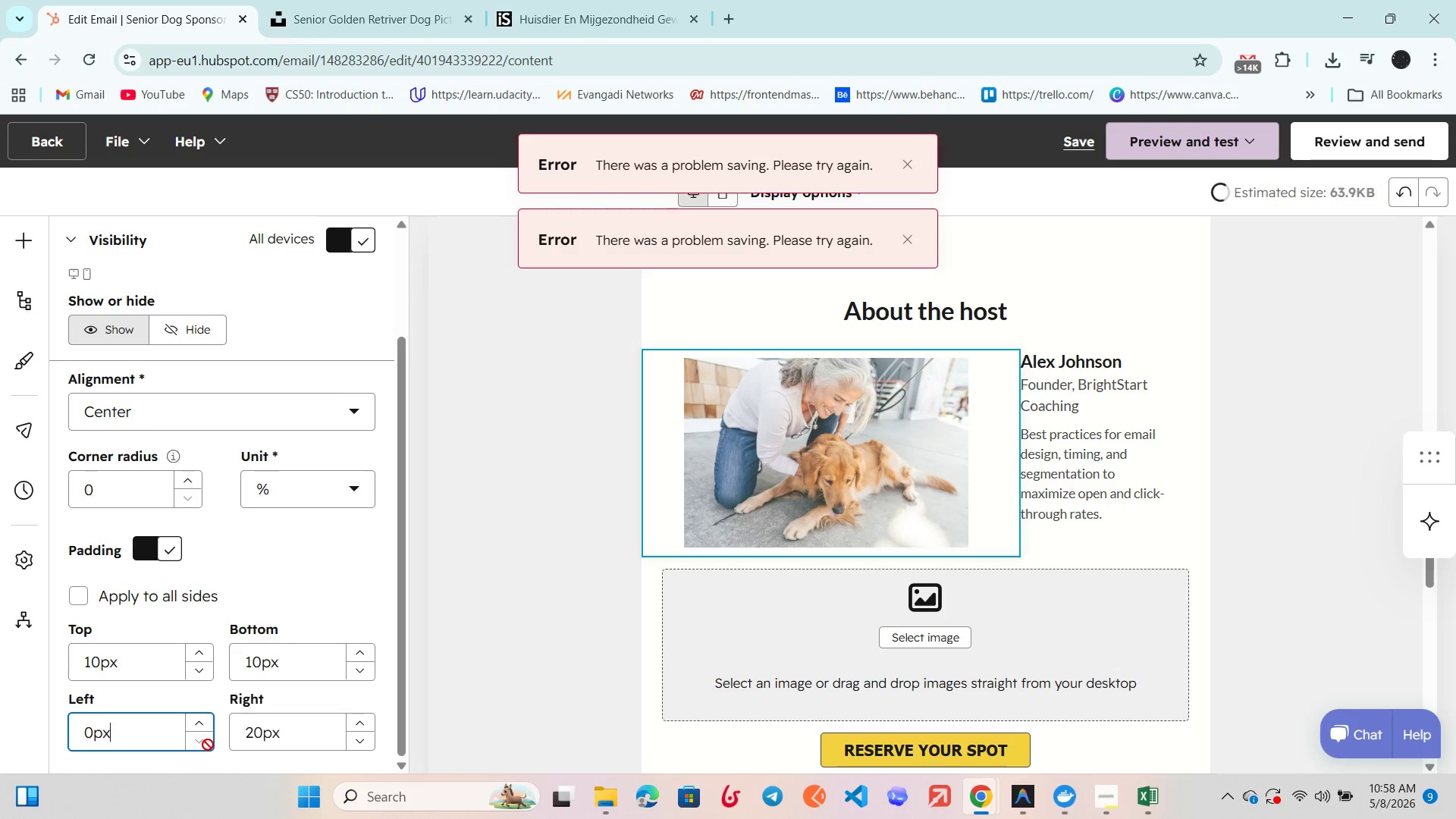 
triple_click([208, 745])
 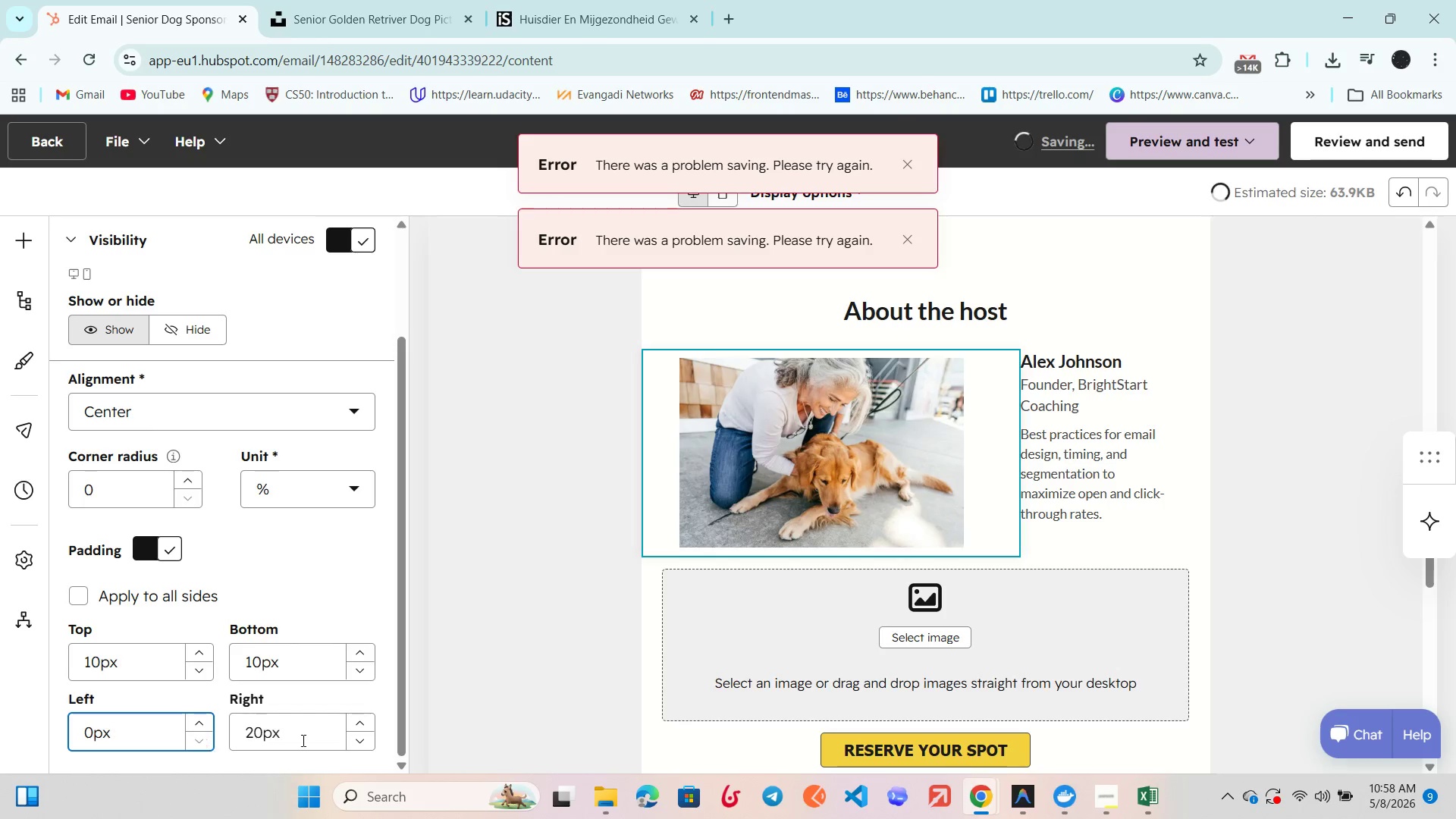 
left_click([1015, 450])
 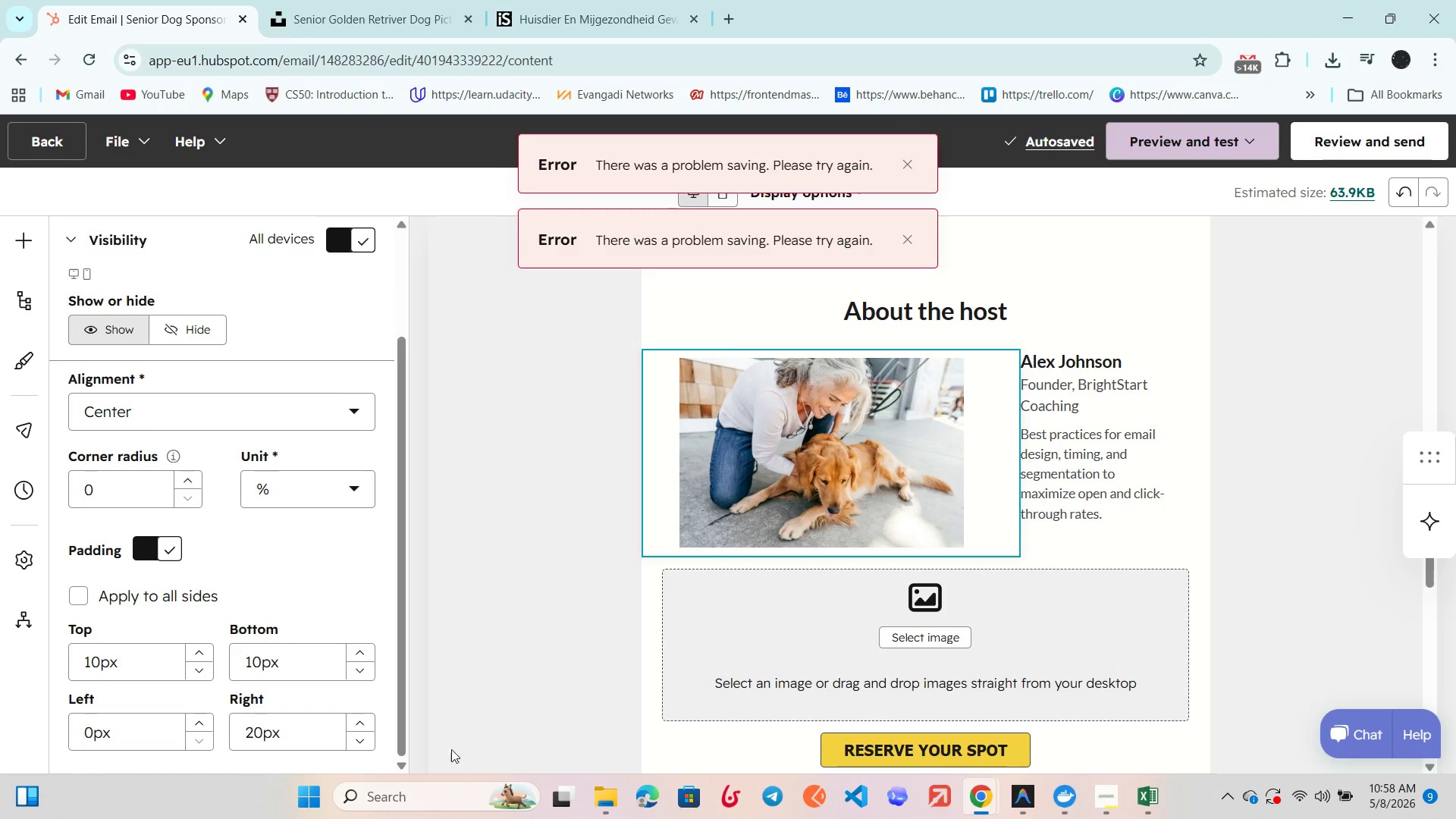 
wait(5.53)
 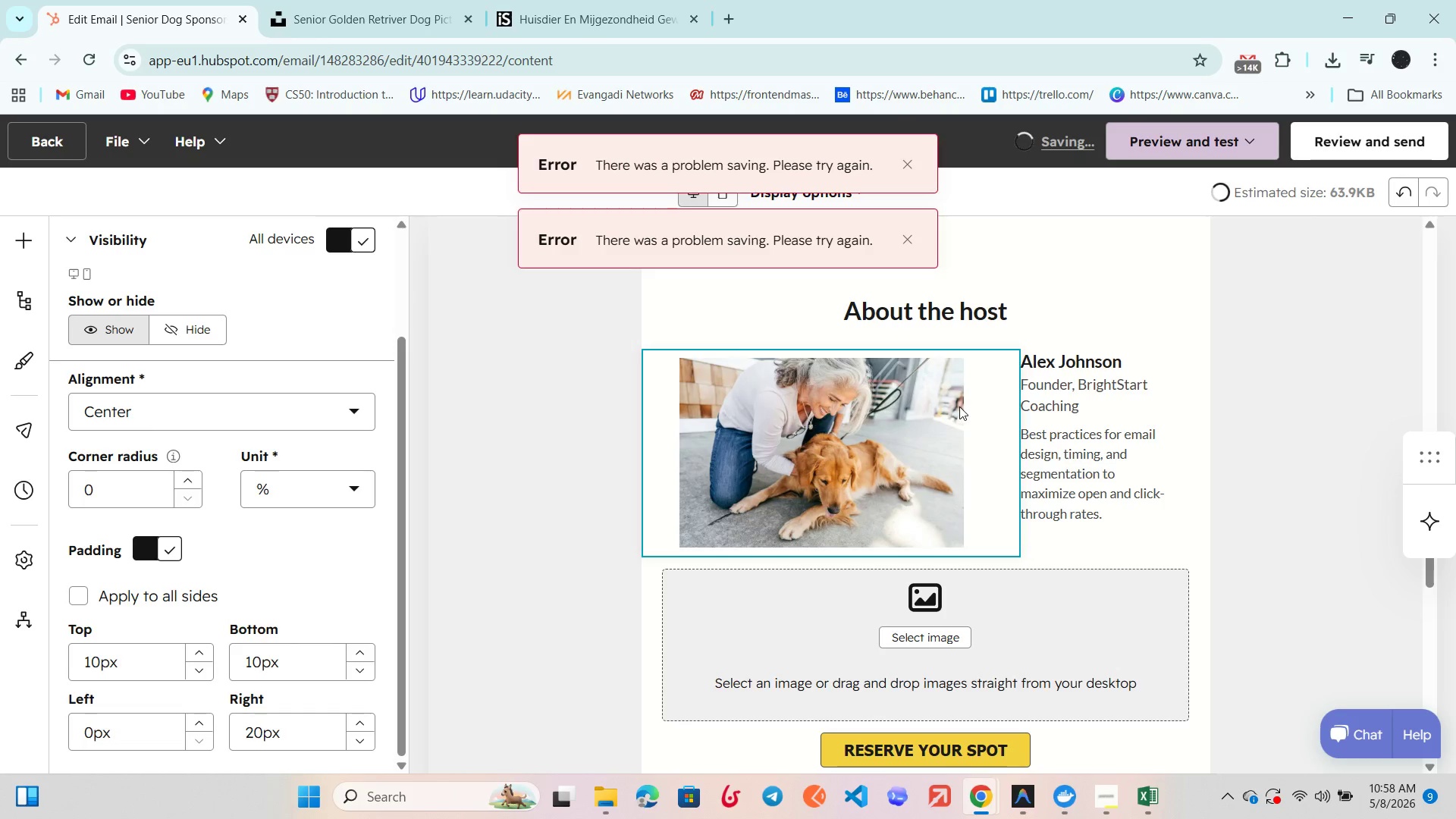 
double_click([361, 735])
 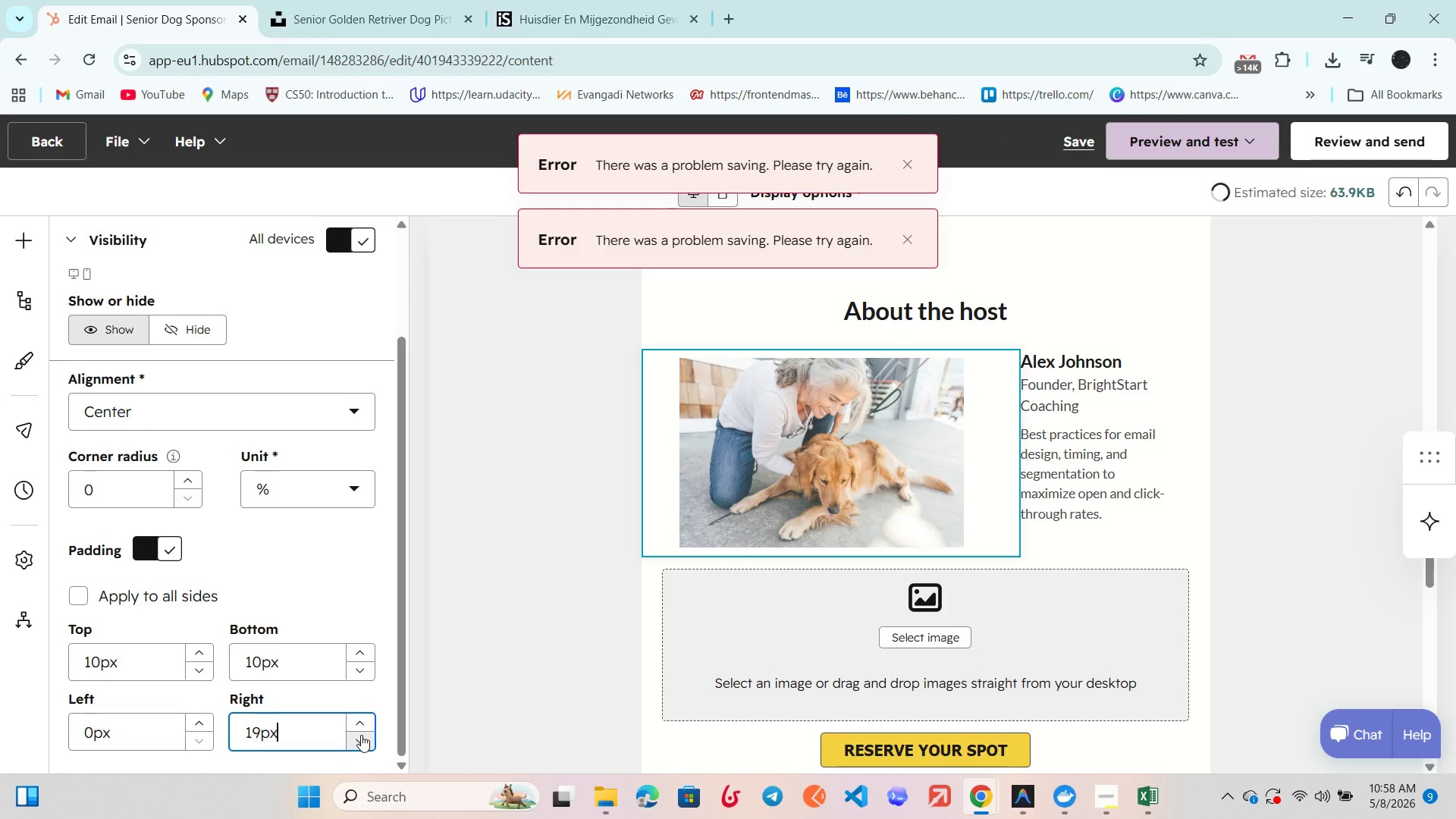 
triple_click([361, 735])
 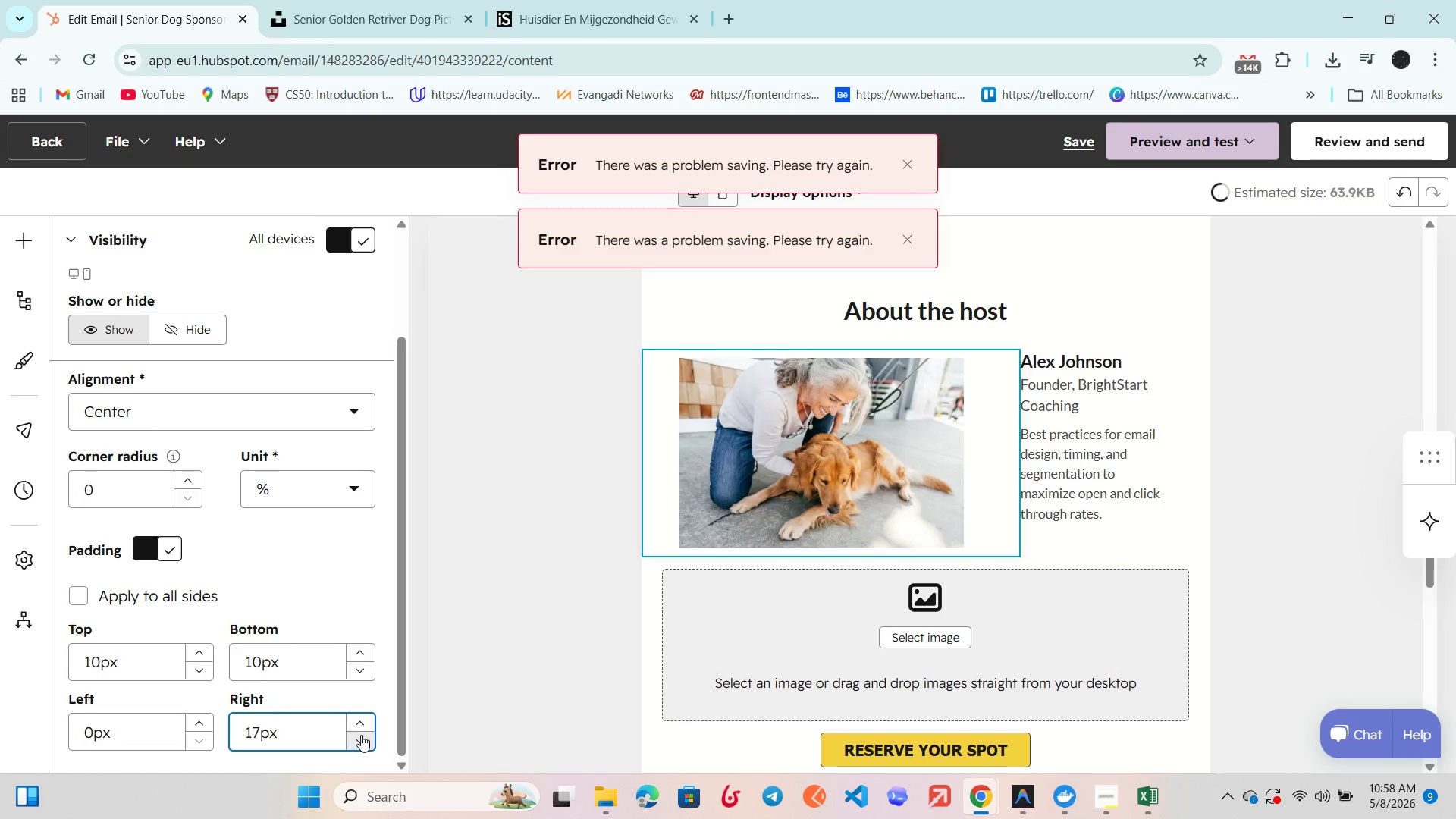 
left_click([361, 735])
 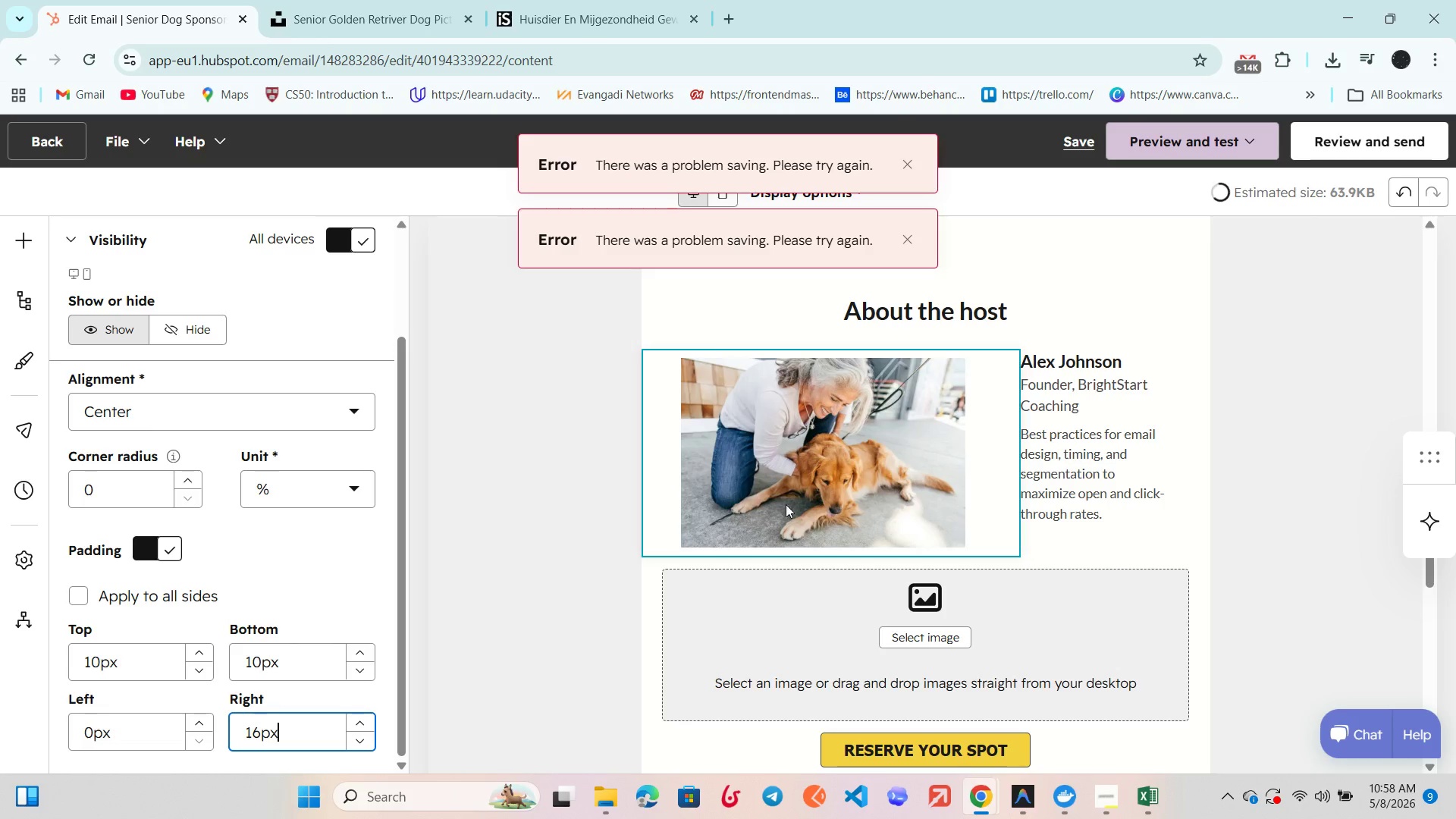 
left_click([537, 532])
 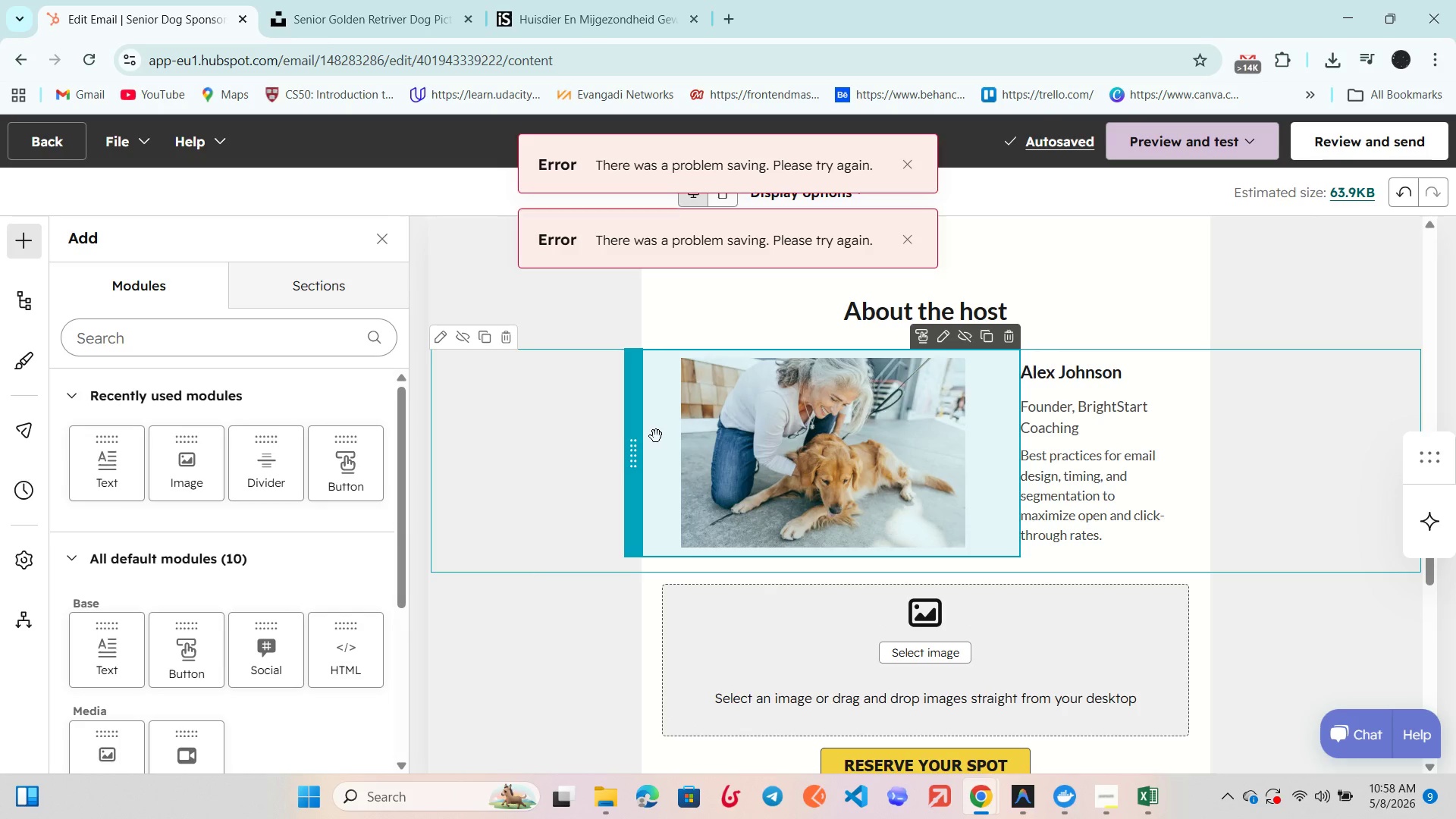 
wait(5.03)
 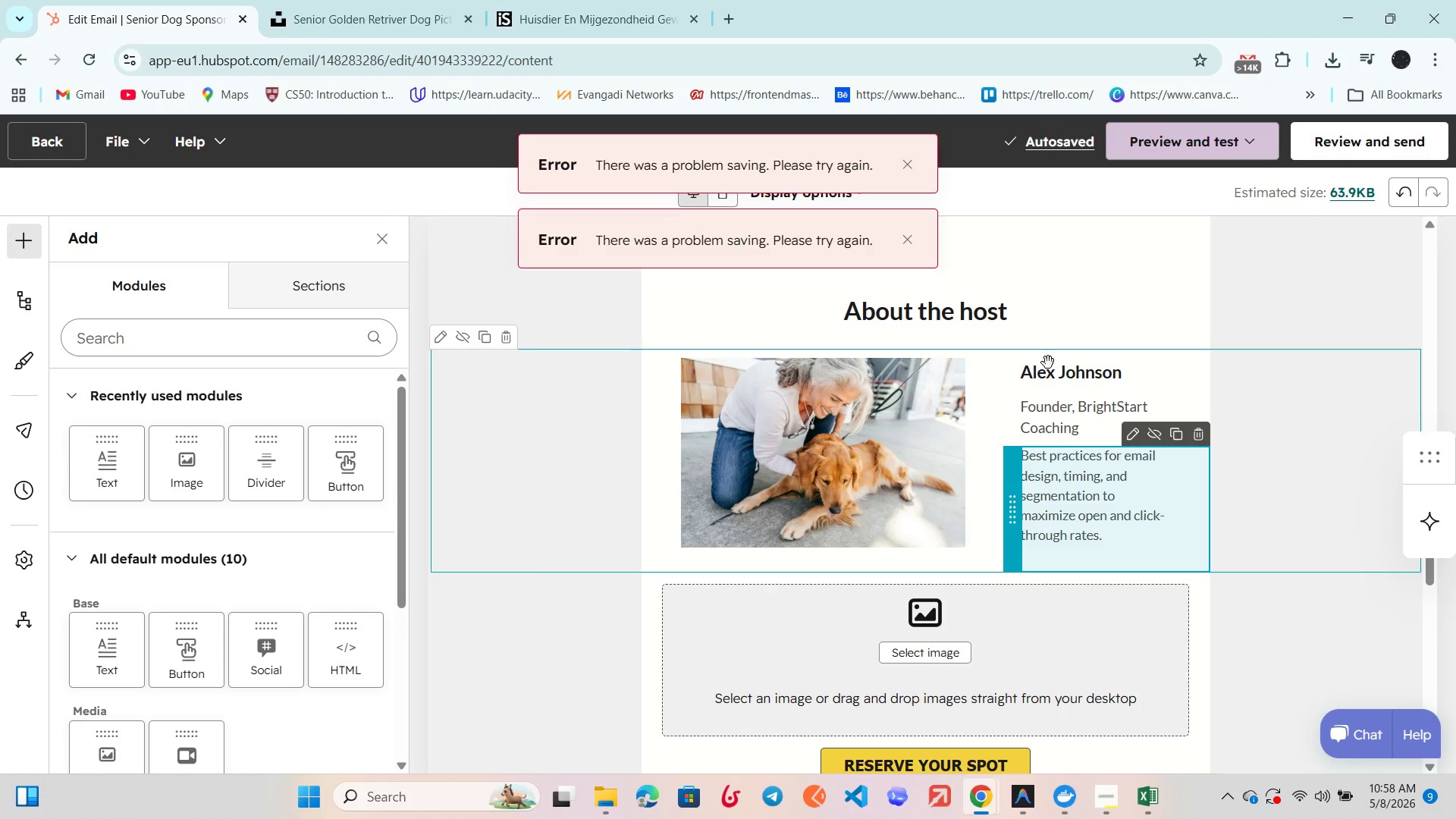 
left_click([538, 431])
 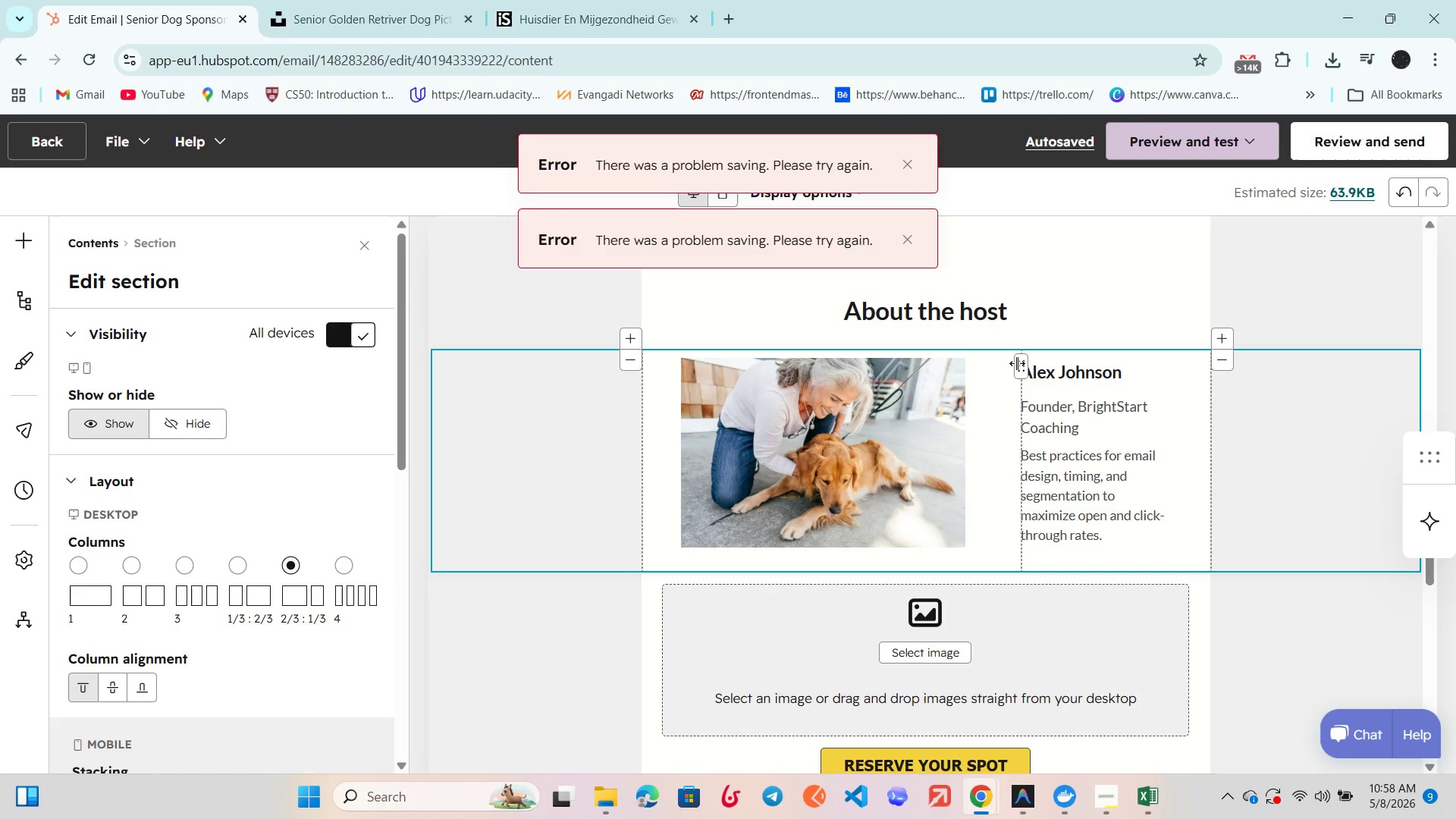 
left_click_drag(start_coordinate=[1017, 363], to_coordinate=[995, 364])
 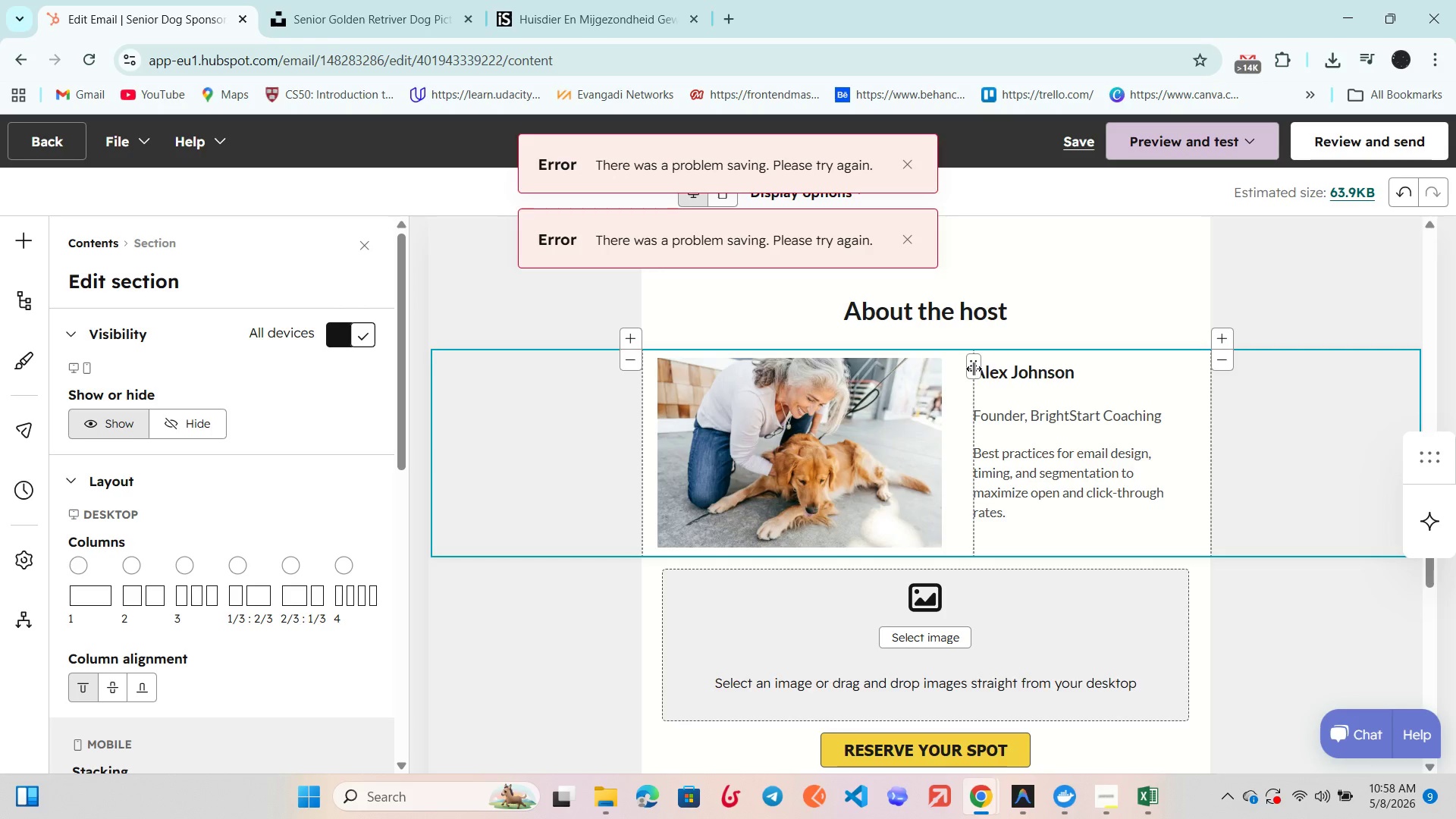 
left_click_drag(start_coordinate=[973, 368], to_coordinate=[954, 368])
 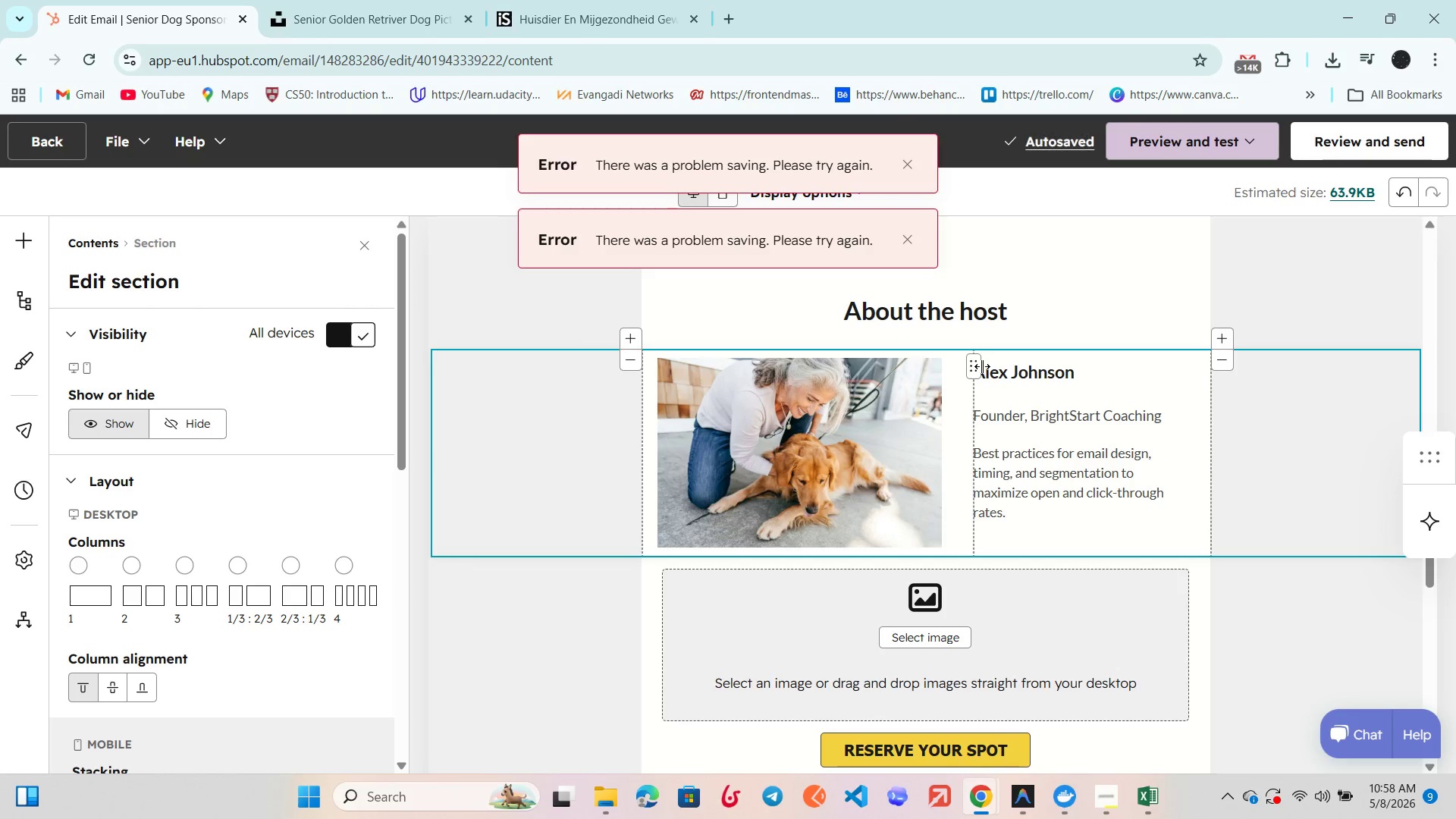 
left_click_drag(start_coordinate=[982, 366], to_coordinate=[969, 366])
 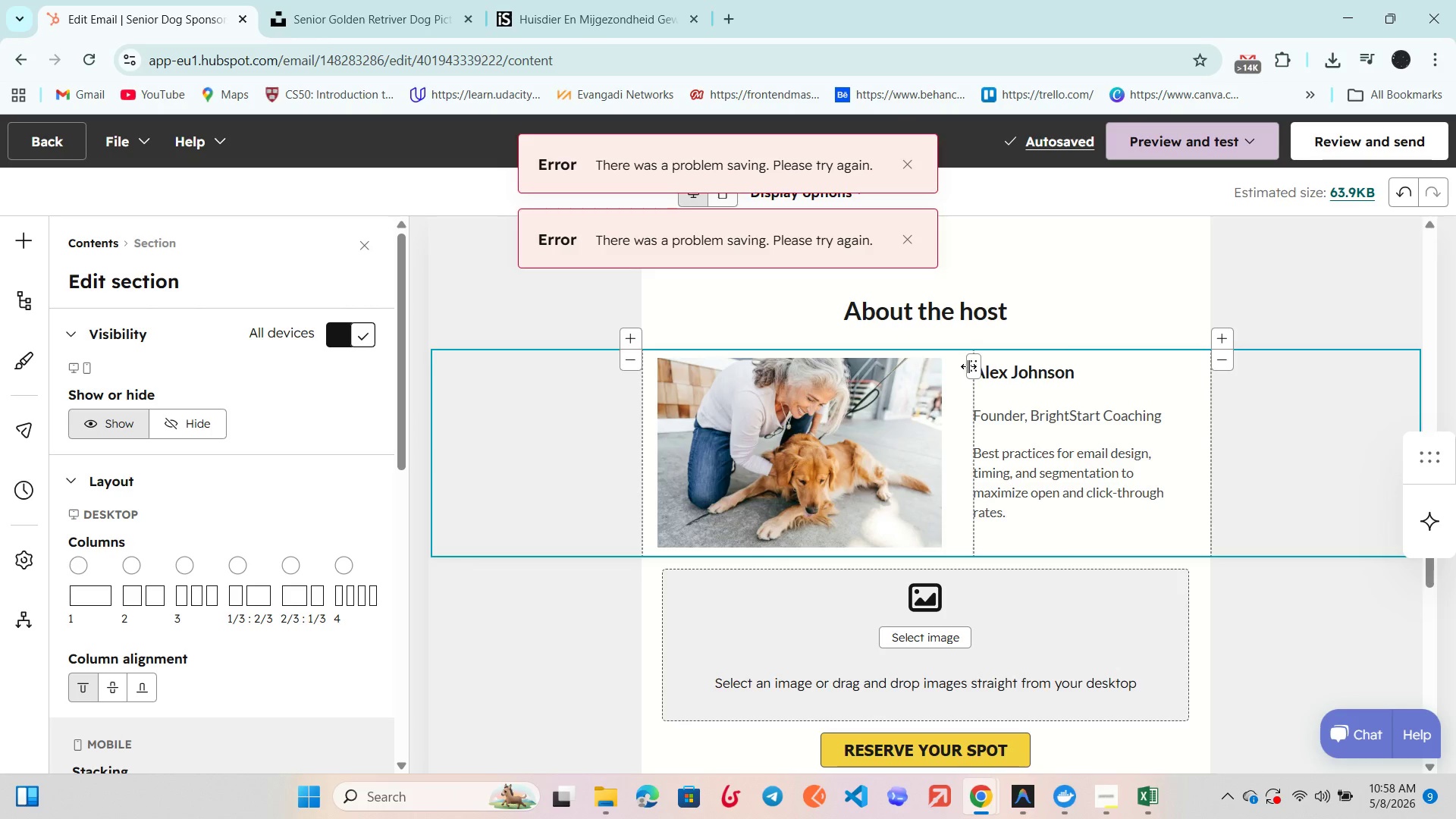 
left_click_drag(start_coordinate=[969, 366], to_coordinate=[959, 364])
 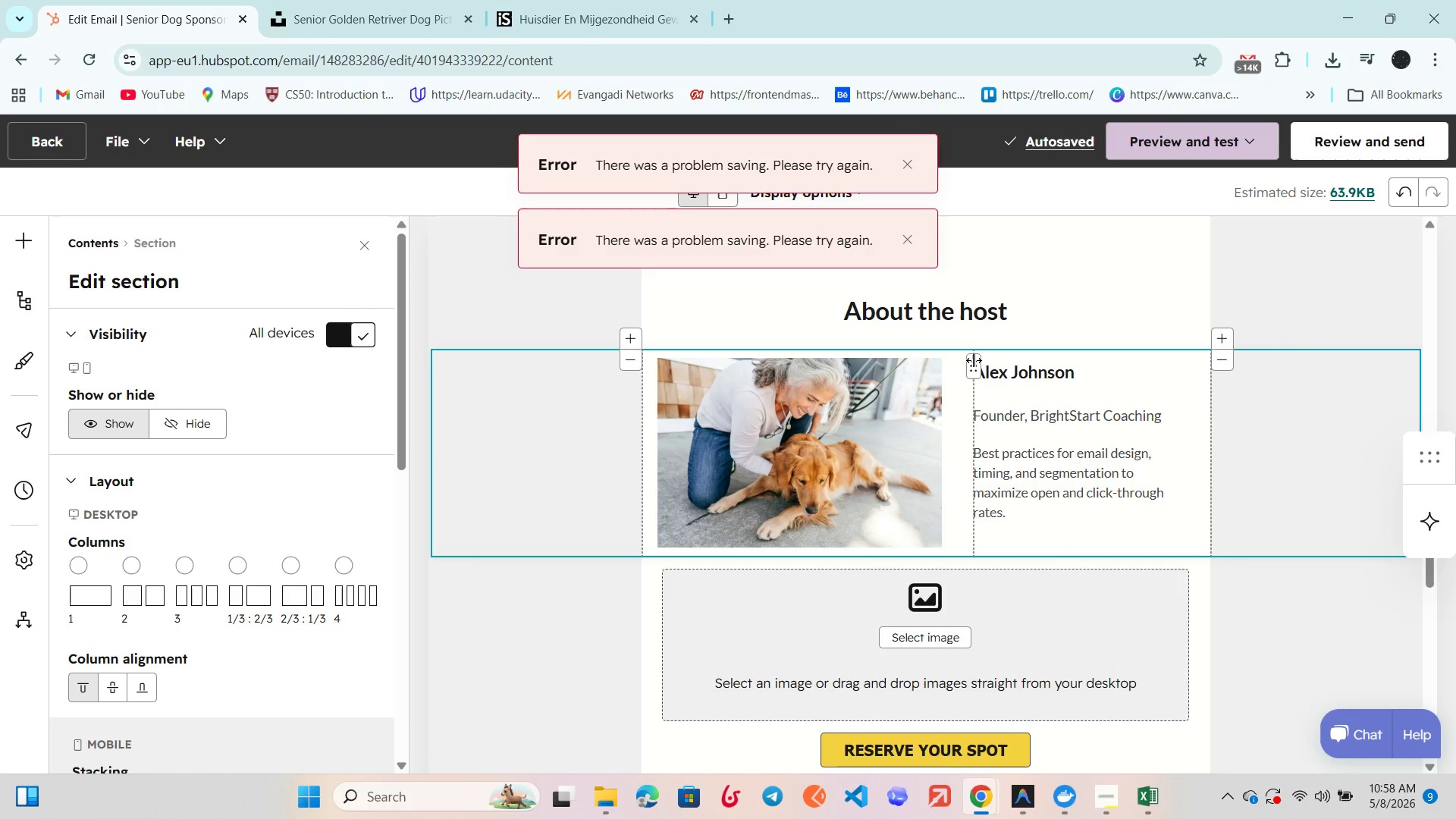 
left_click_drag(start_coordinate=[974, 360], to_coordinate=[953, 369])
 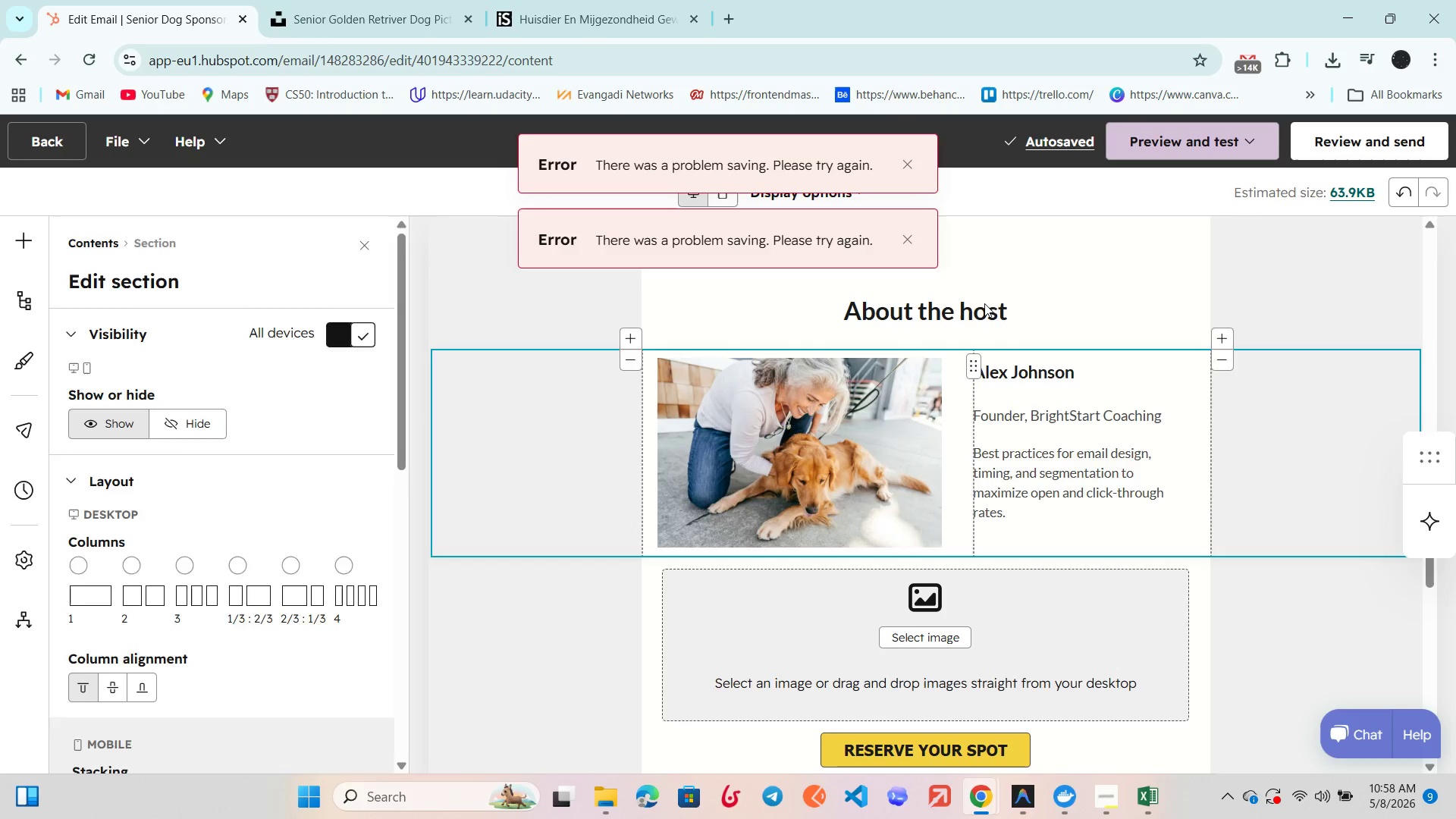 
left_click([984, 303])
 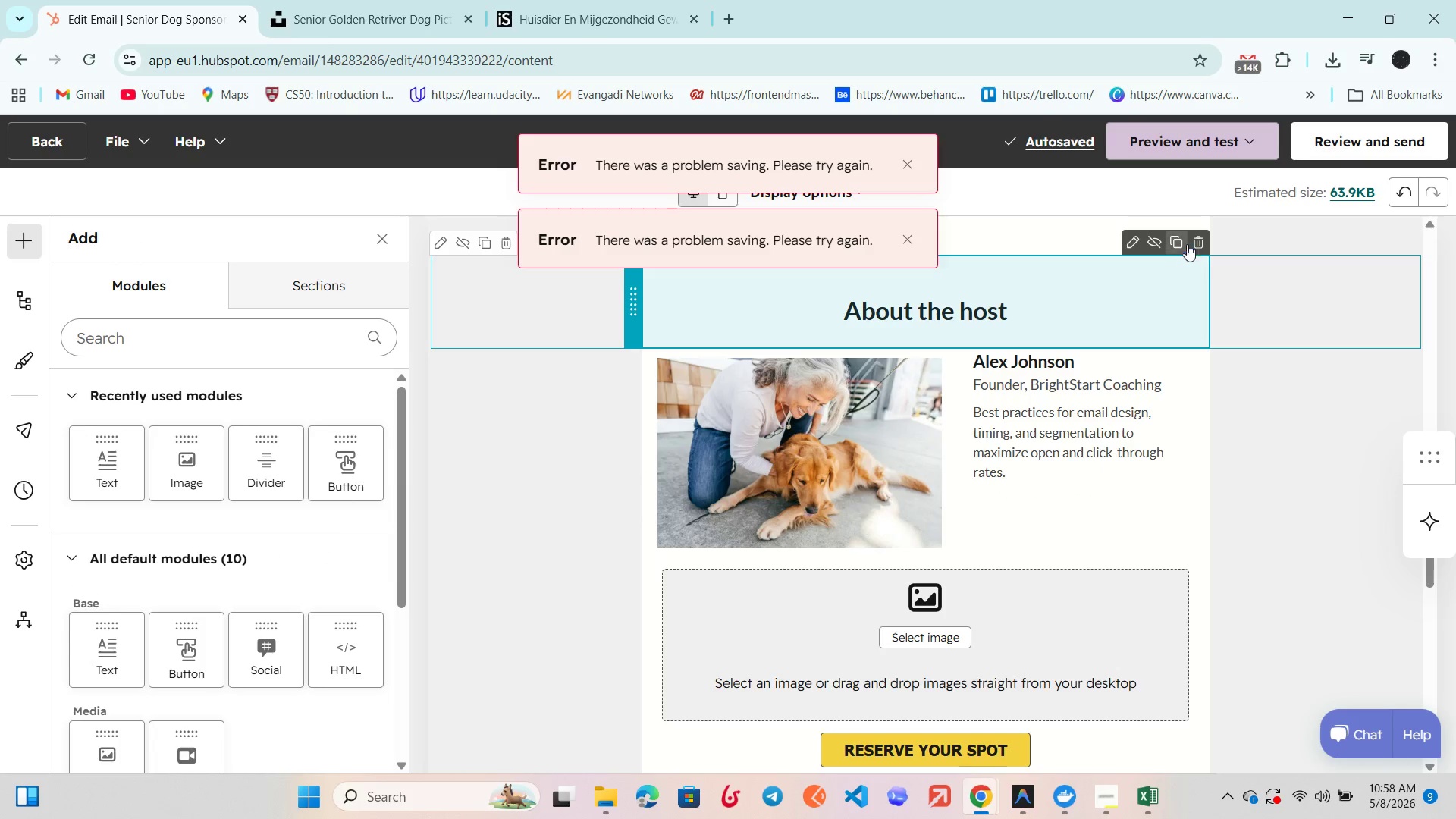 
left_click([1197, 233])
 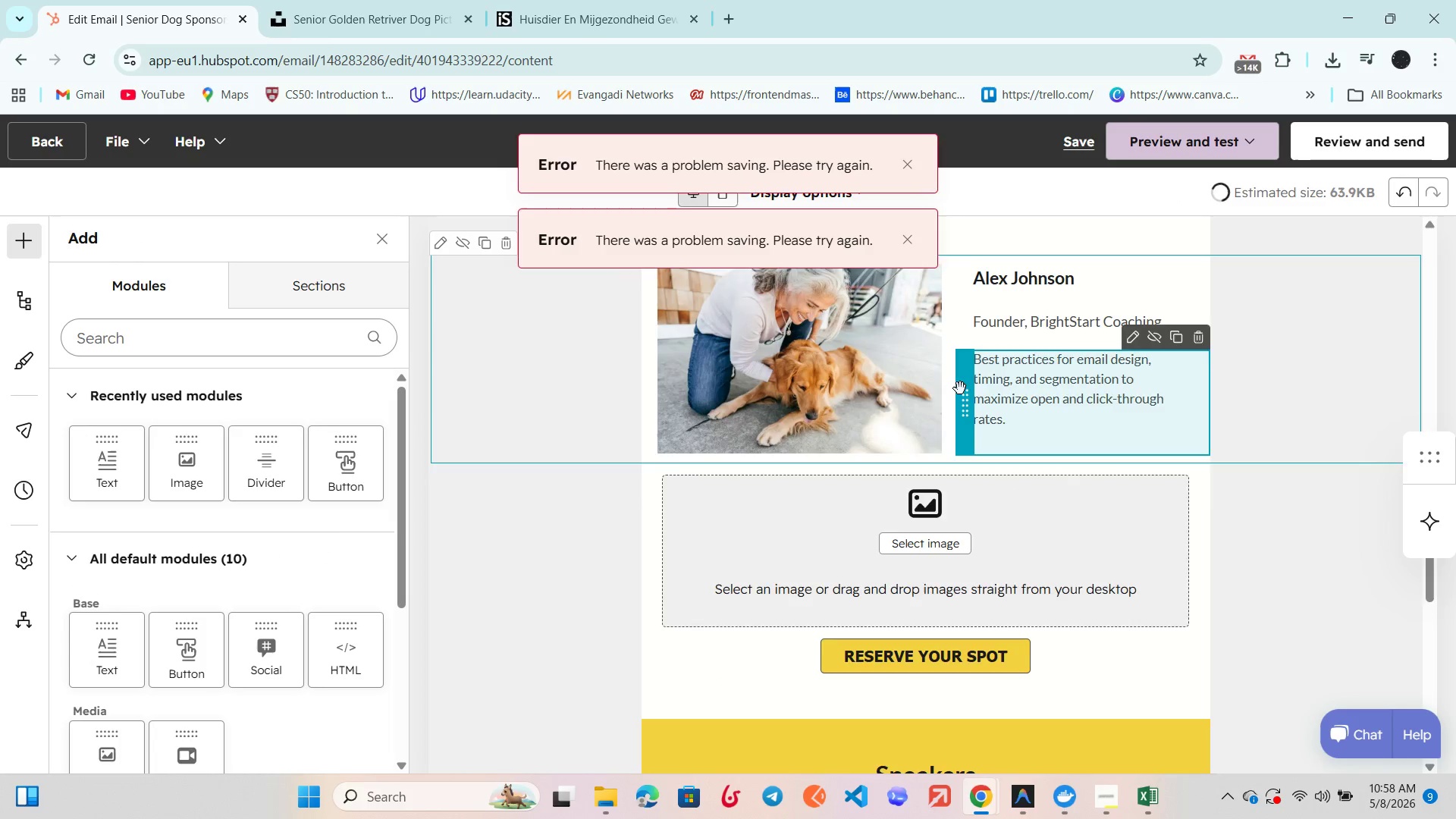 
scroll: coordinate [959, 388], scroll_direction: up, amount: 3.0
 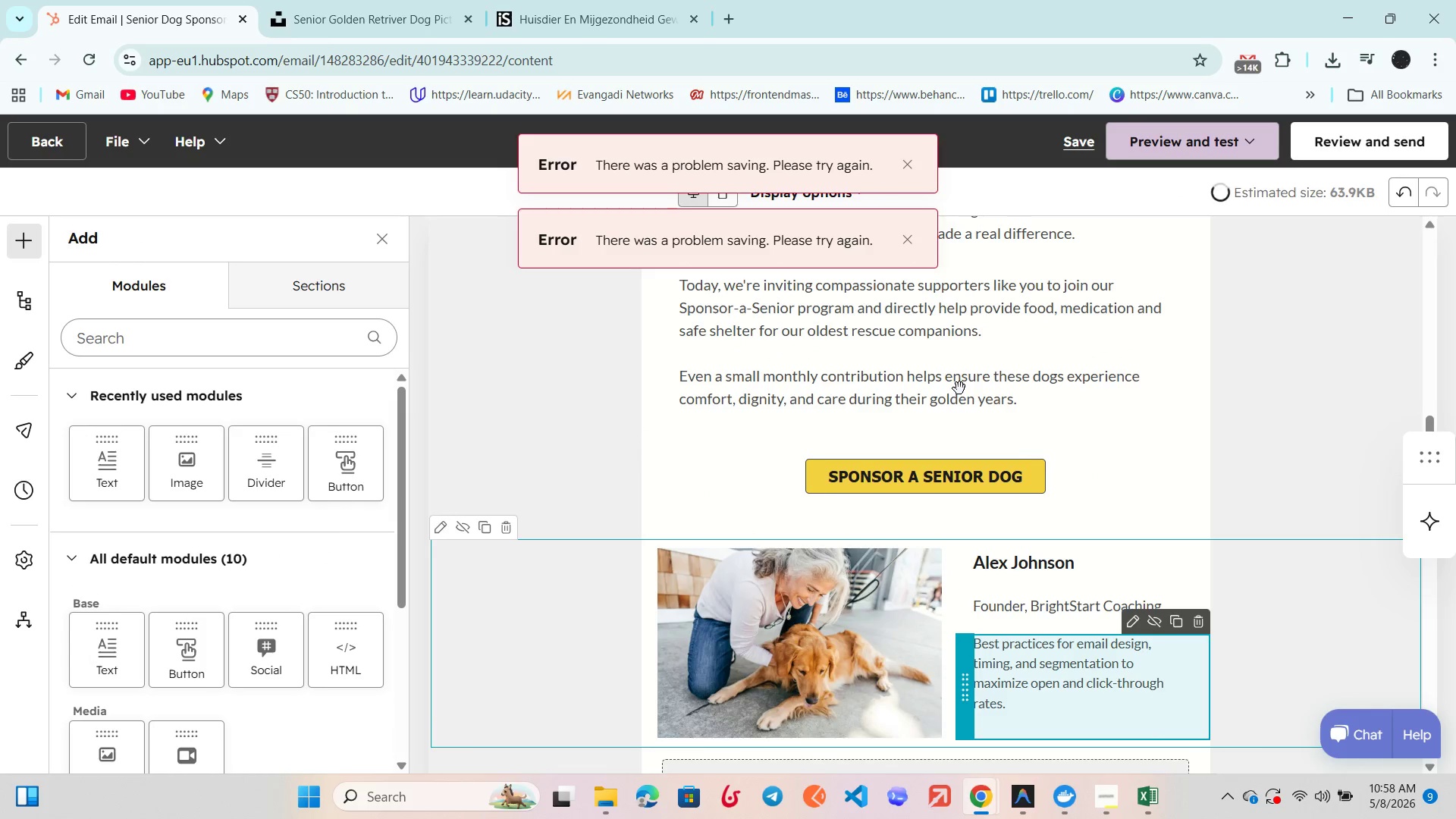 
scroll: coordinate [959, 388], scroll_direction: down, amount: 1.0
 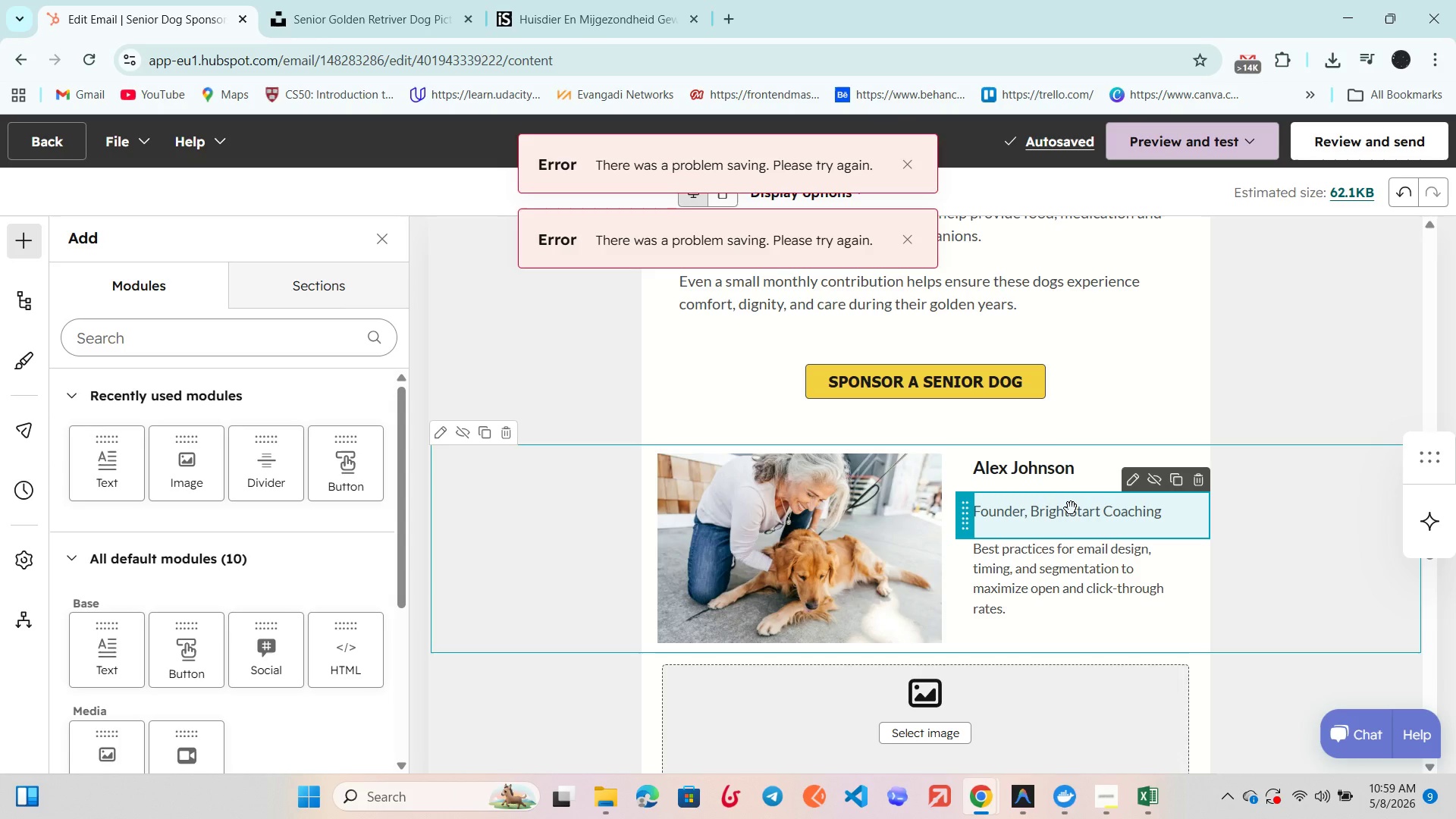 
wait(10.29)
 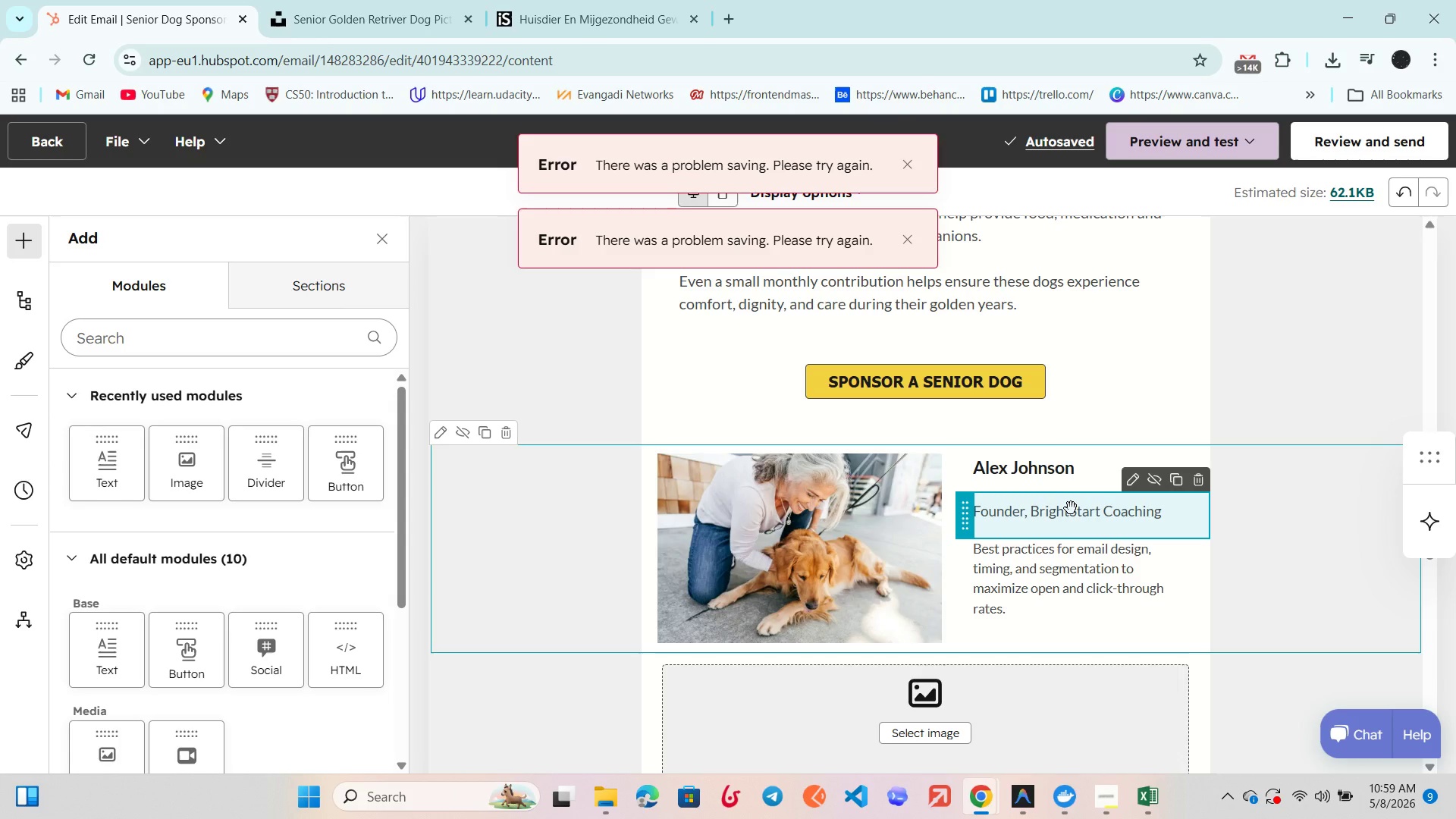 
double_click([1062, 470])
 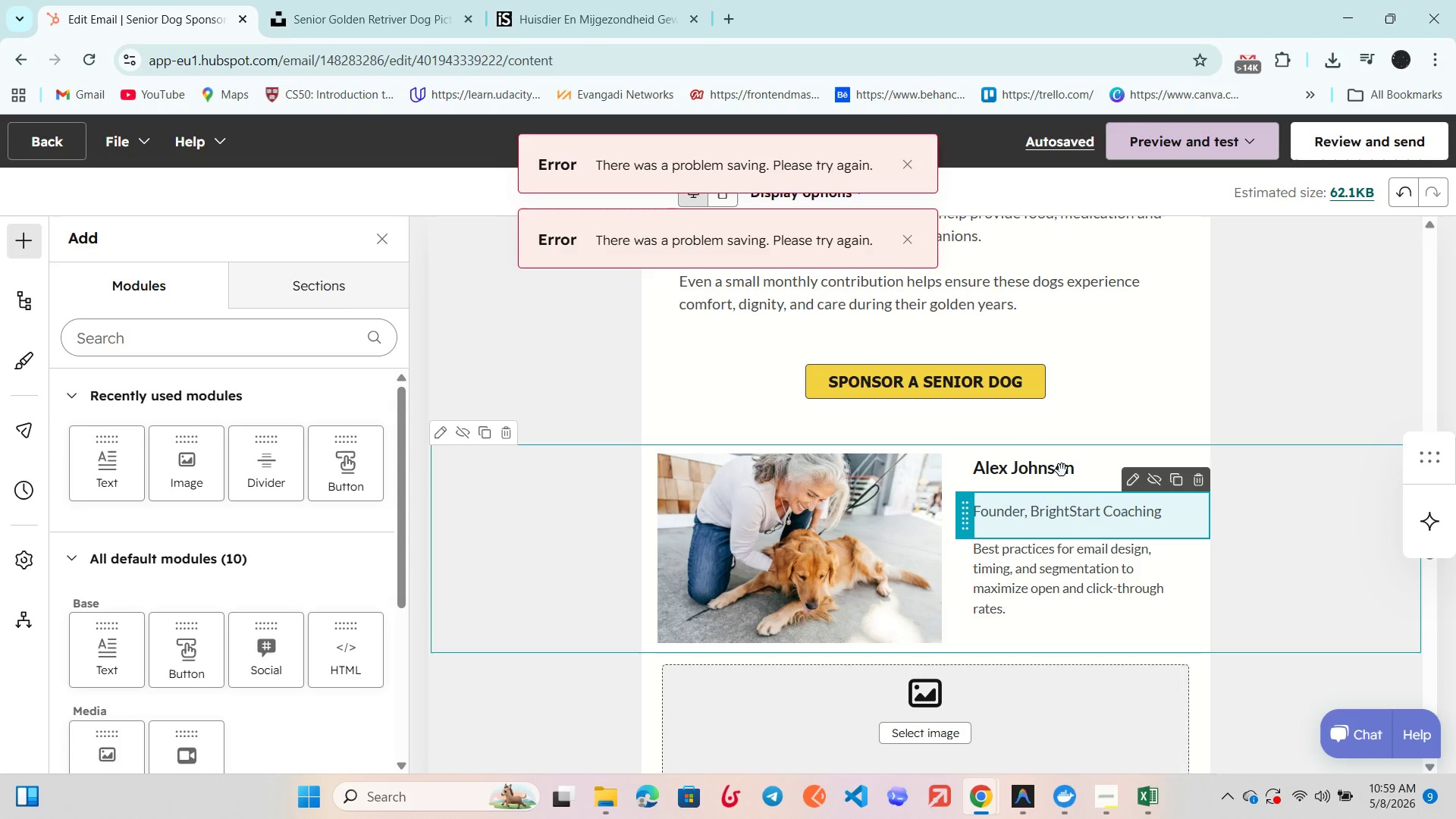 
triple_click([1062, 470])
 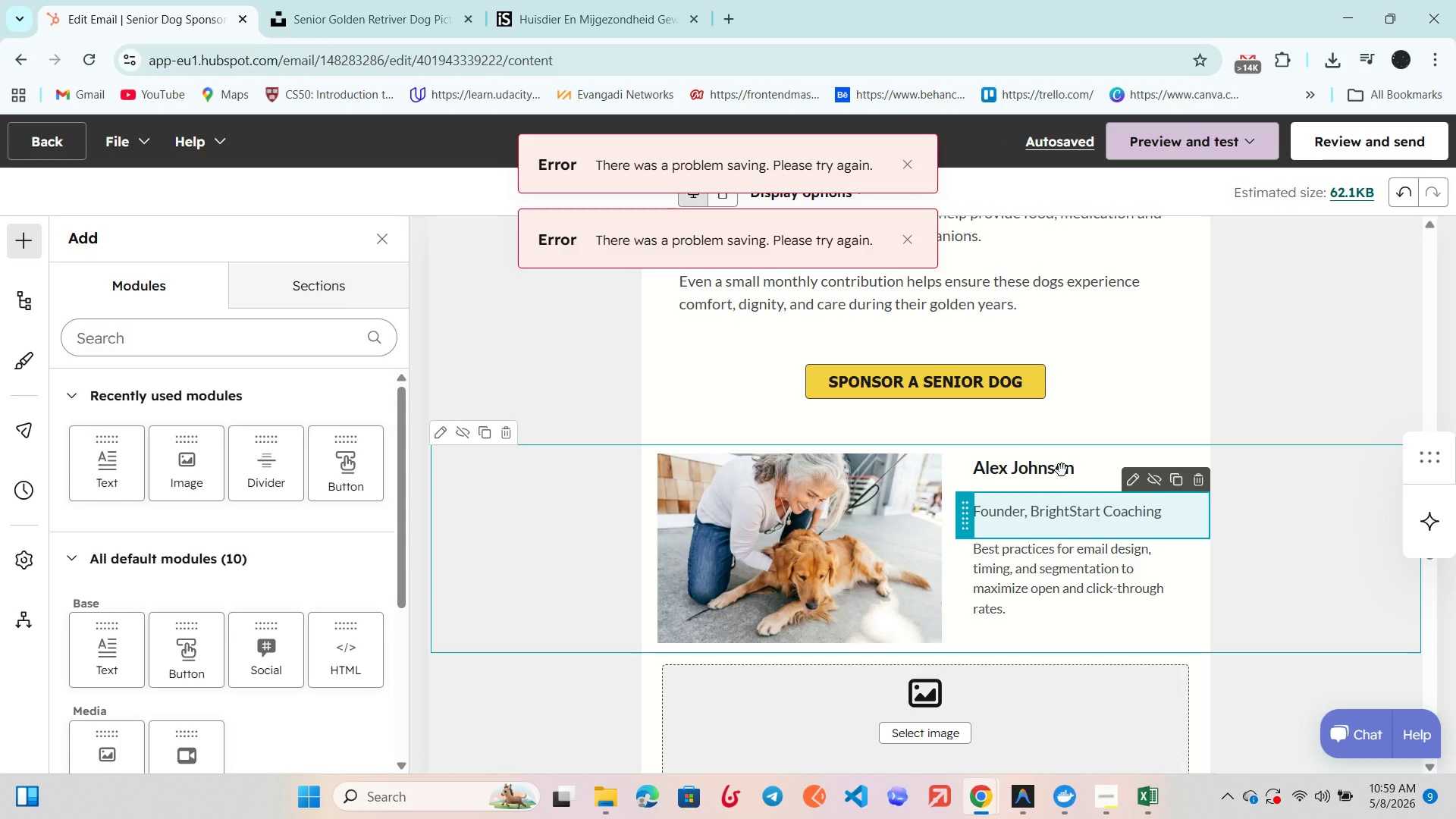 
triple_click([1062, 470])
 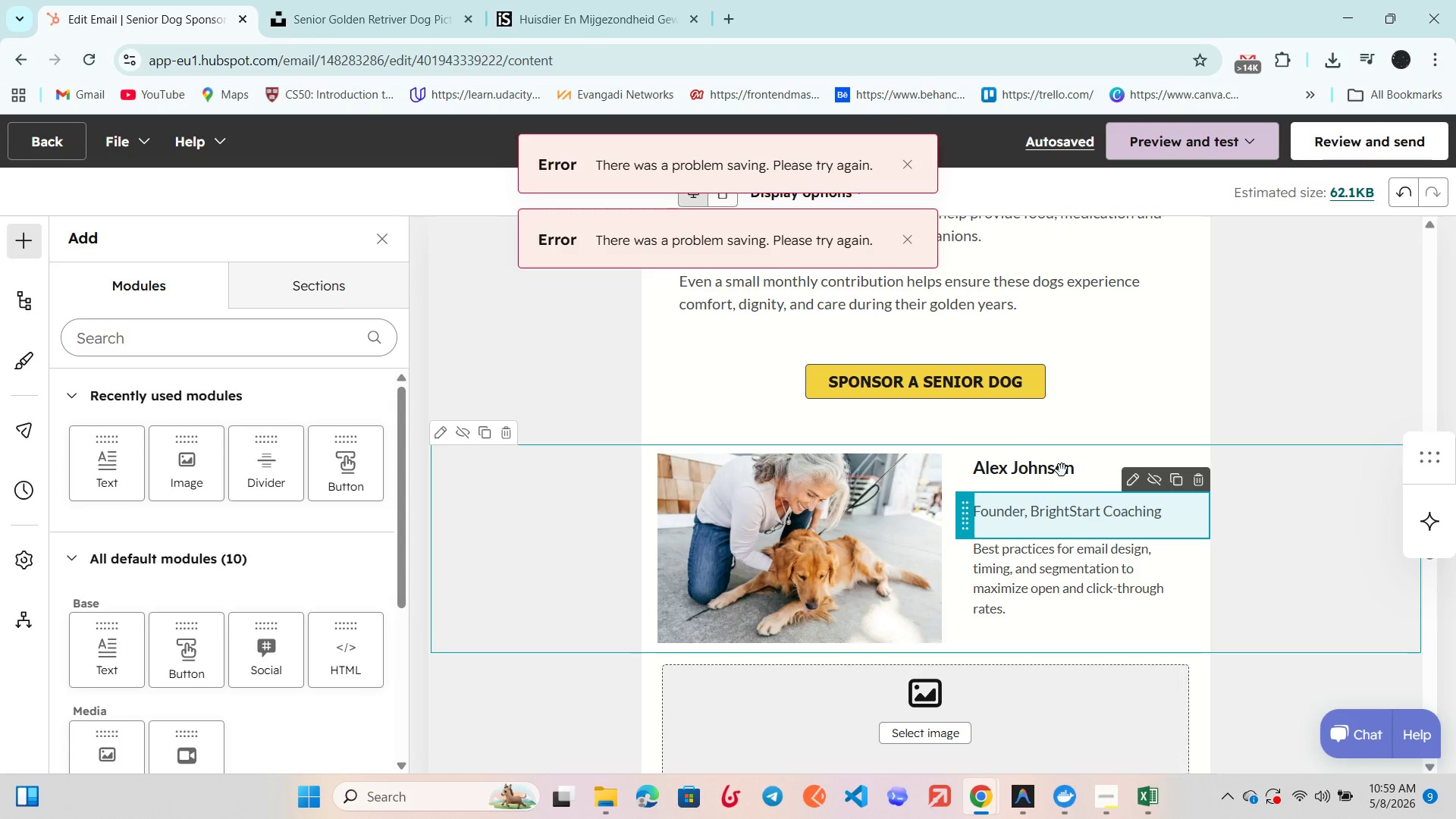 
double_click([1062, 470])
 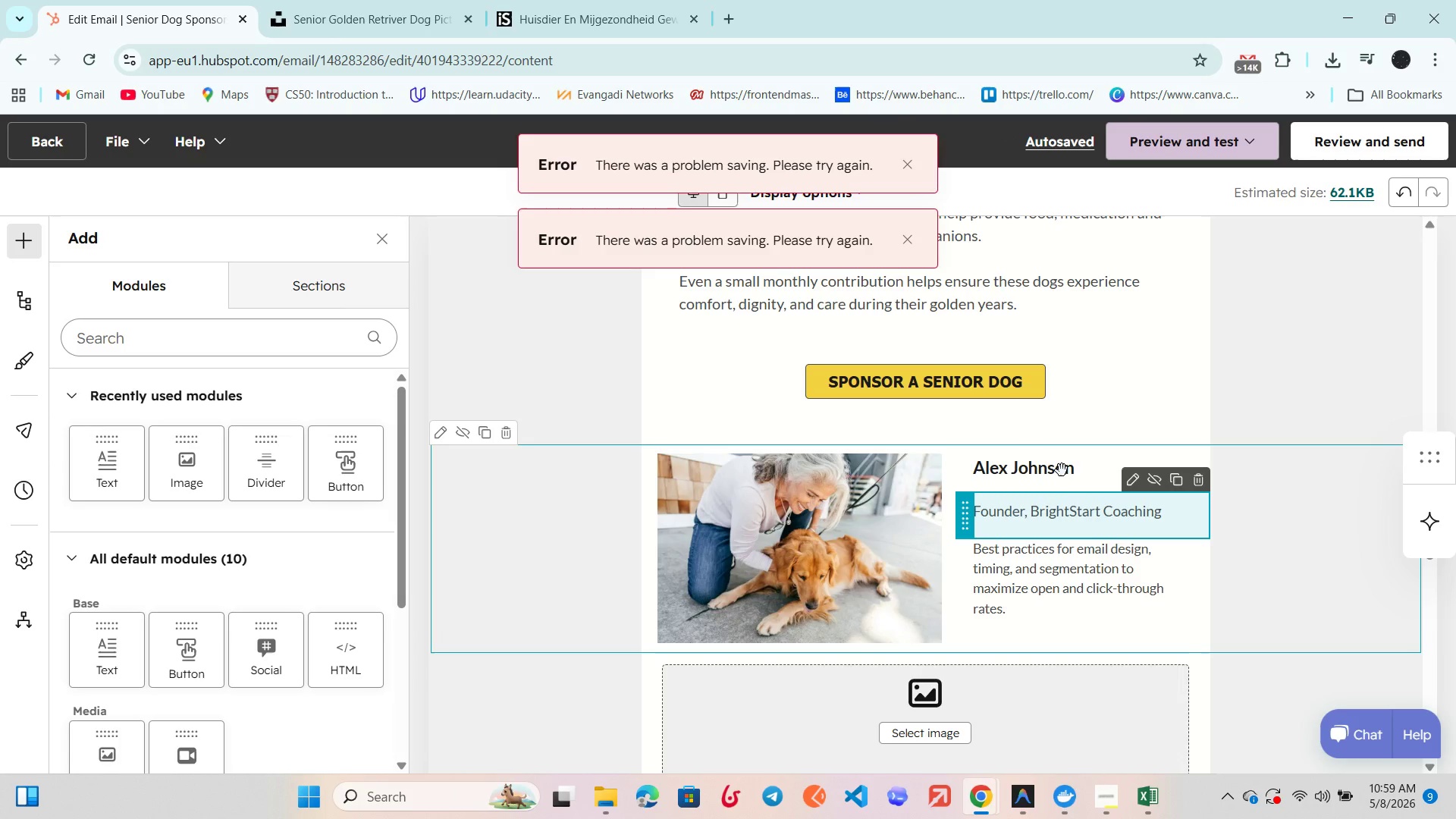 
triple_click([1062, 470])
 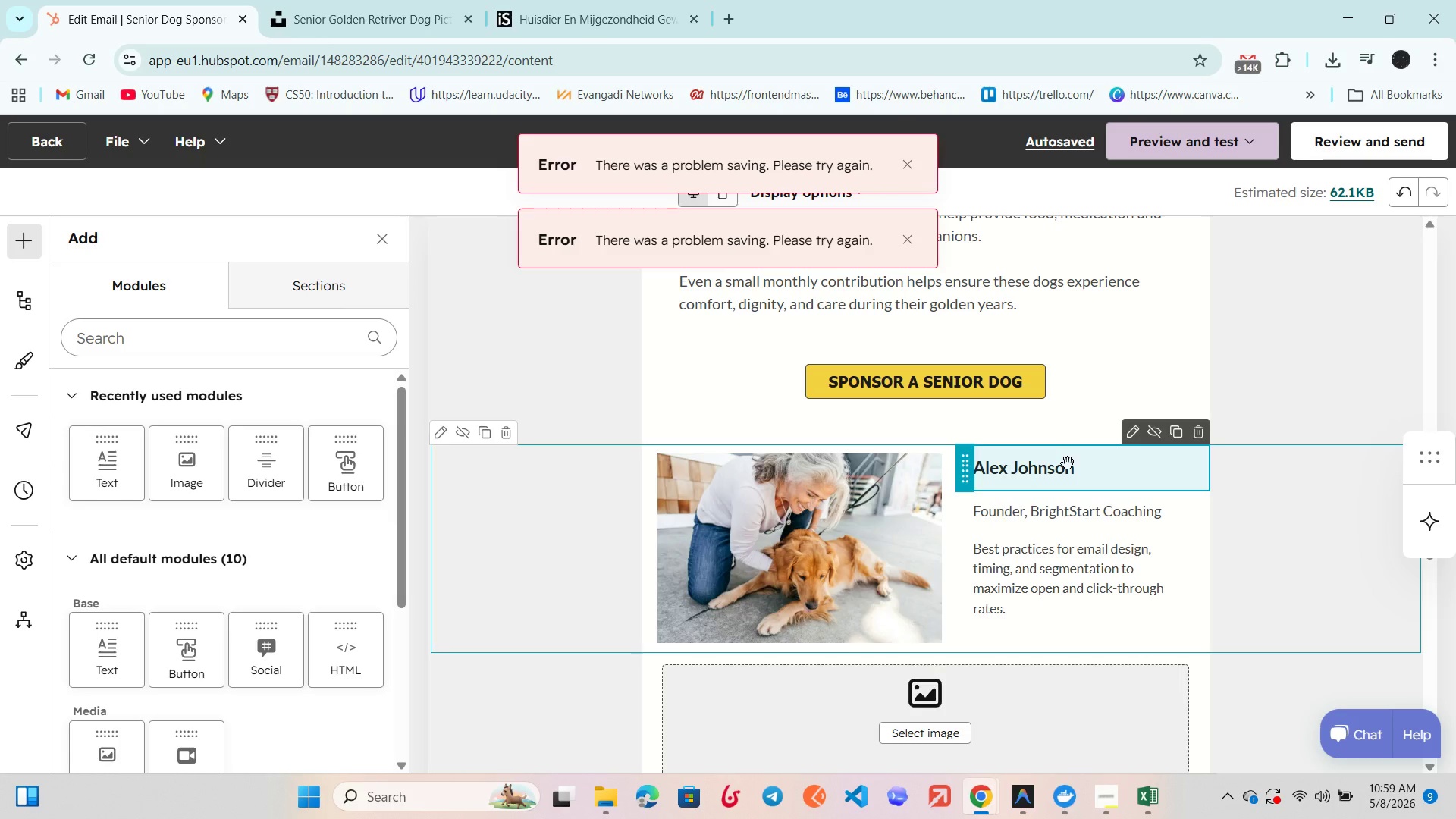 
double_click([1068, 463])
 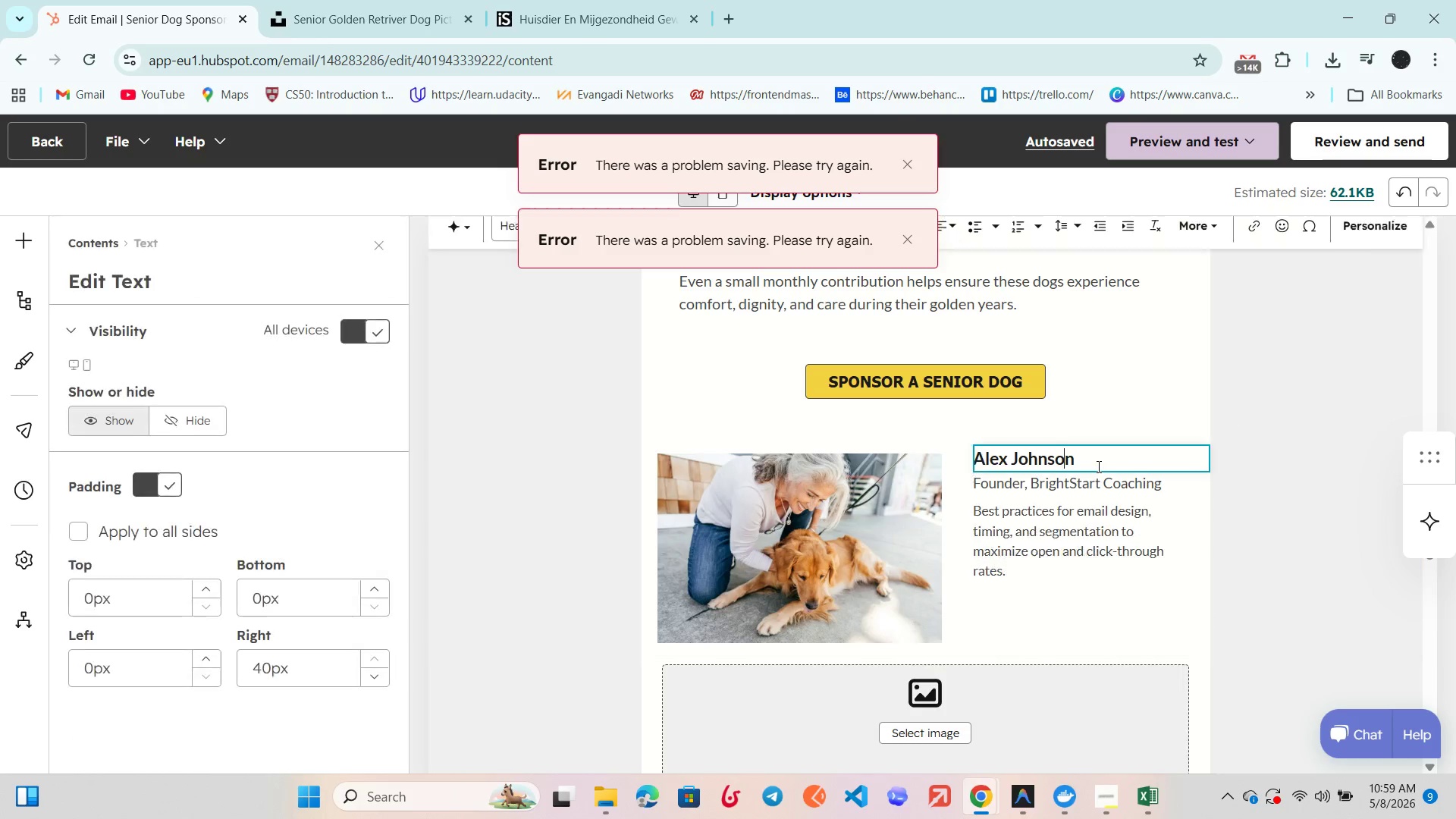 
left_click([1097, 466])
 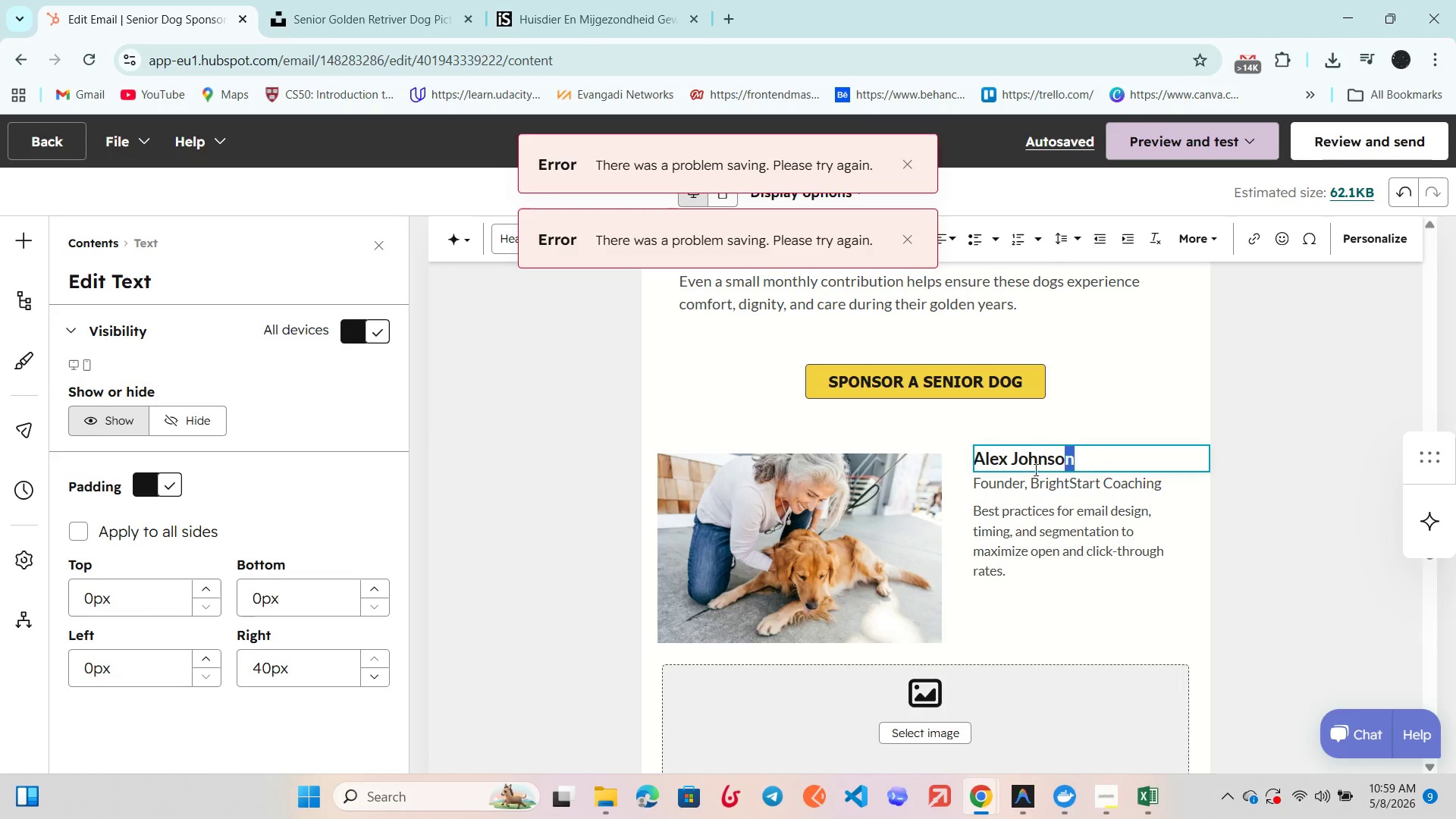 
left_click_drag(start_coordinate=[1097, 466], to_coordinate=[940, 467])
 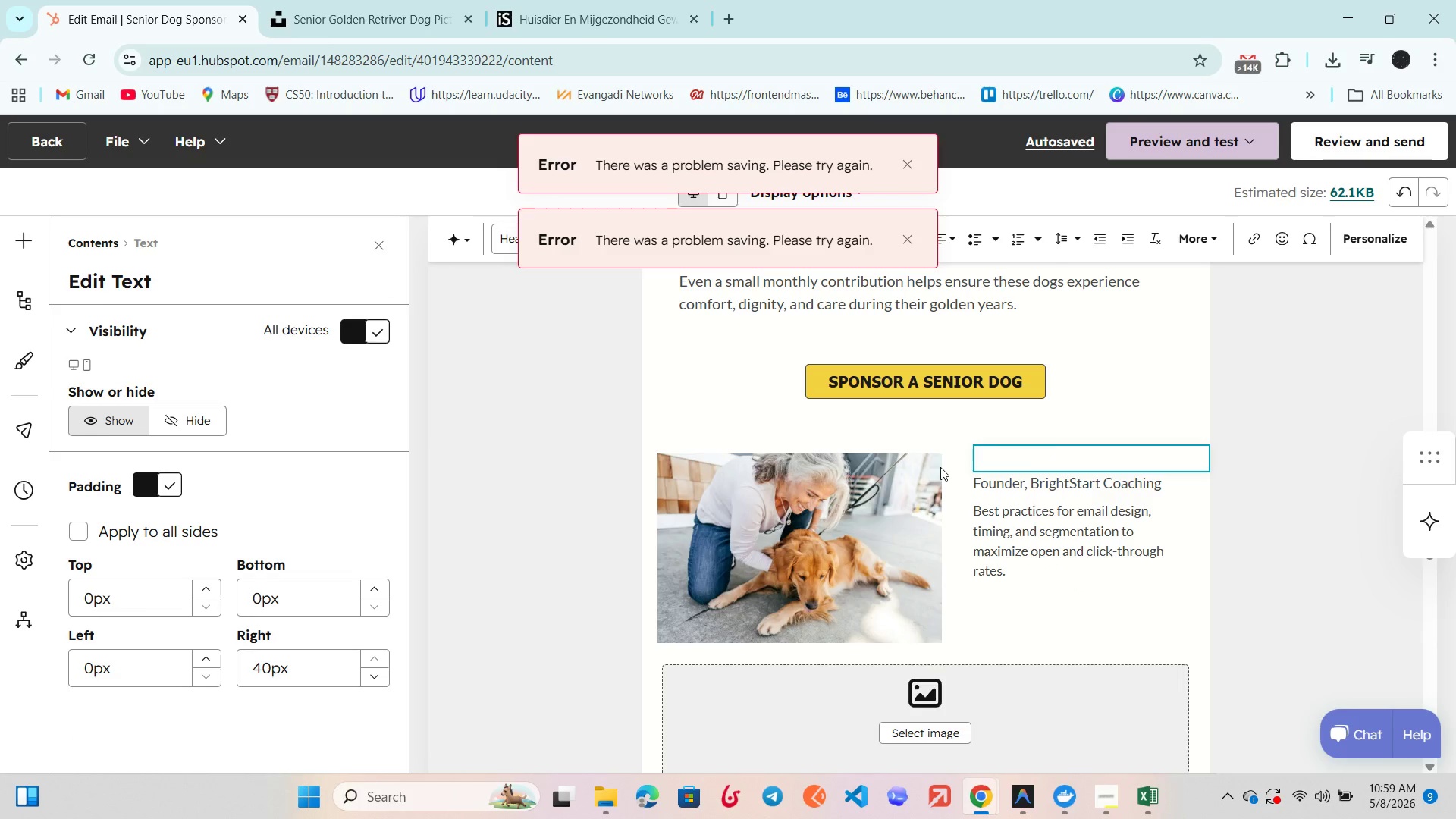 
key(Backspace)
type(Wy Senior Dogs Need Us Most)
 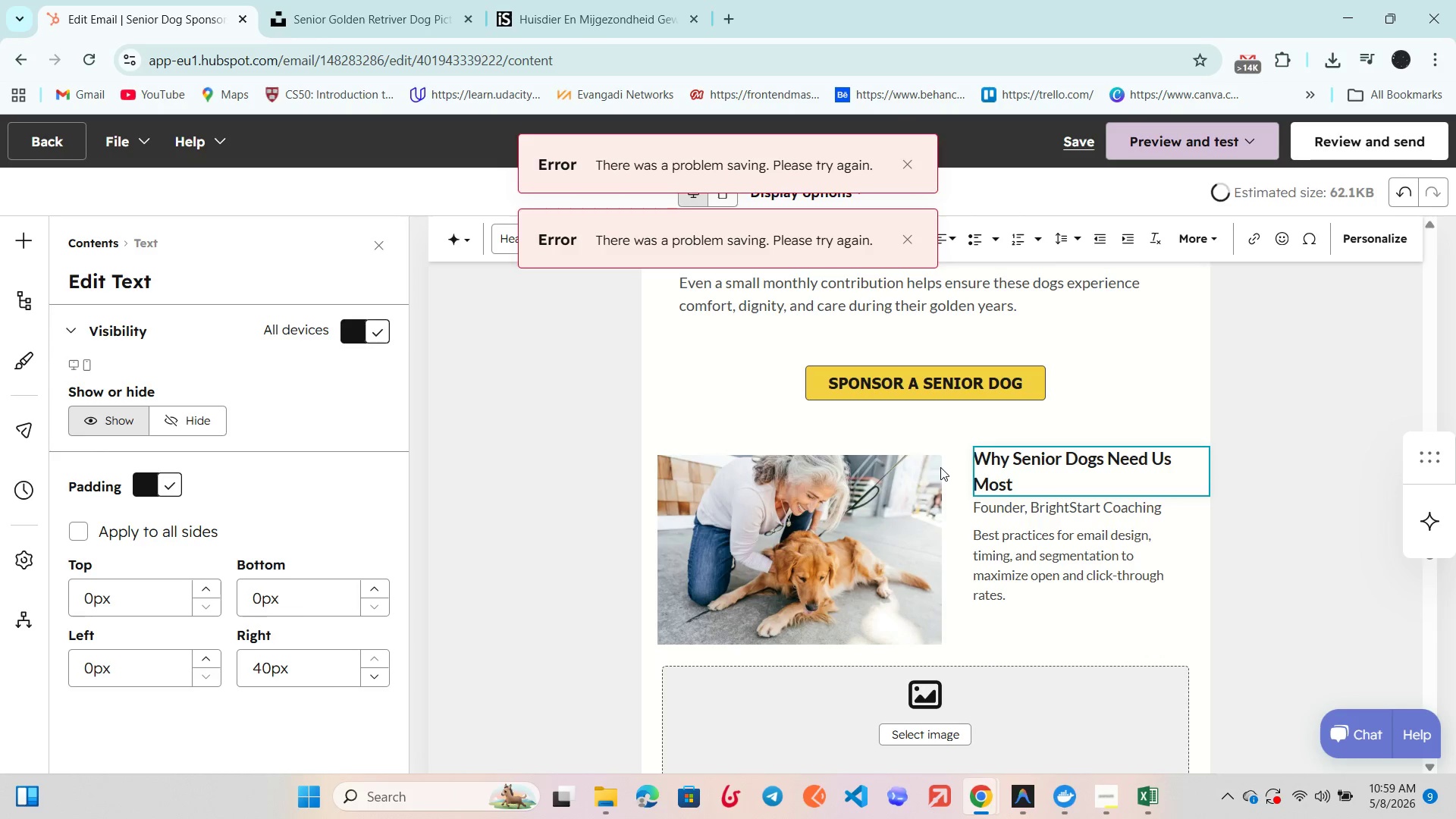 
hold_key(key=H, duration=0.33)
 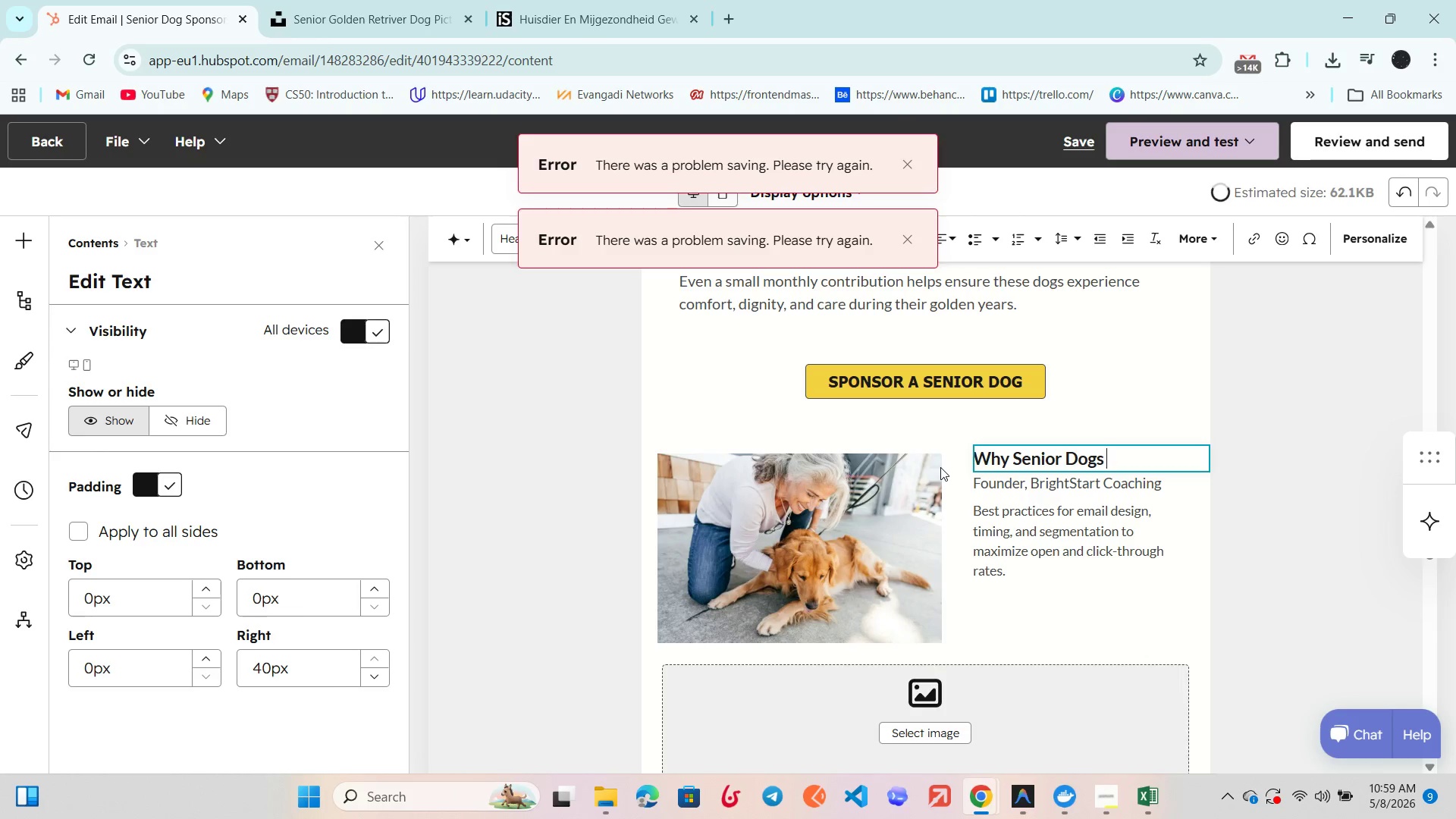 
left_click([1030, 522])
 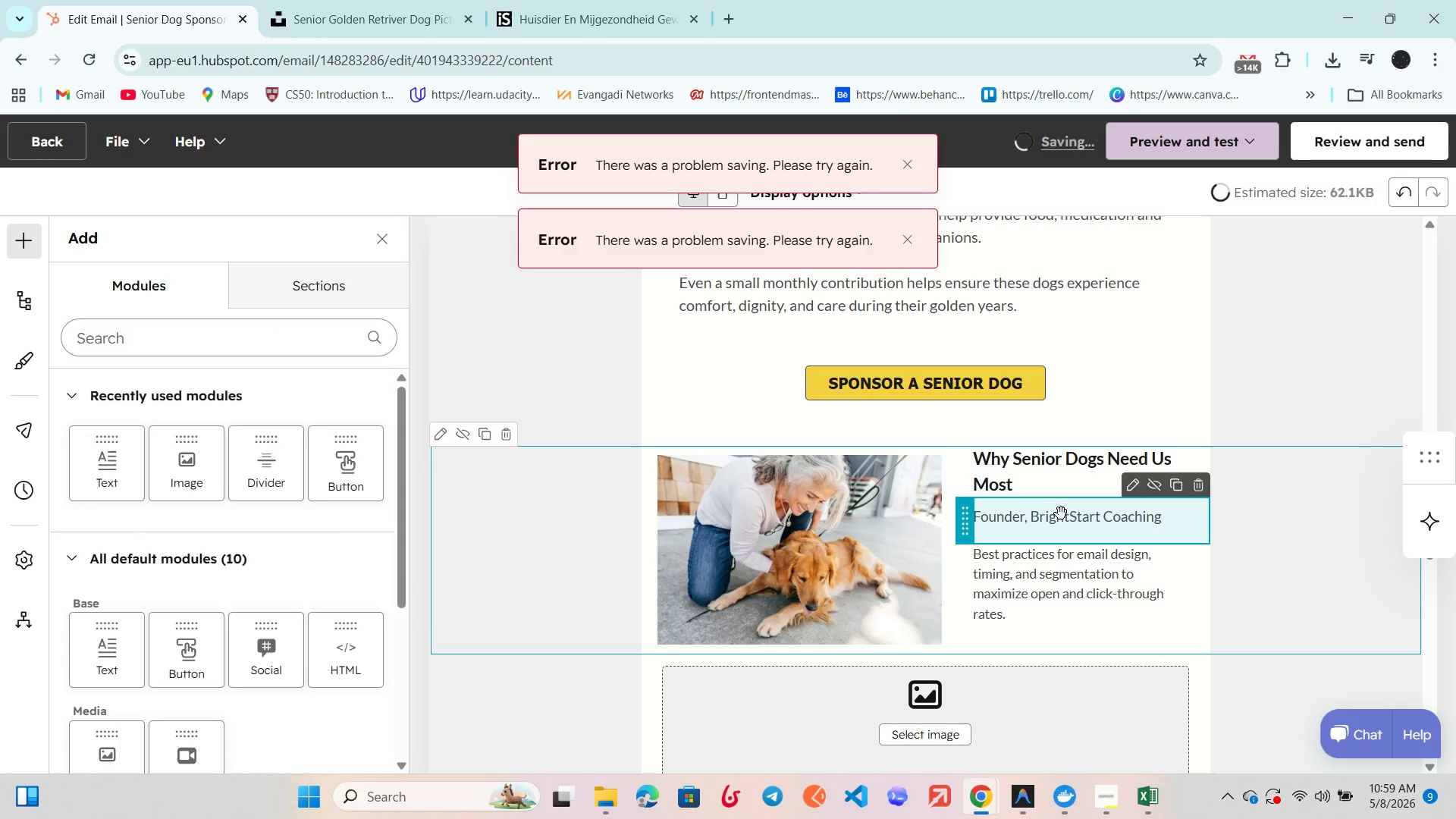 
double_click([1061, 513])
 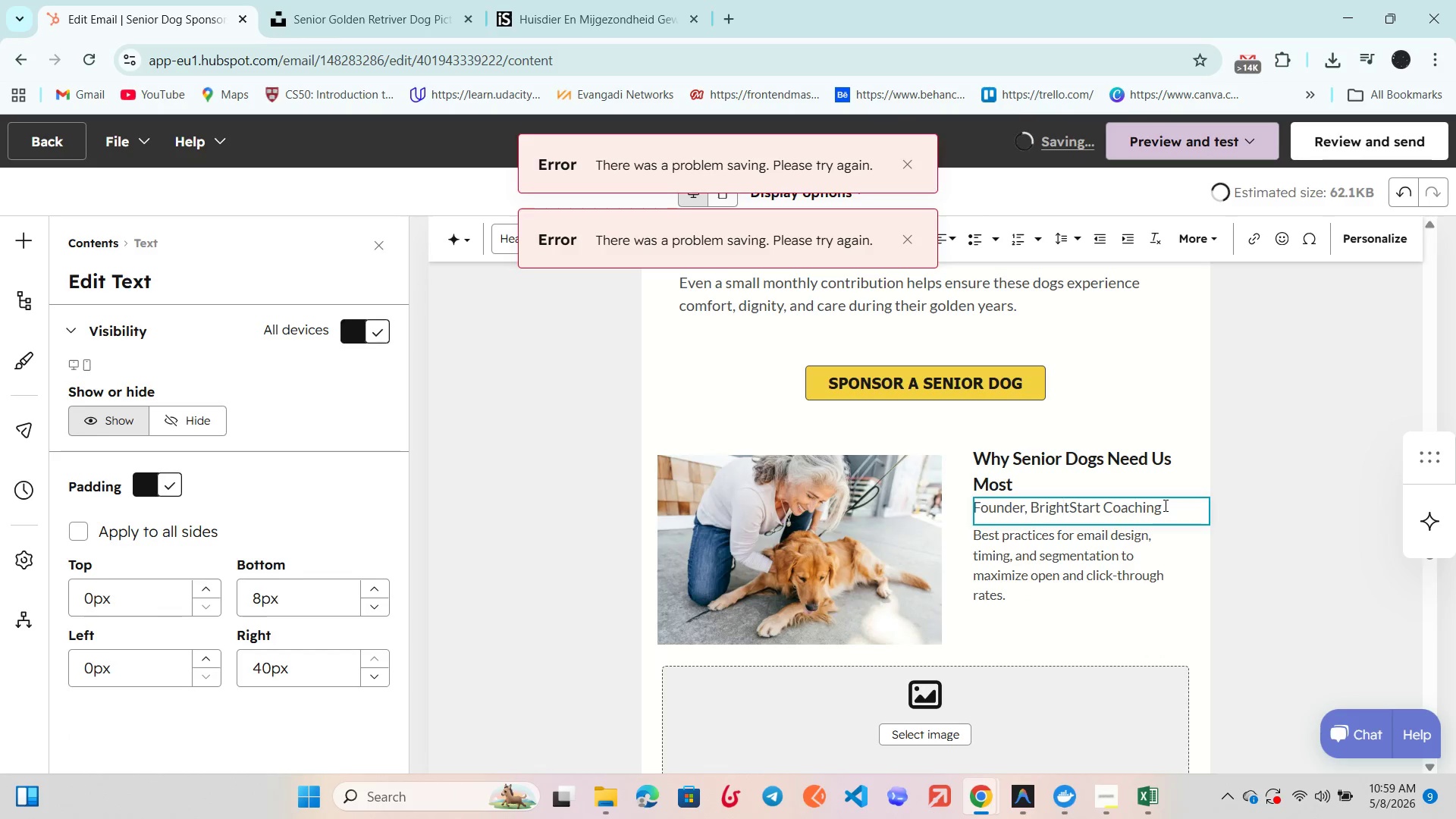 
left_click_drag(start_coordinate=[1164, 505], to_coordinate=[974, 500])
 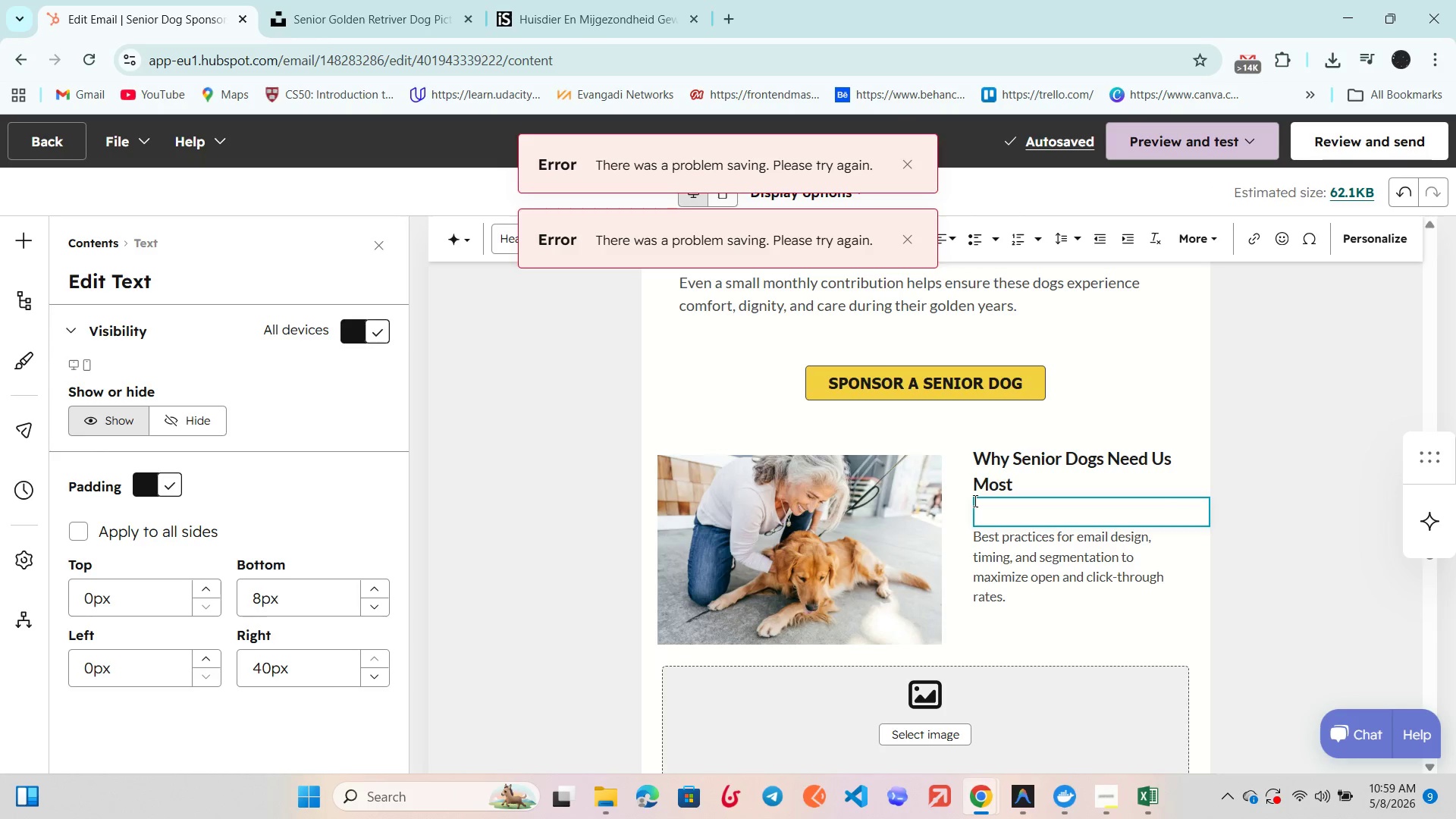 
key(Backspace)
type(Higher medical xpenses)
 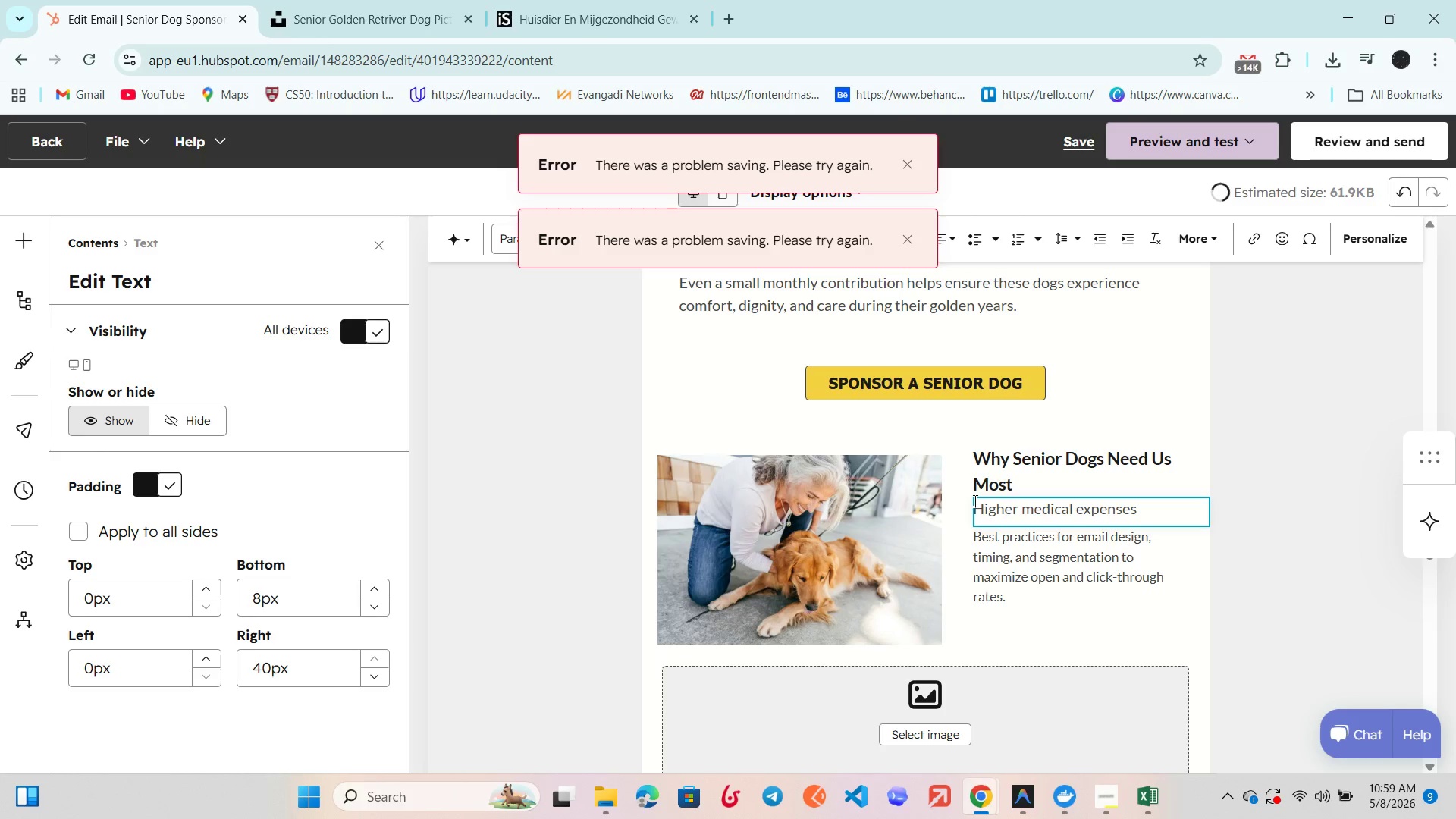 
left_click_drag(start_coordinate=[1144, 513], to_coordinate=[938, 514])
 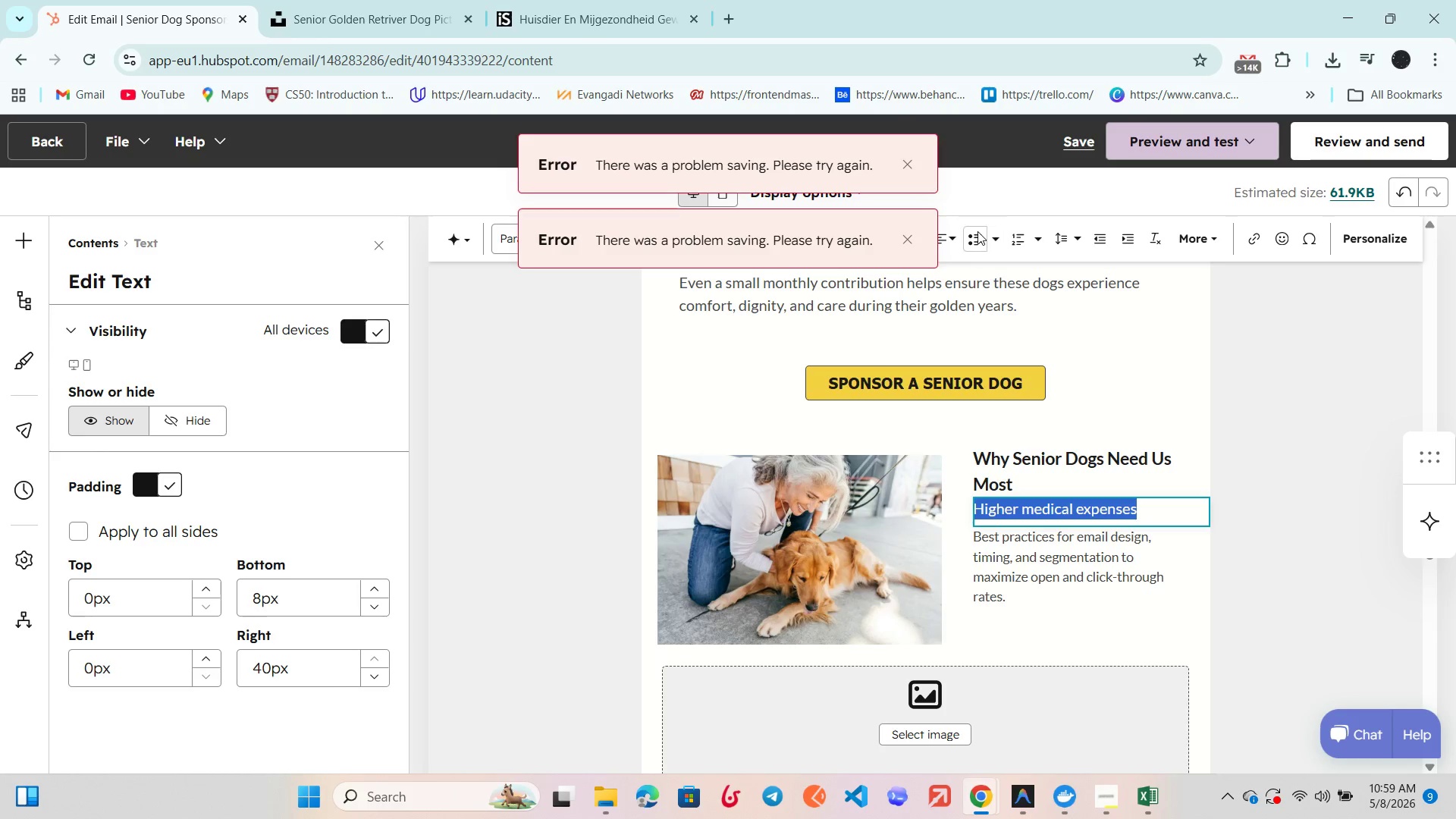 
left_click([977, 231])
 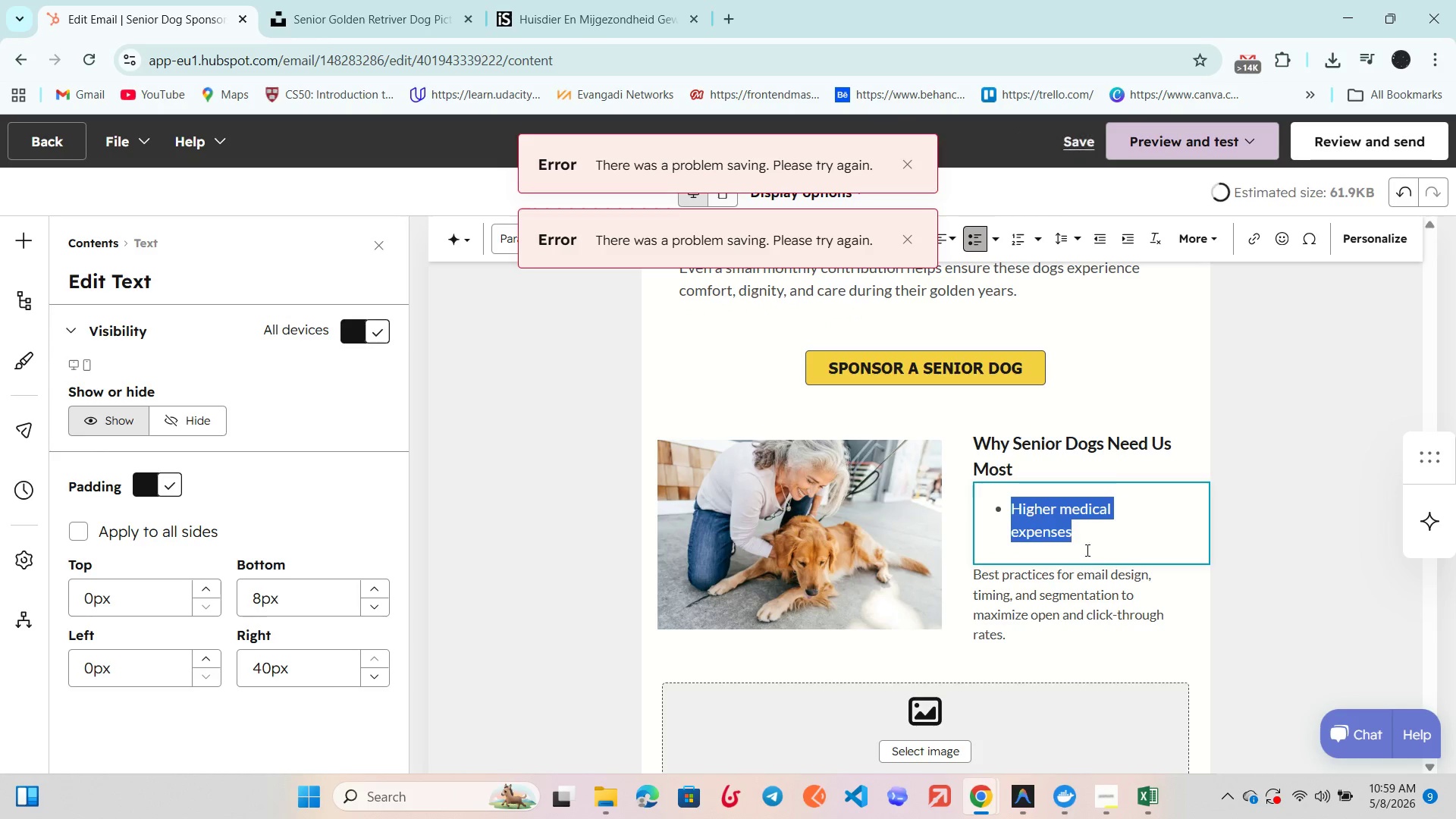 
left_click([1086, 543])
 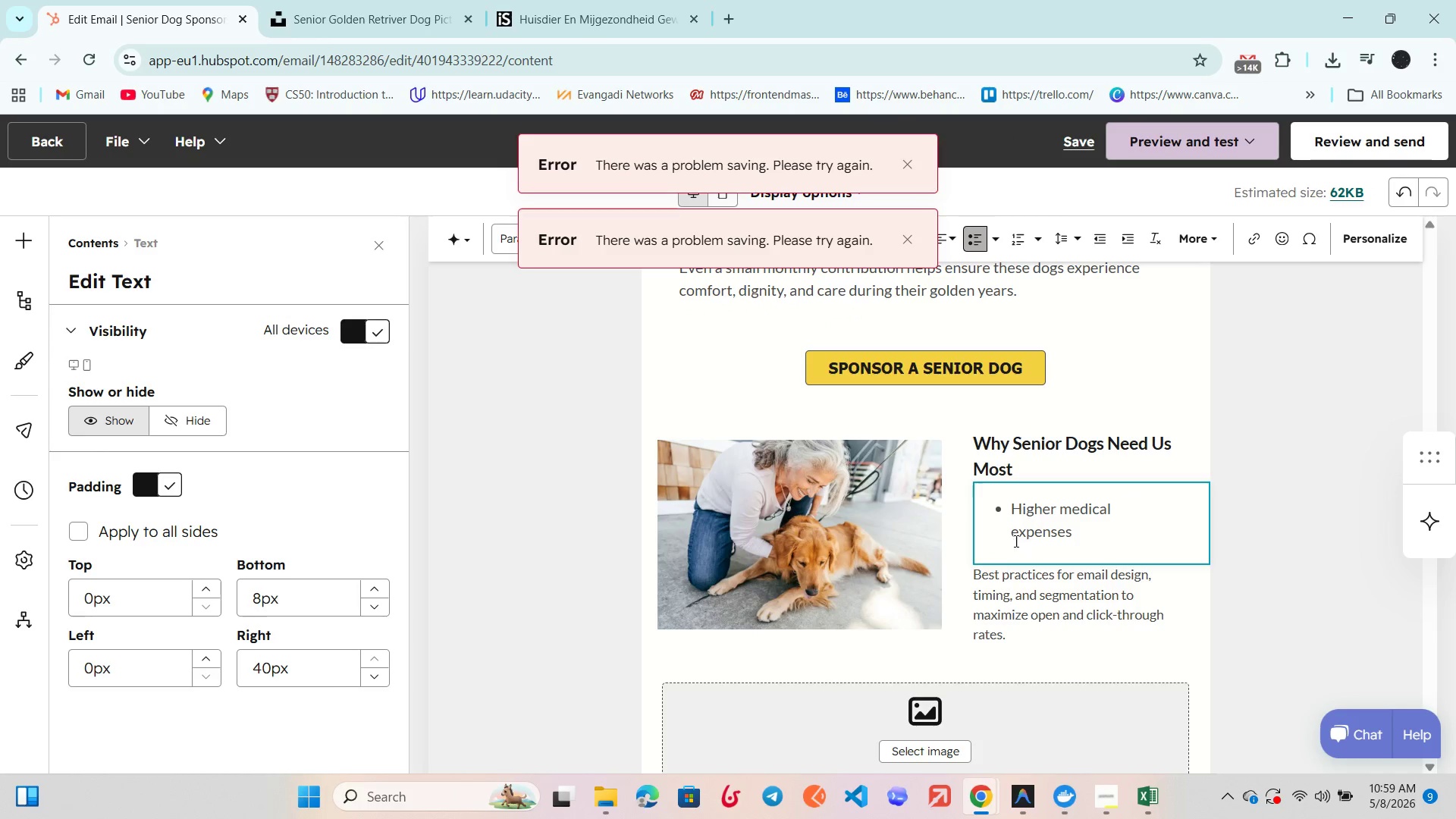 
left_click([1010, 536])
 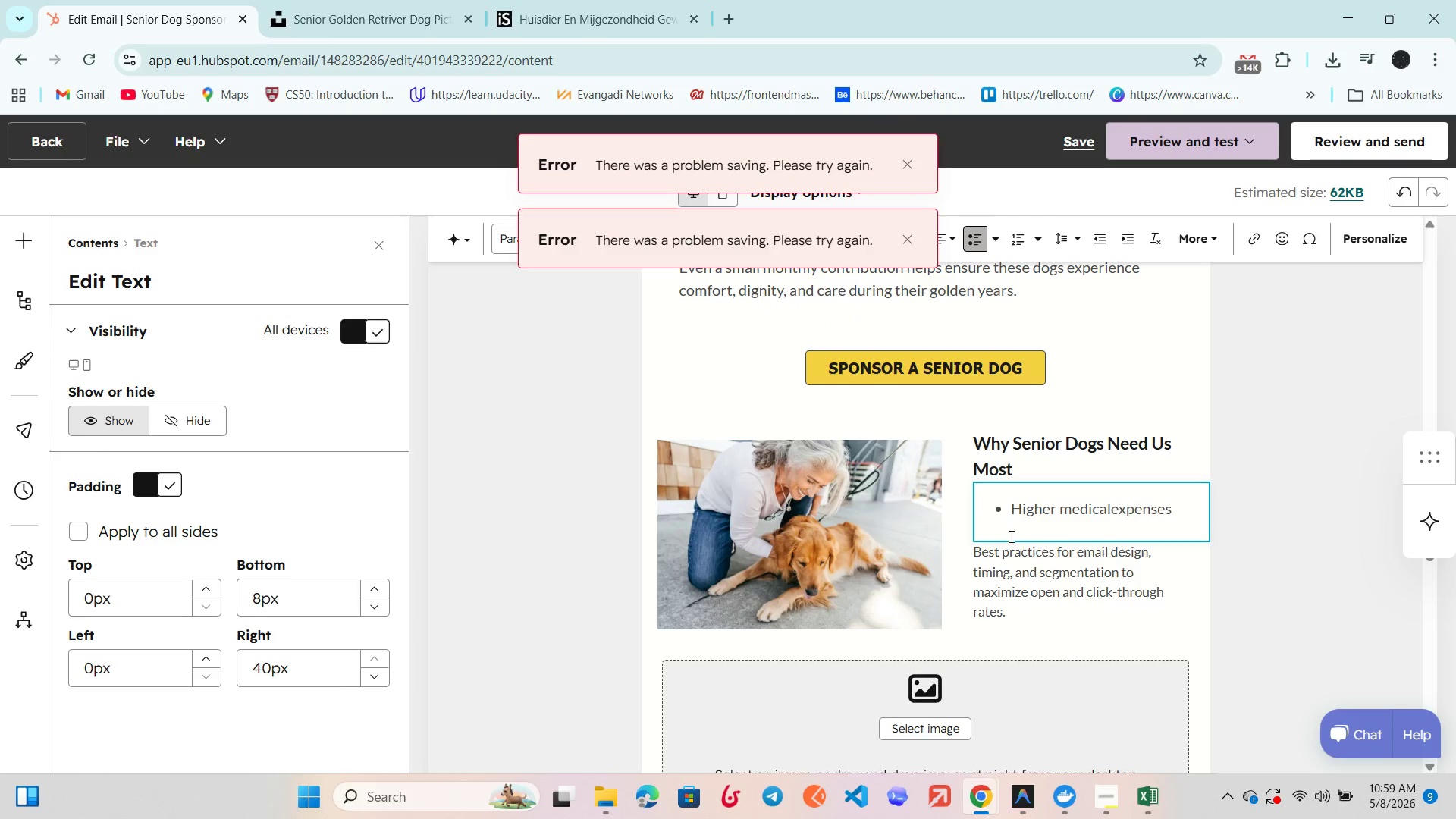 
key(Backspace)
 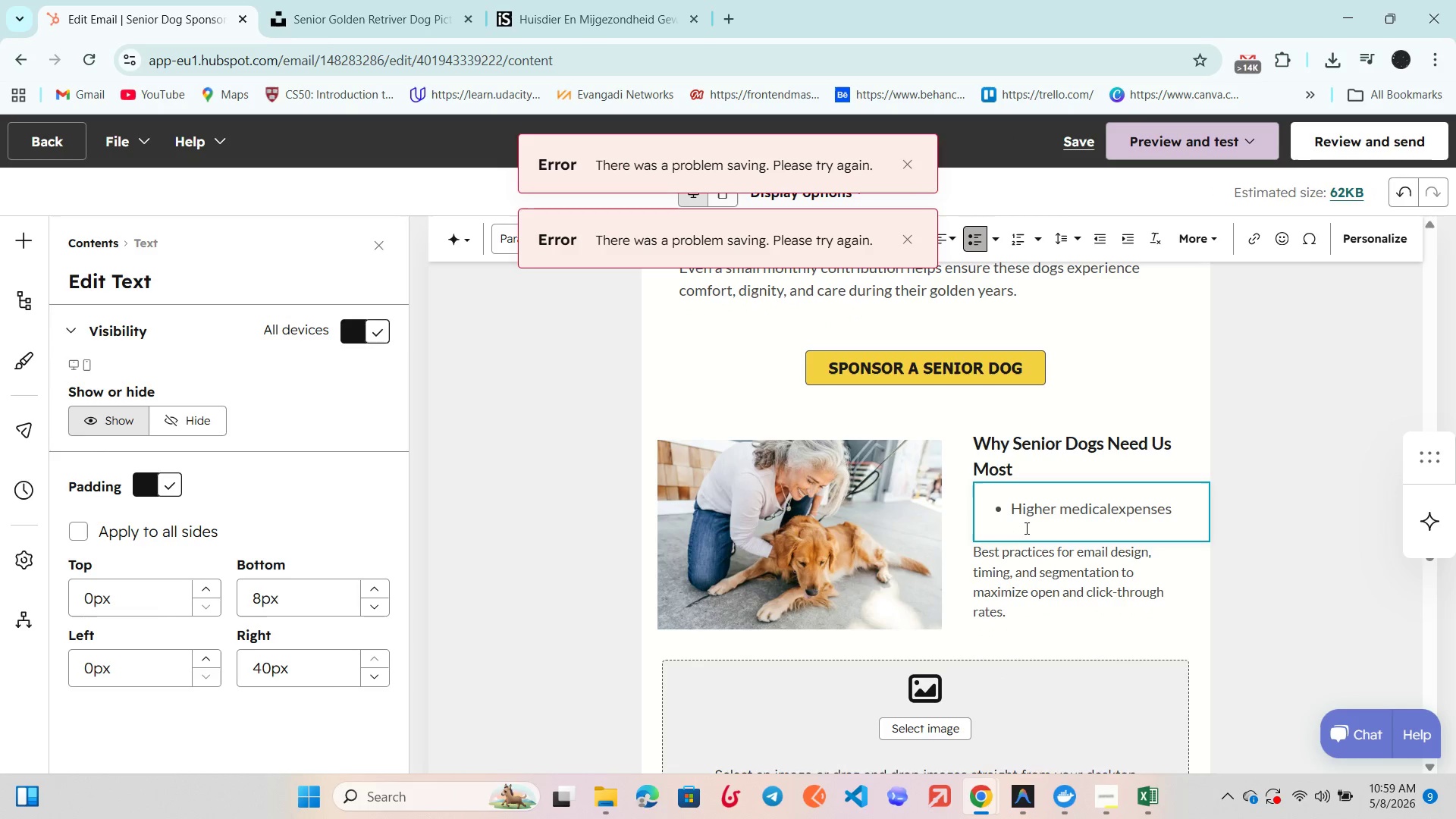 
key(Space)
 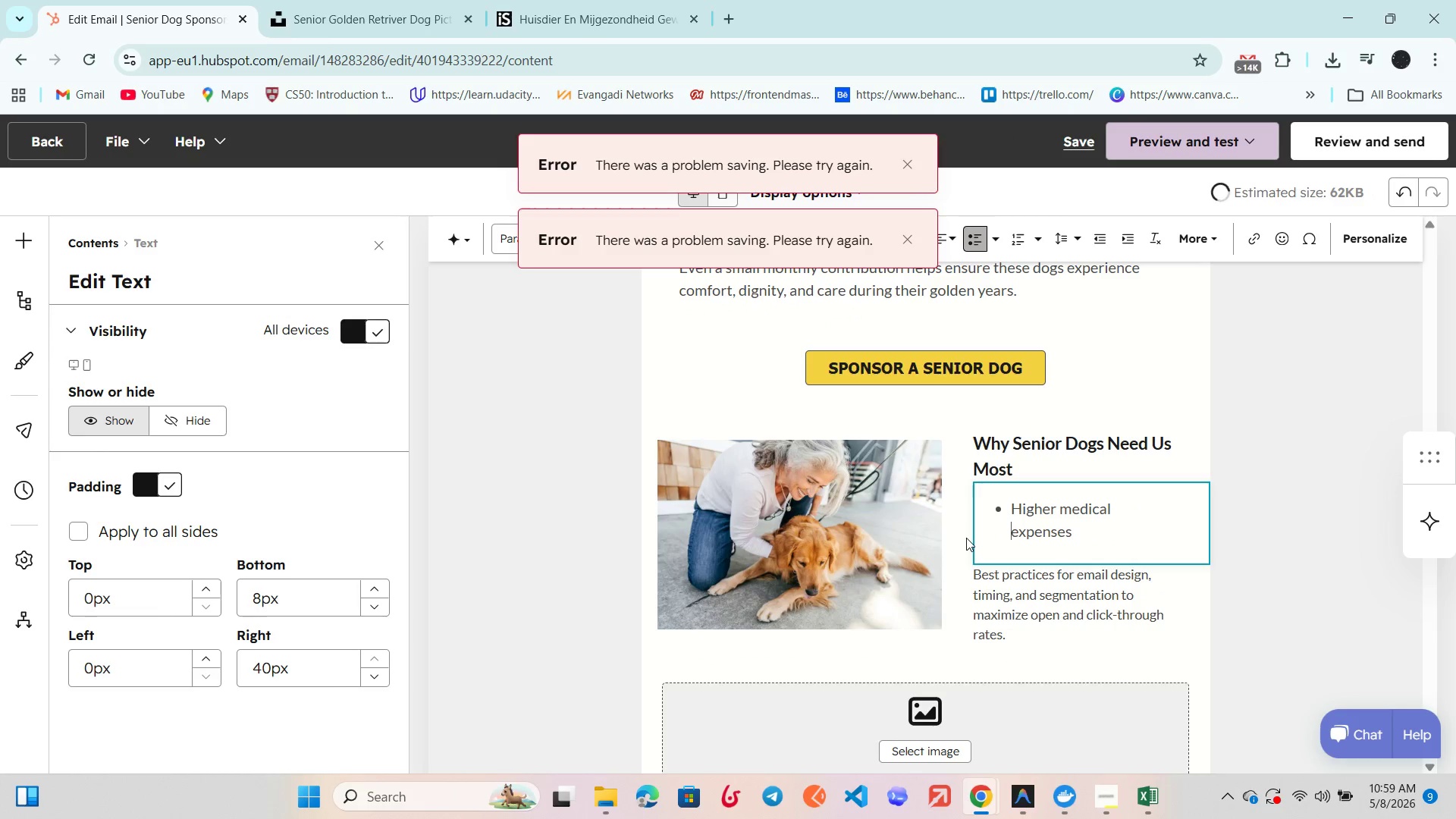 
left_click([724, 488])
 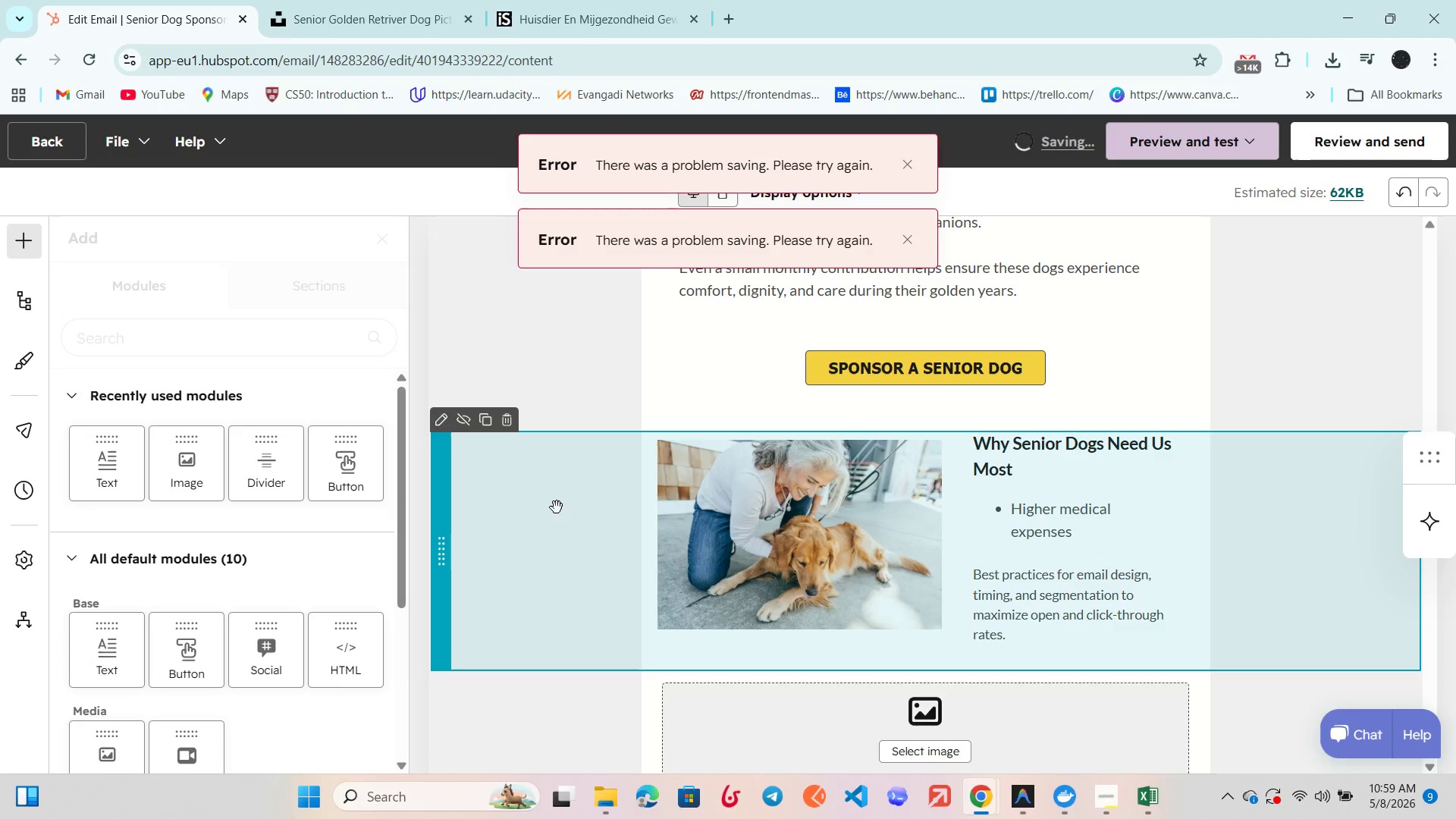 
left_click([557, 507])
 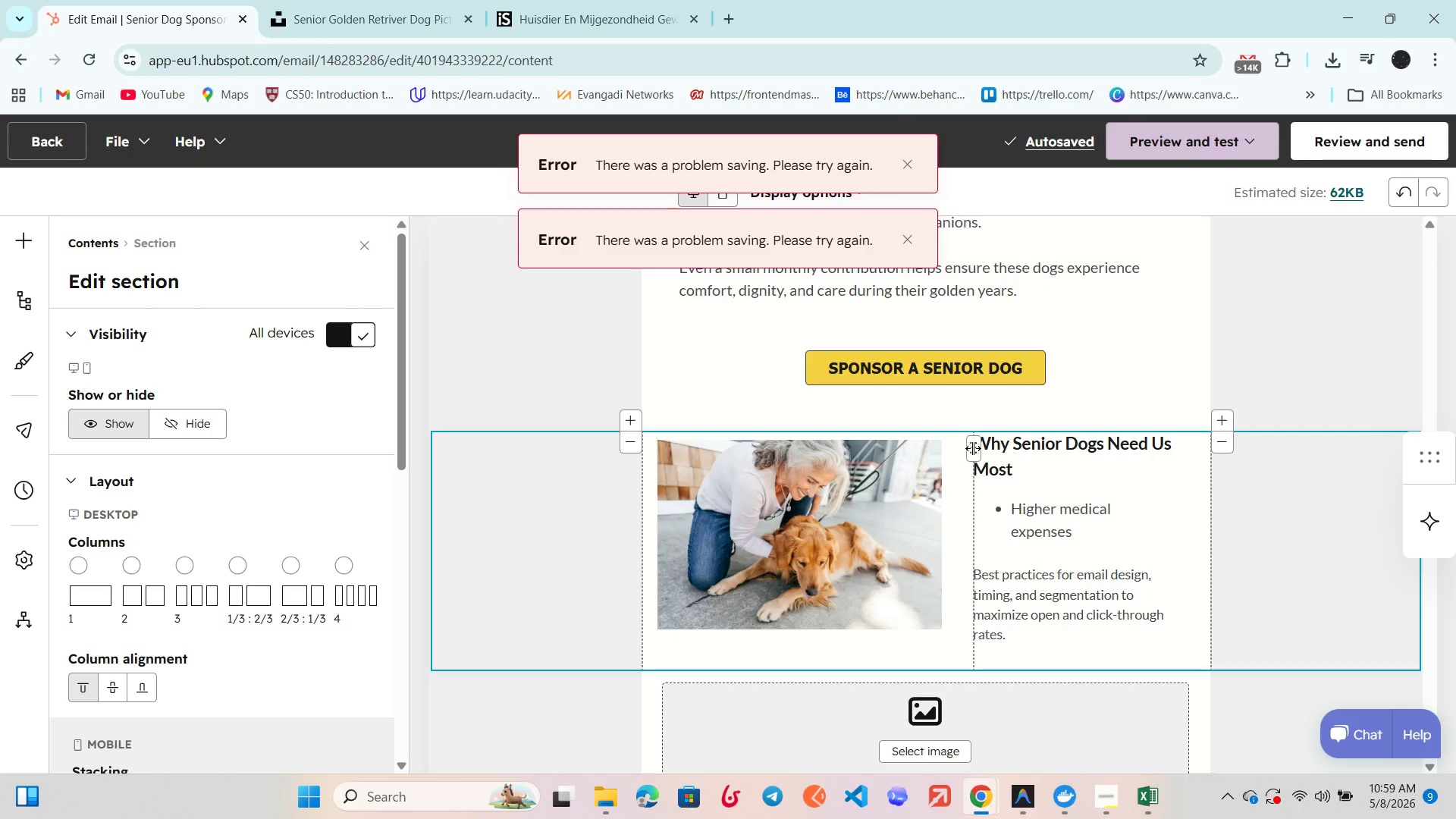 
left_click_drag(start_coordinate=[974, 448], to_coordinate=[941, 449])
 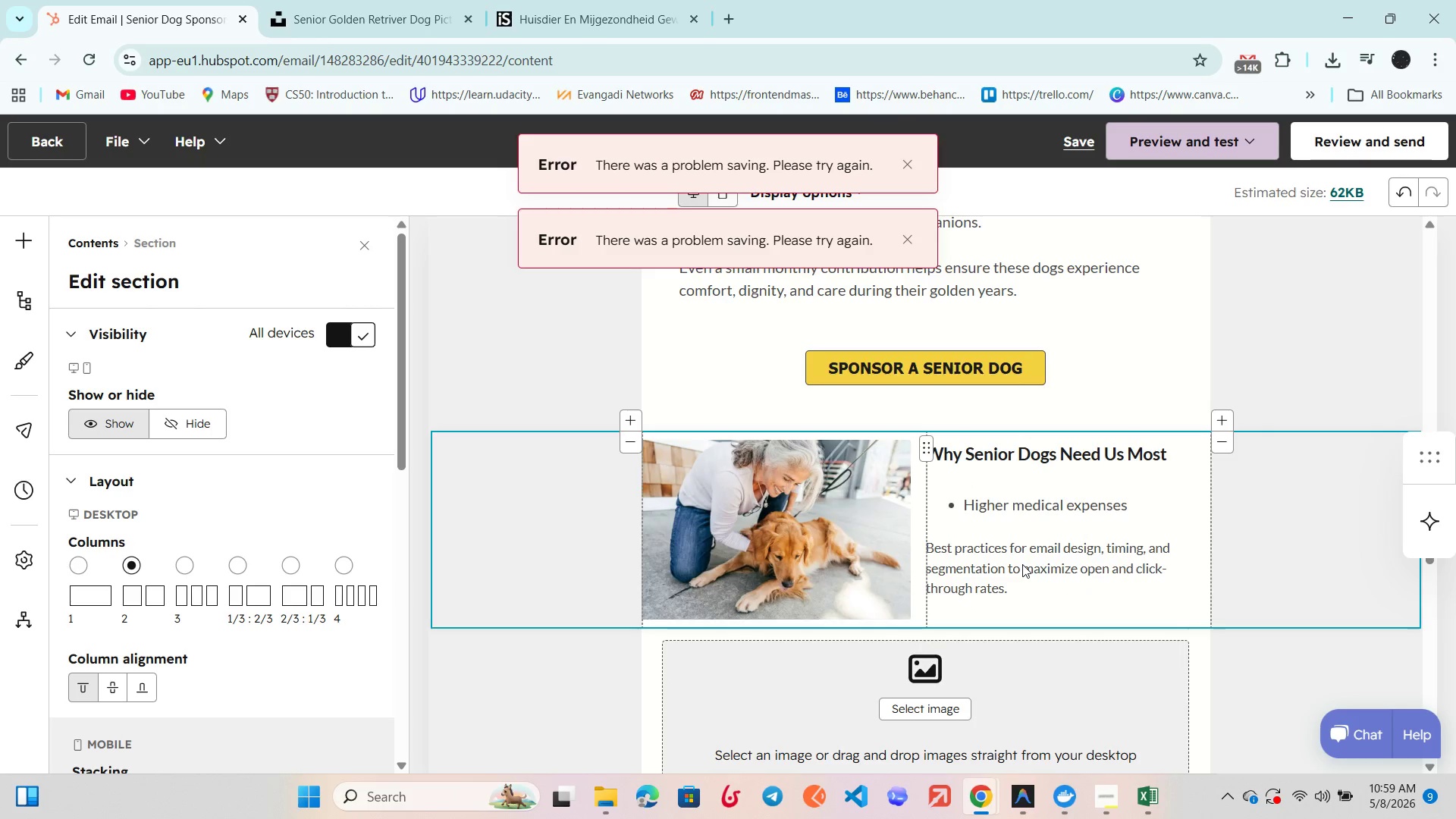 
left_click([1022, 564])
 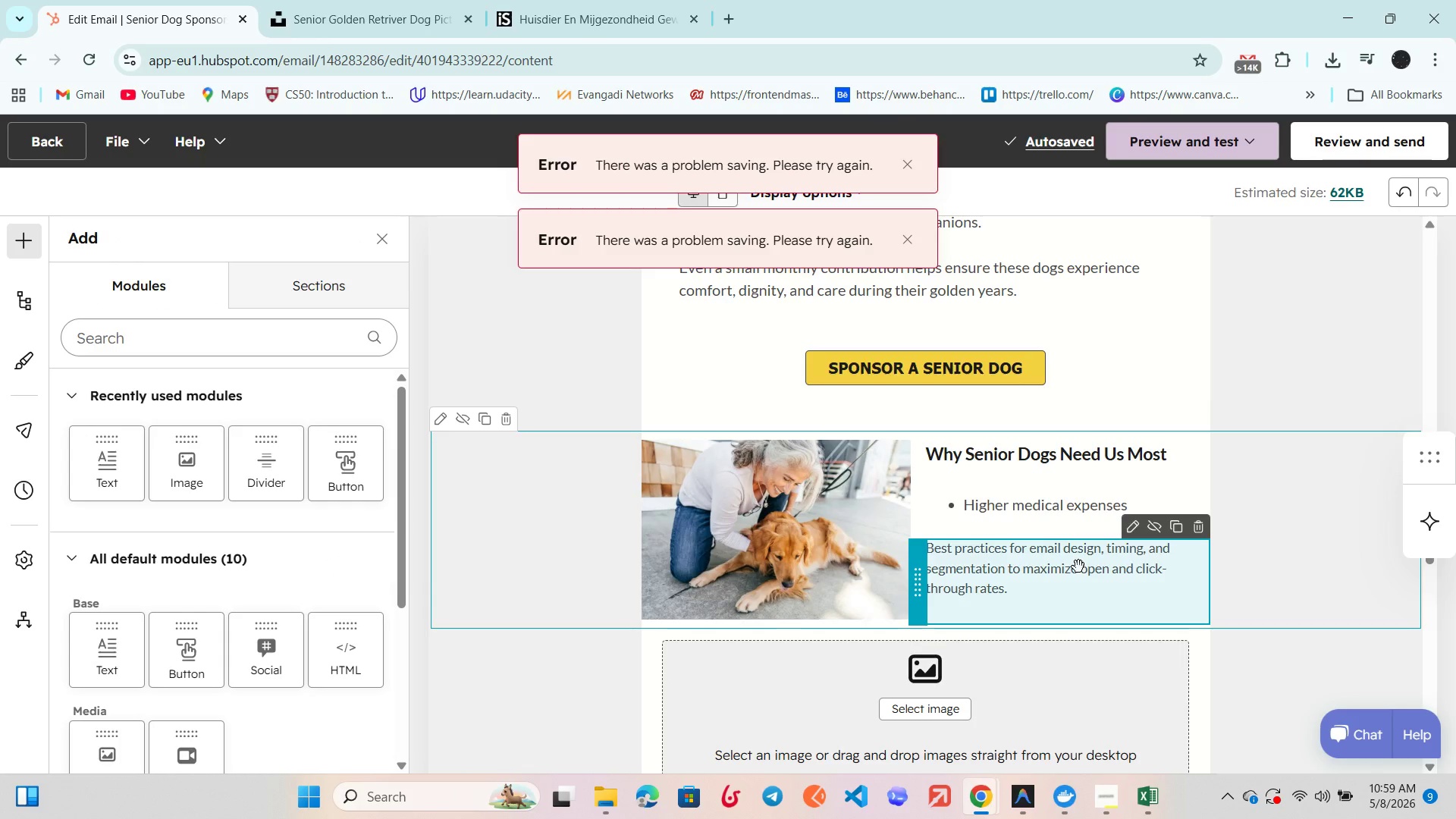 
left_click([1200, 528])
 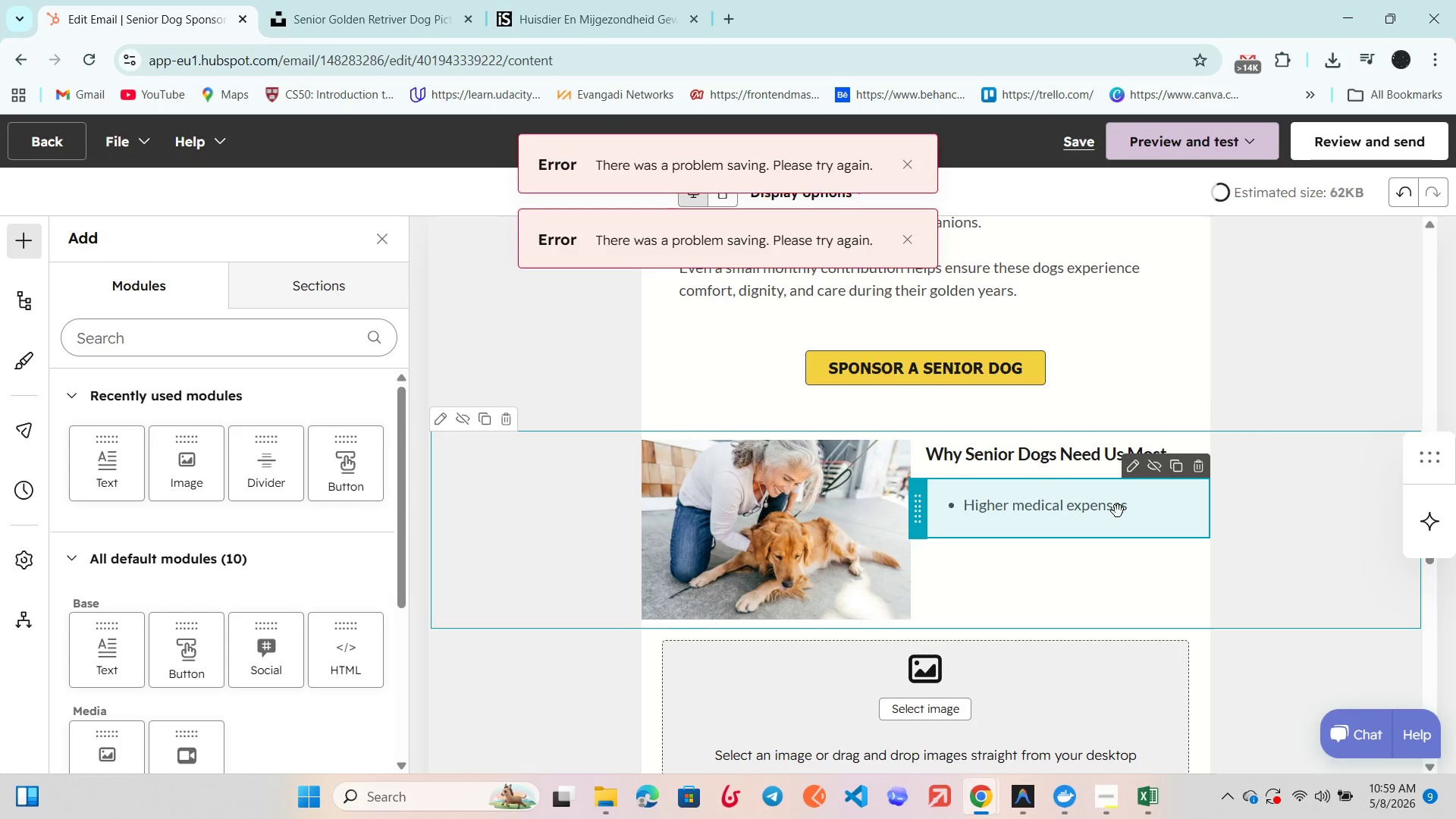 
double_click([1118, 511])
 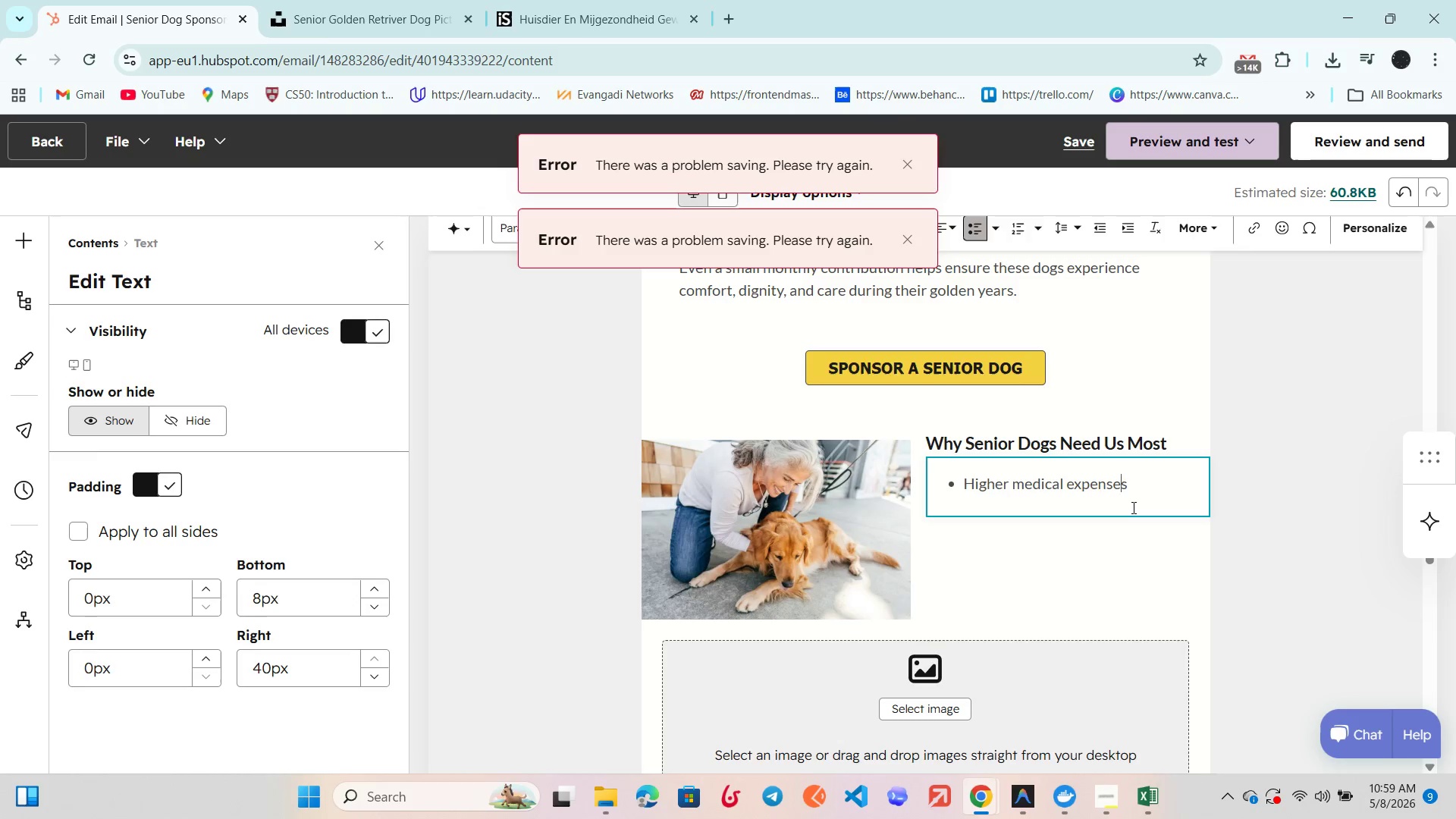 
left_click([1132, 507])
 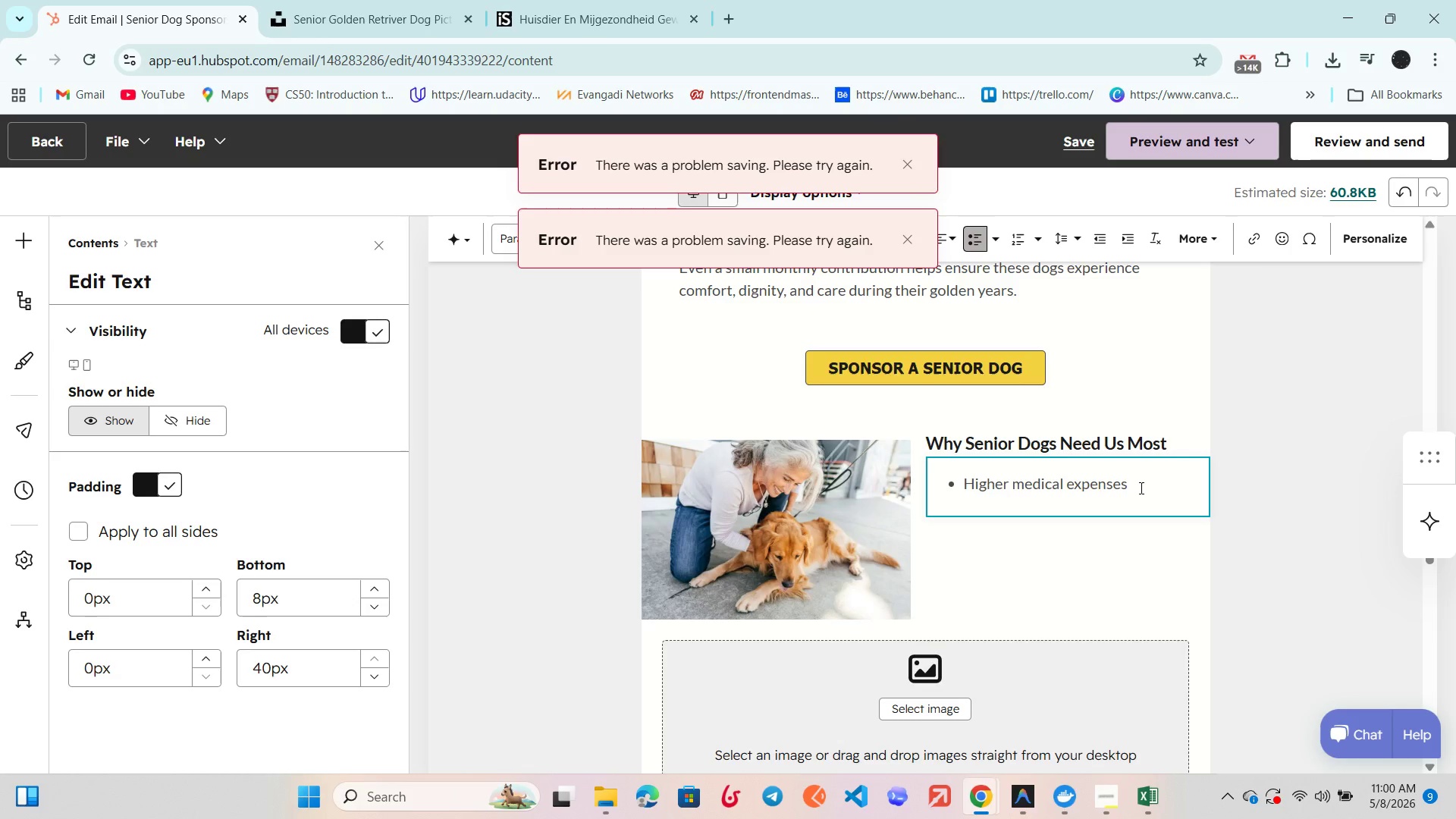 
left_click([1140, 488])
 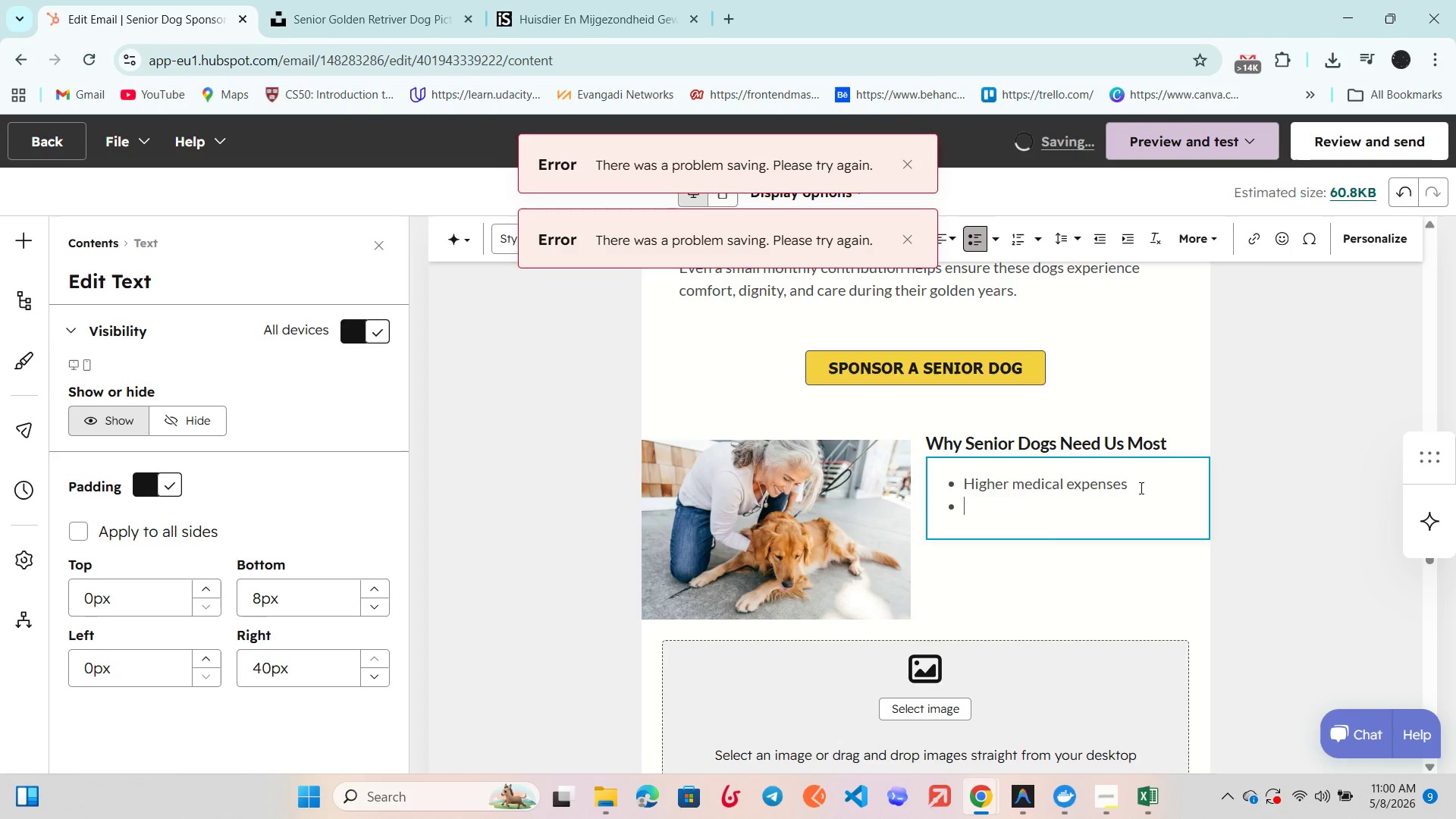 
key(Enter)
 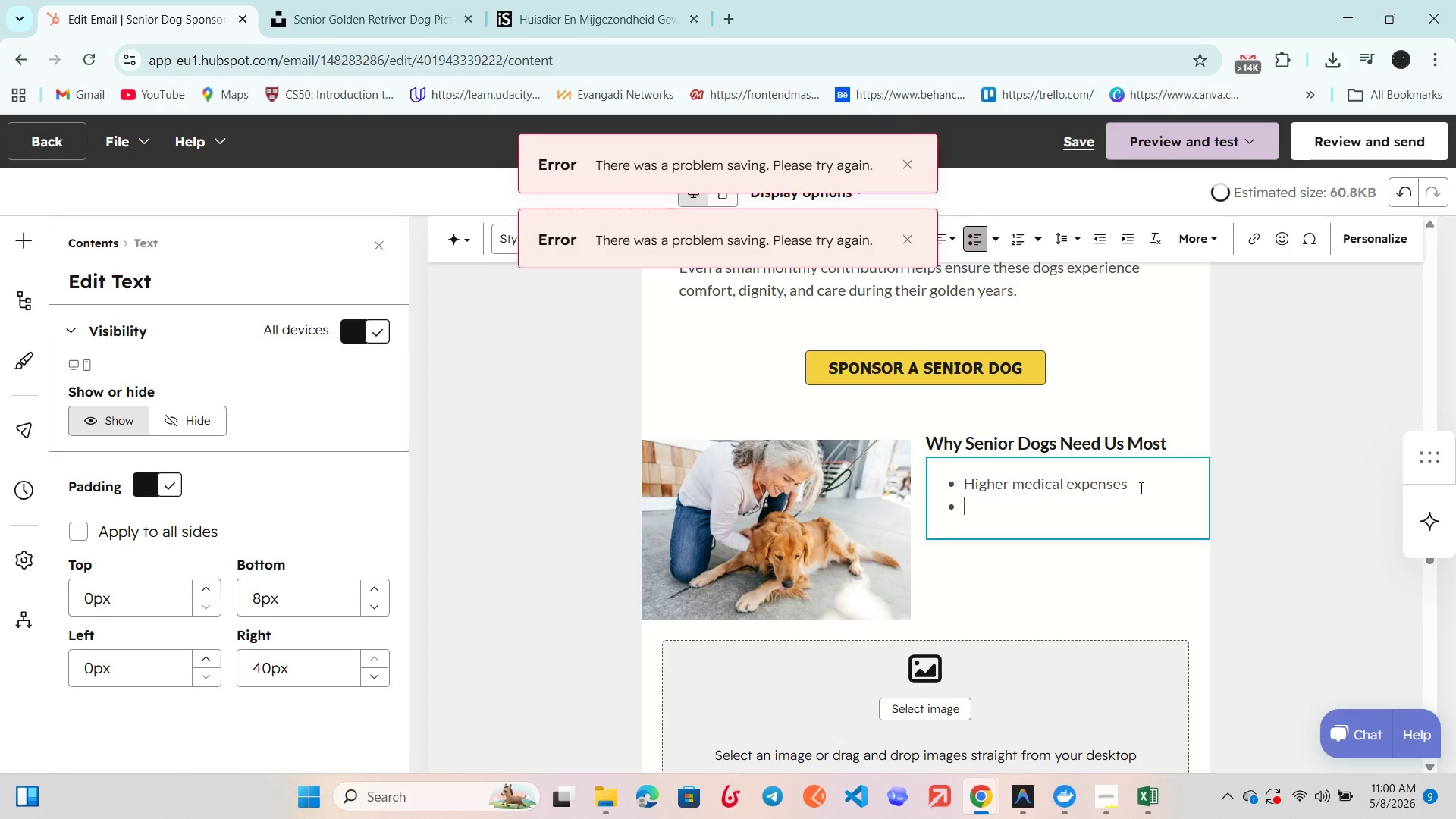 
type(Longer adoption timelines)
 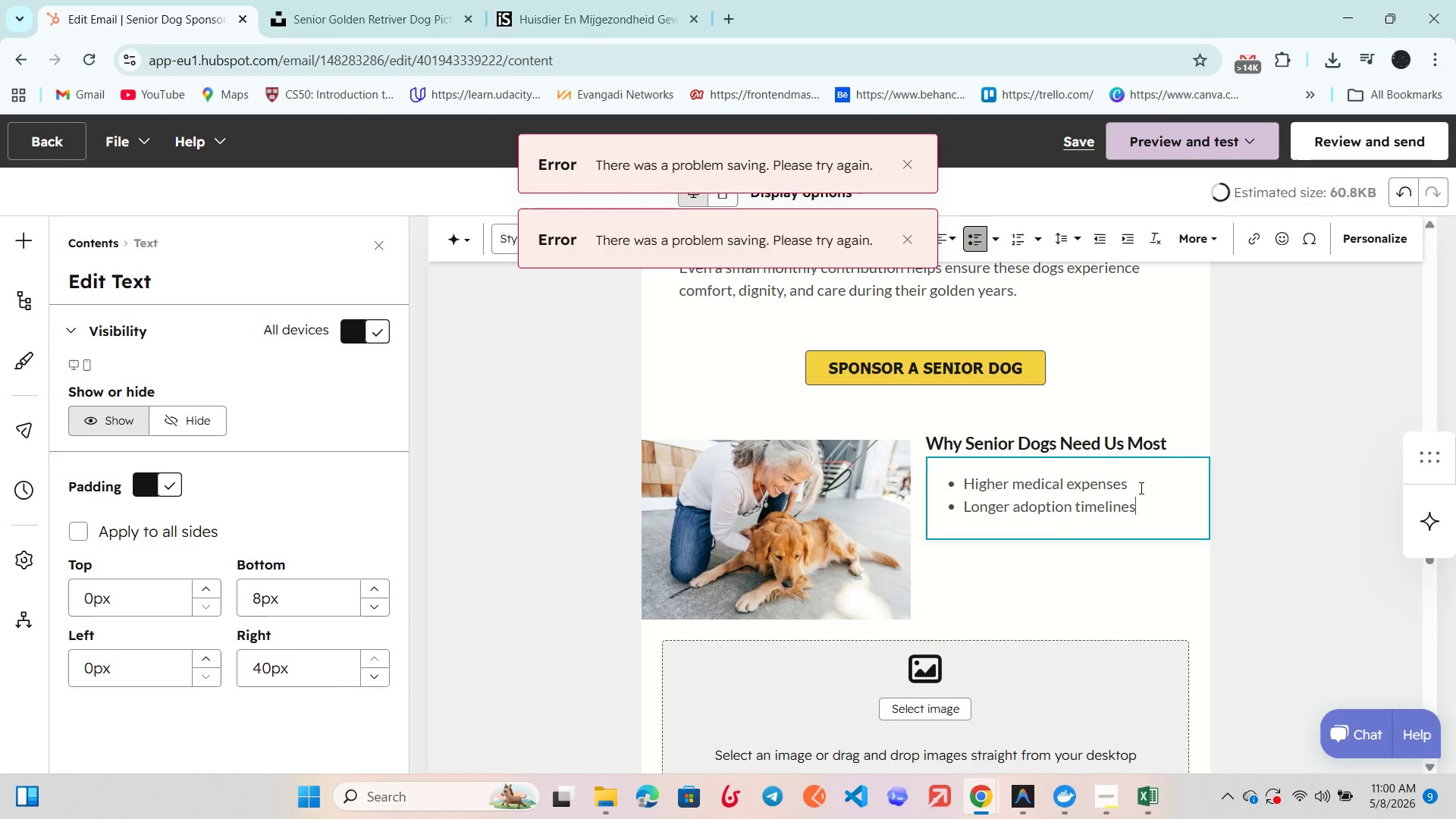 
key(Enter)
 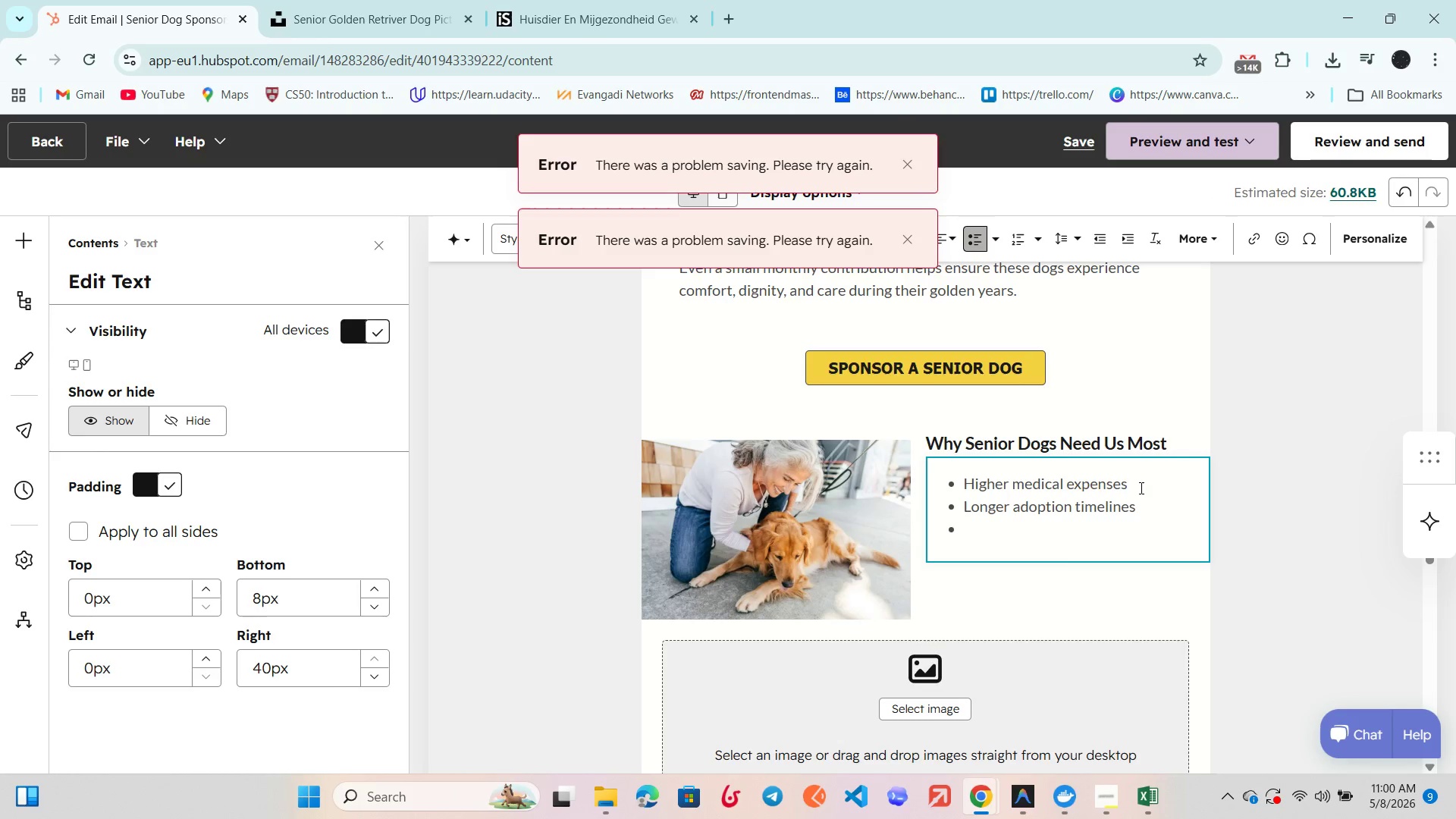 
type(Greater need for comfort and stability)
 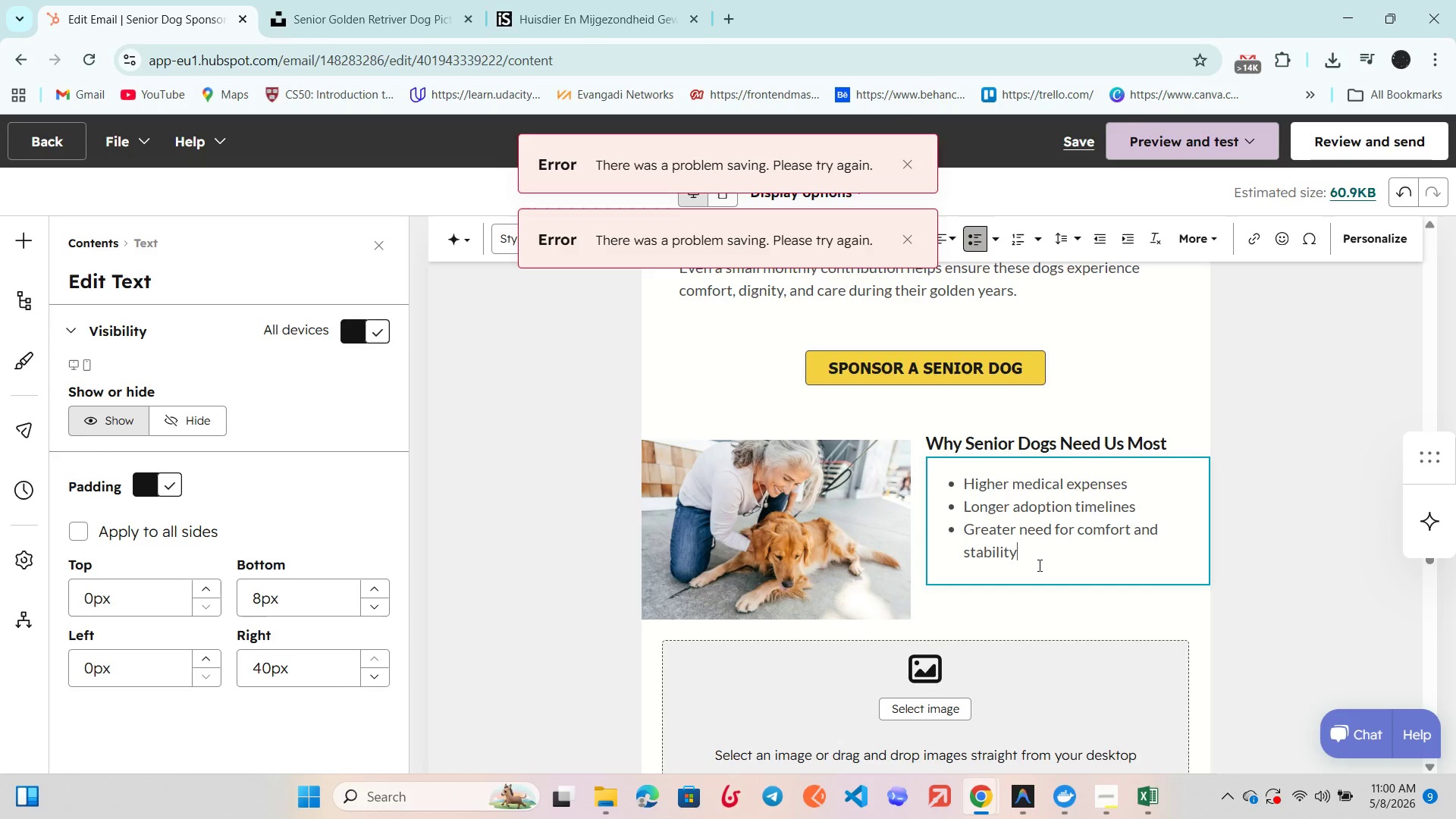 
left_click([526, 541])
 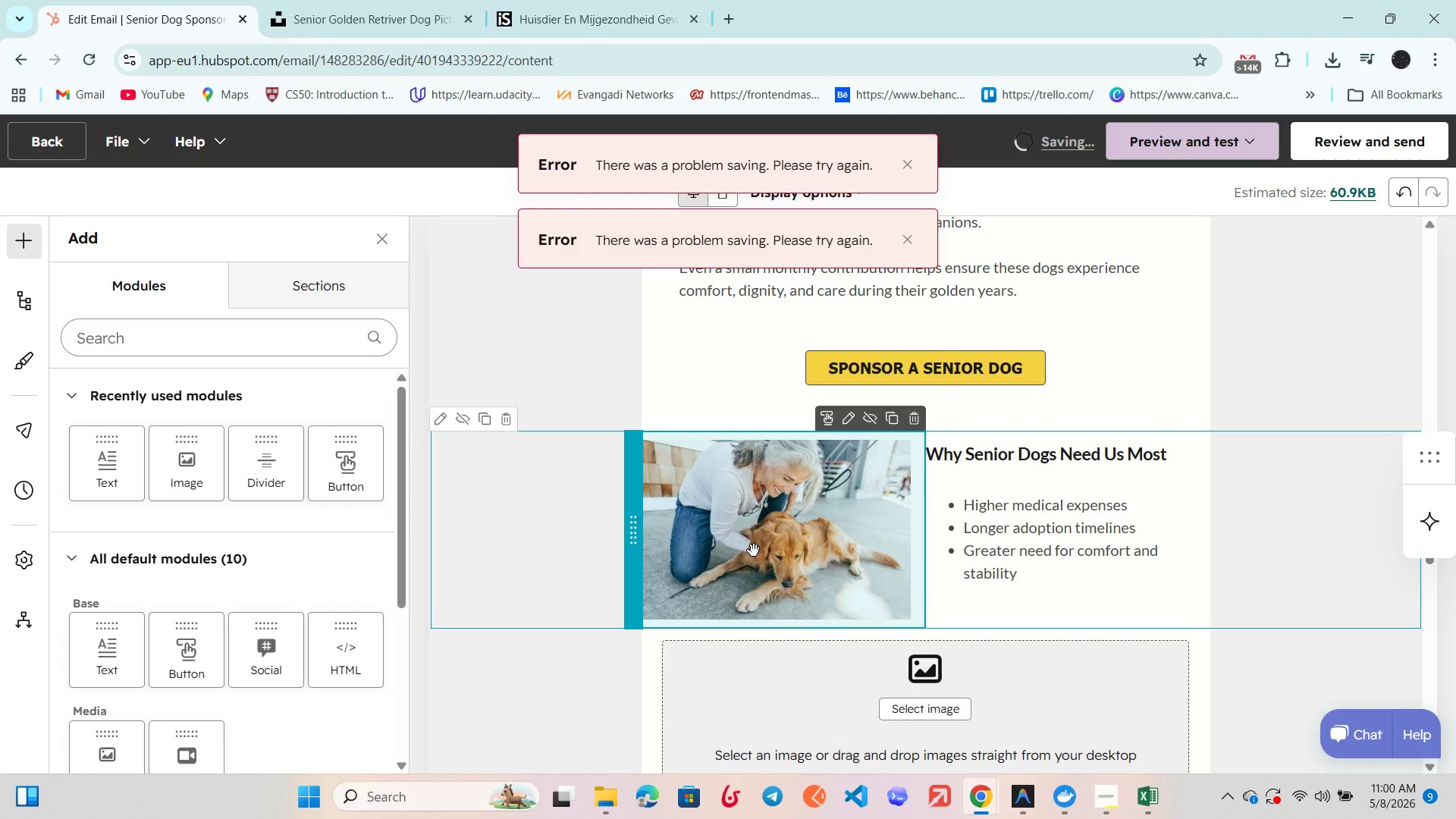 
left_click([754, 551])
 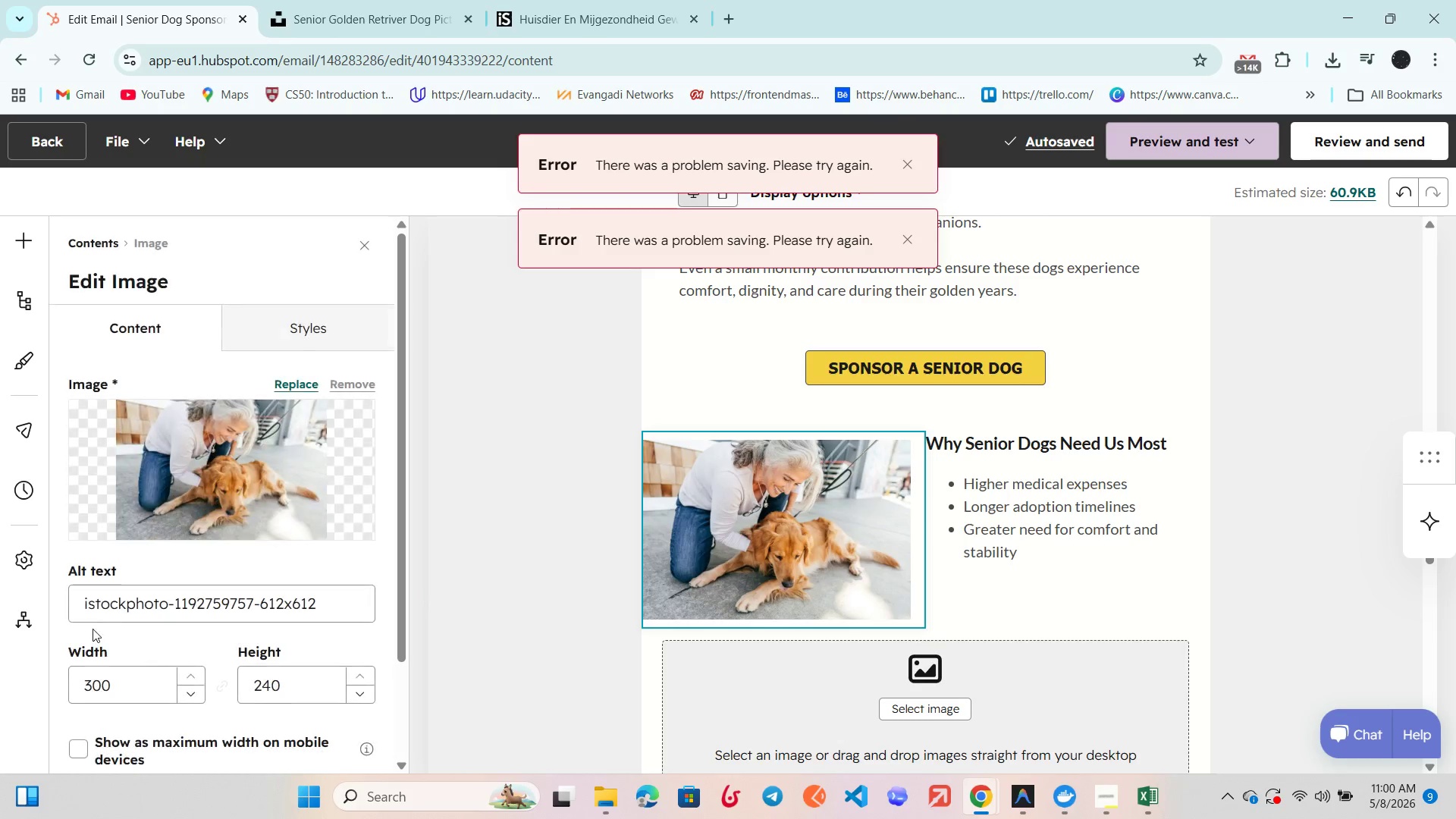 
scroll: coordinate [131, 642], scroll_direction: down, amount: 6.0
 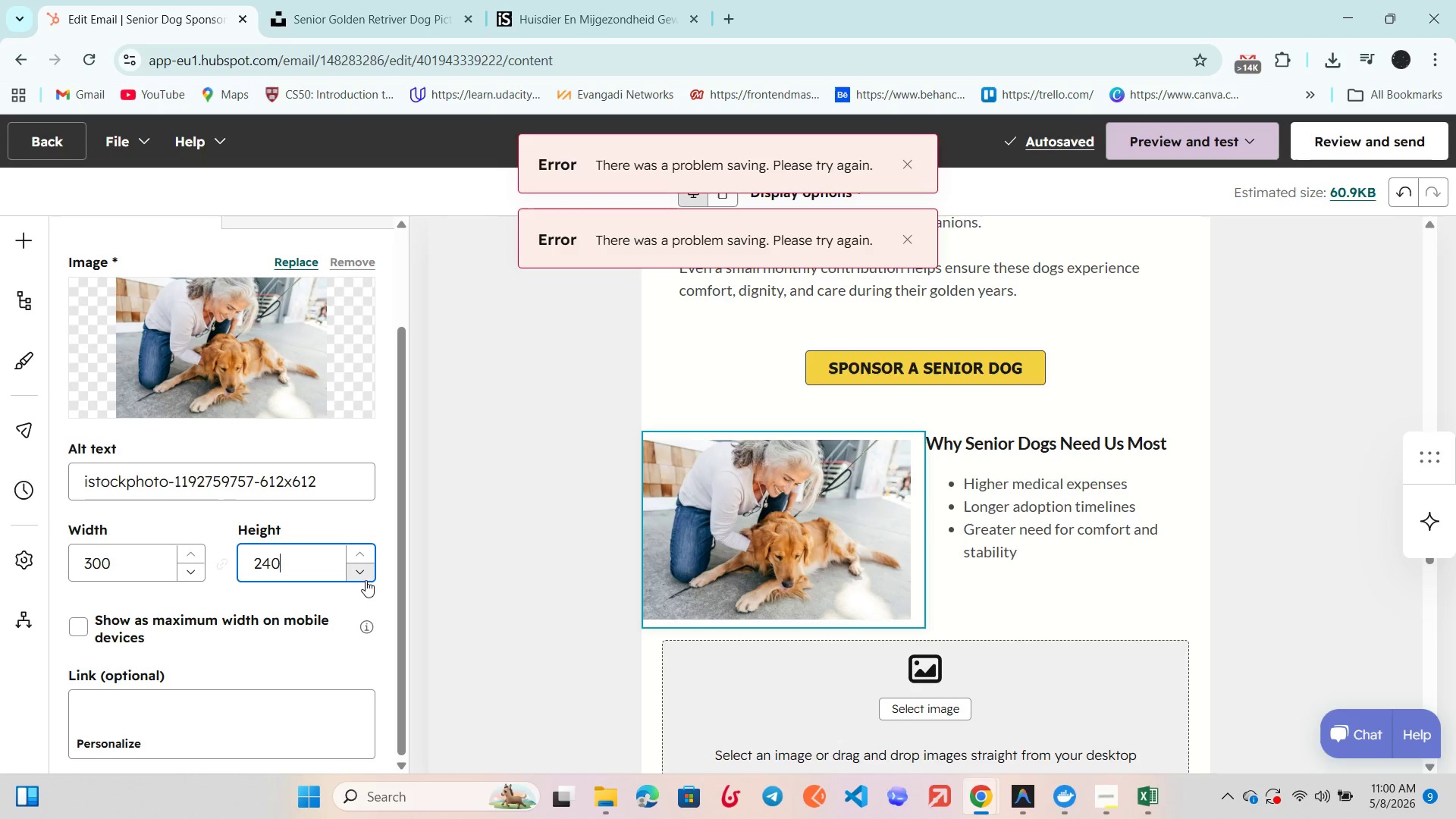 
double_click([366, 580])
 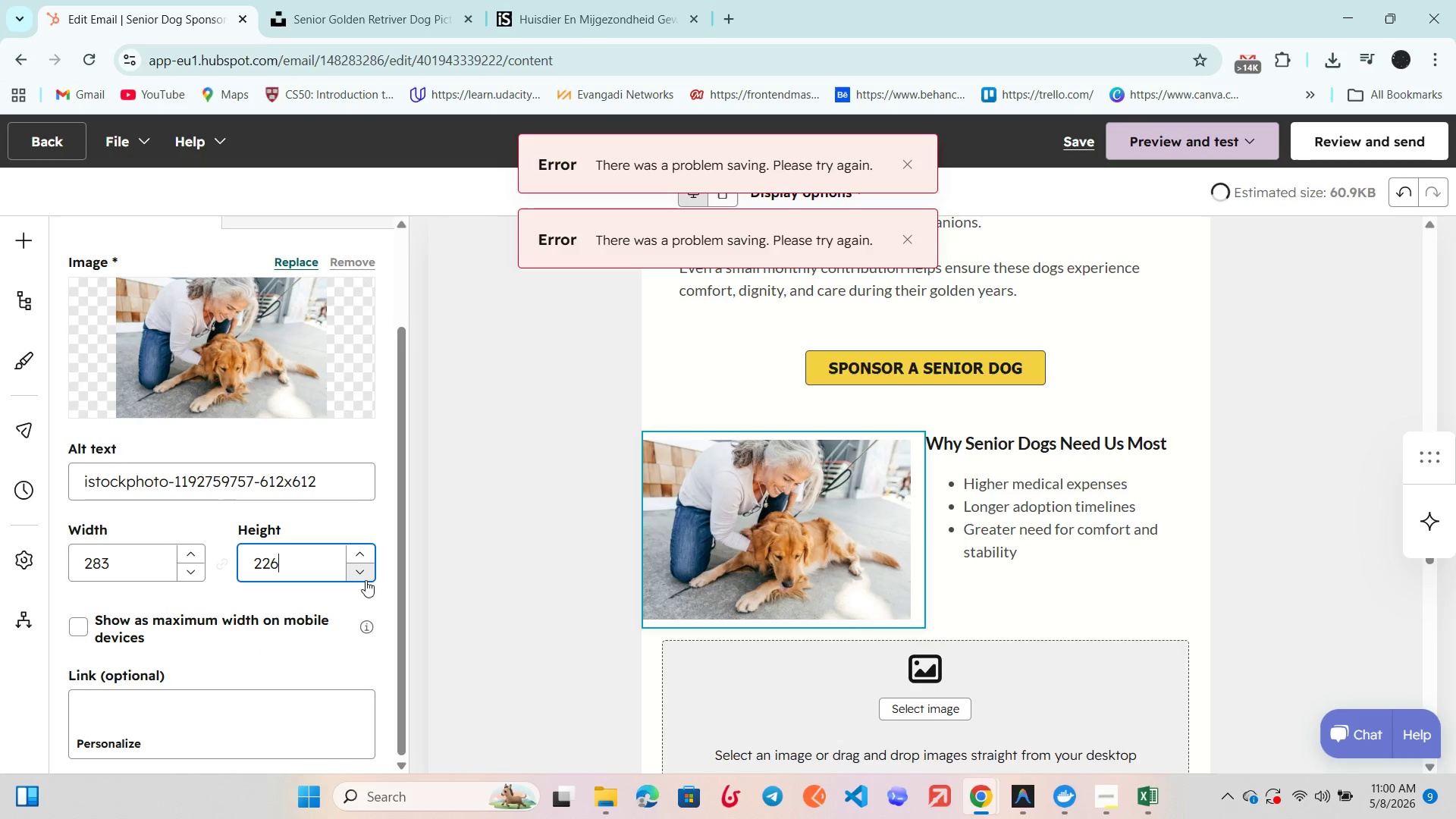 
triple_click([366, 580])
 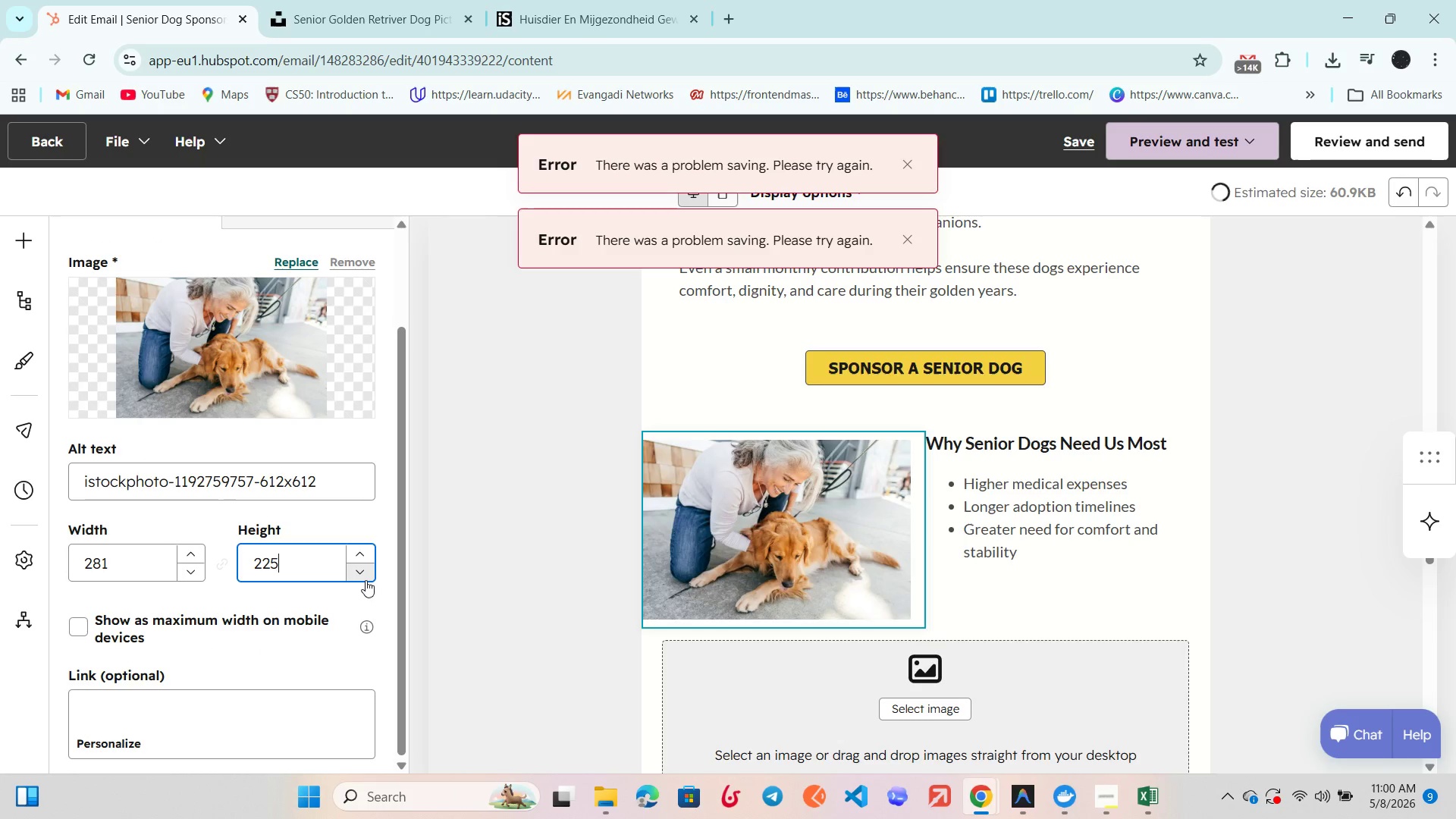 
triple_click([366, 580])
 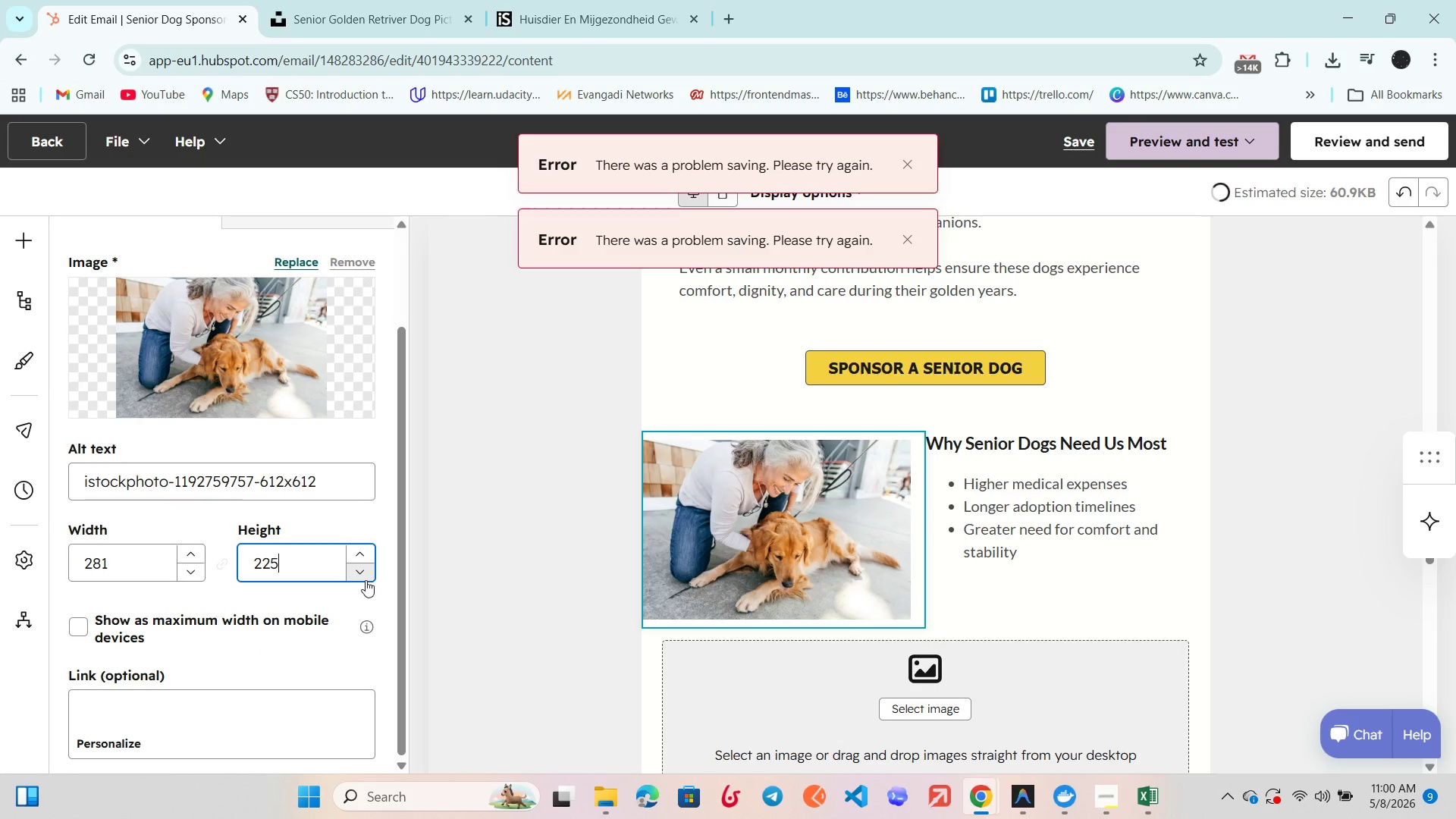 
triple_click([366, 580])
 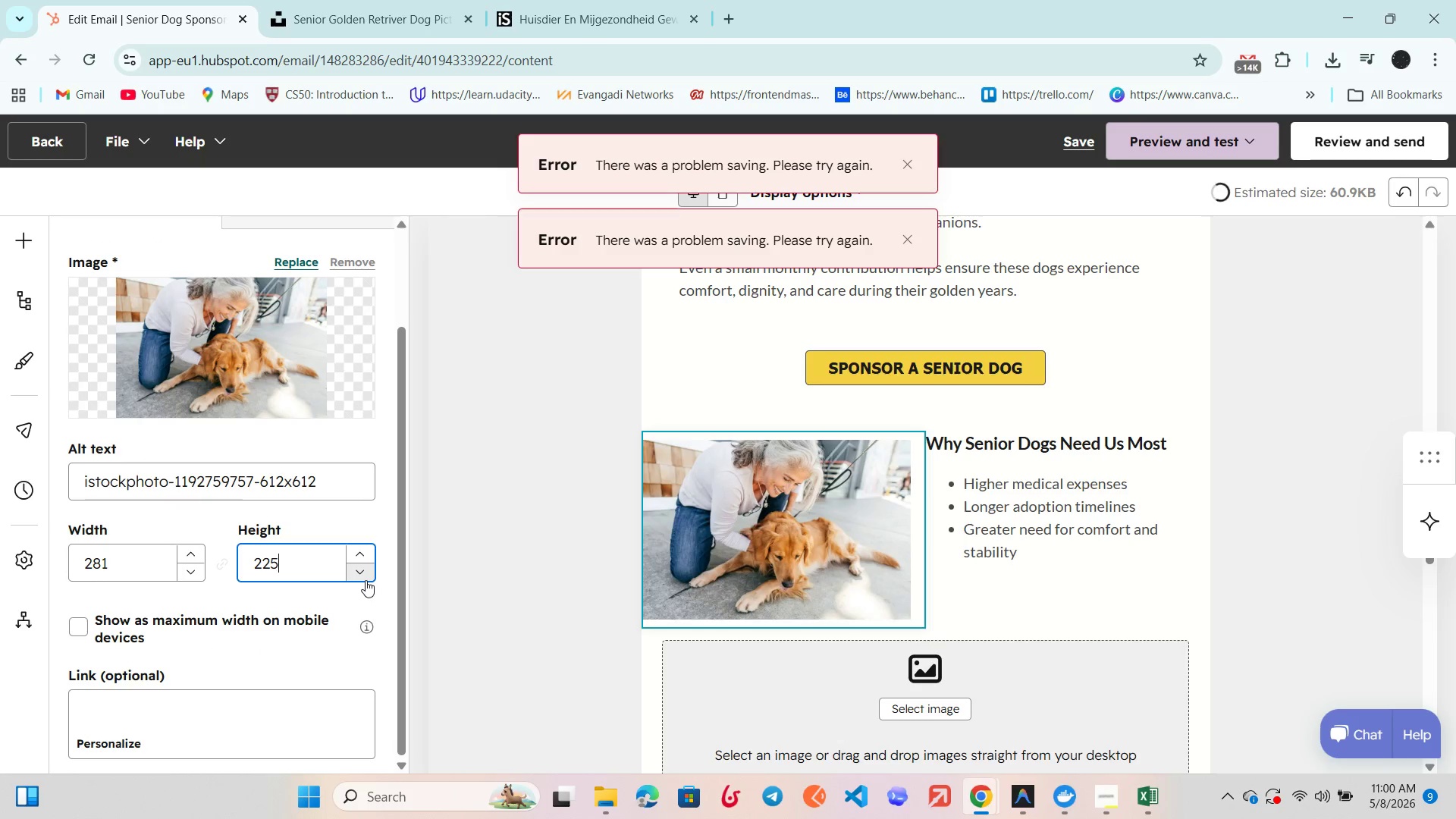 
triple_click([366, 580])
 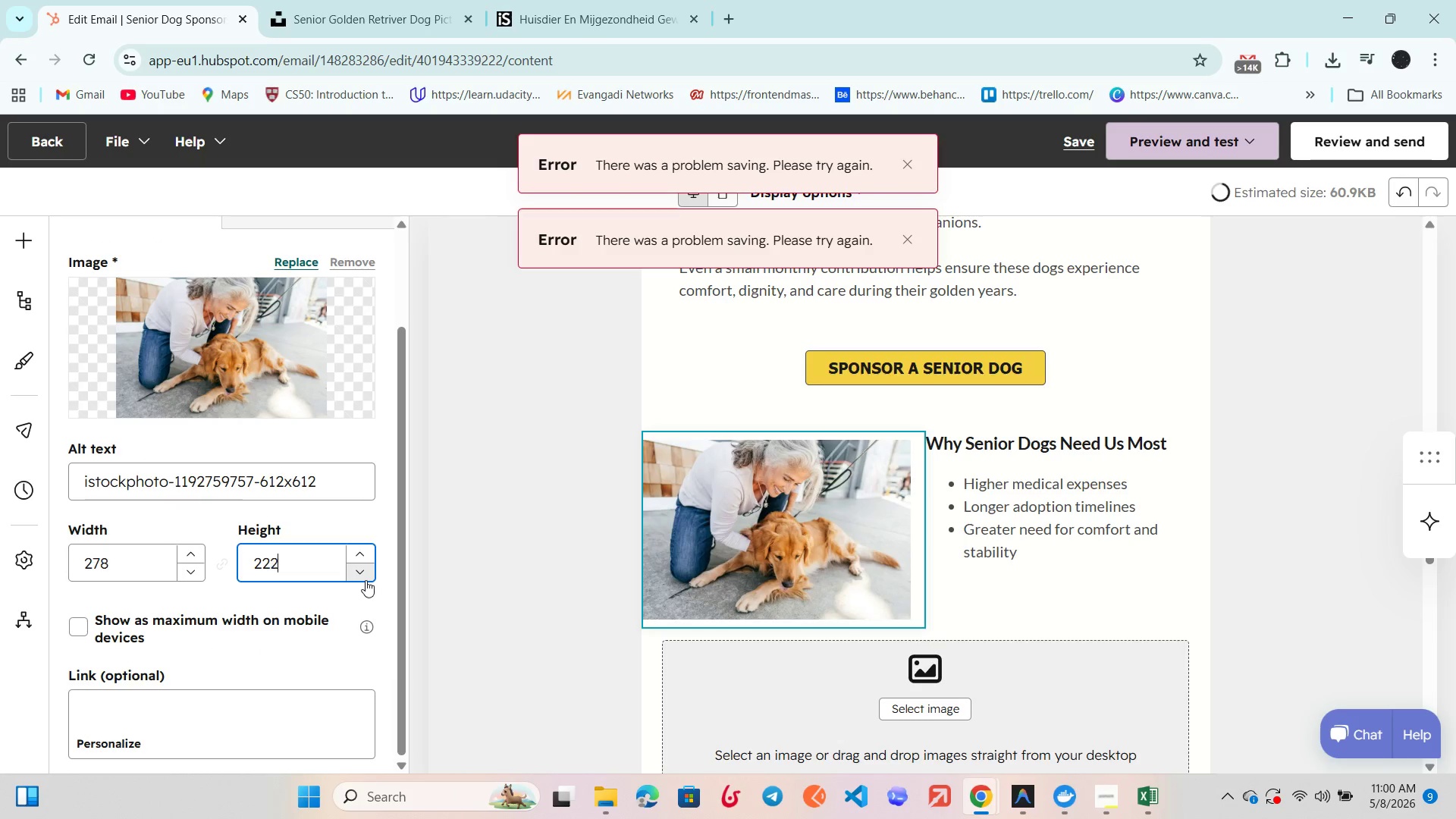 
triple_click([366, 580])
 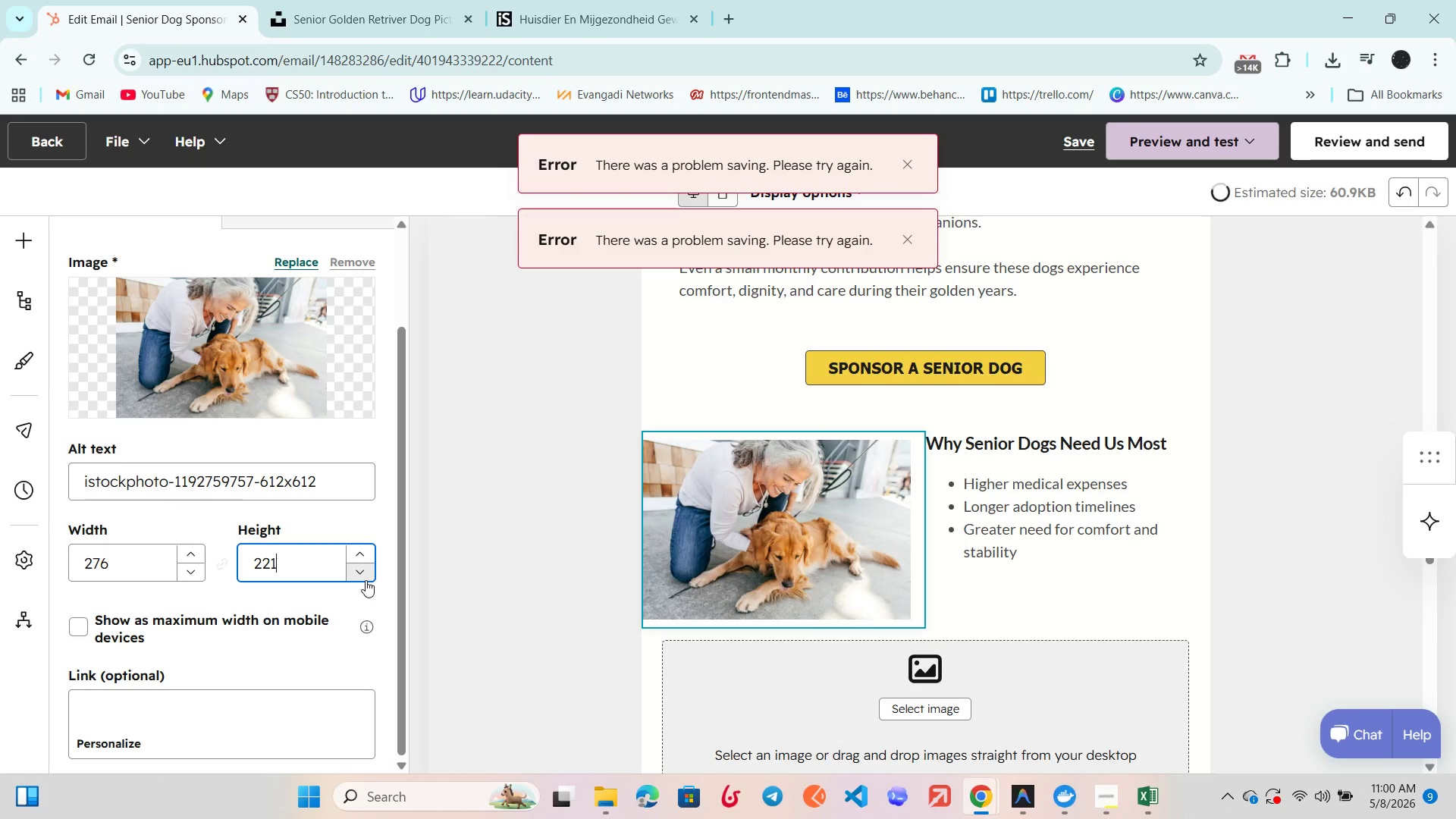 
triple_click([366, 580])
 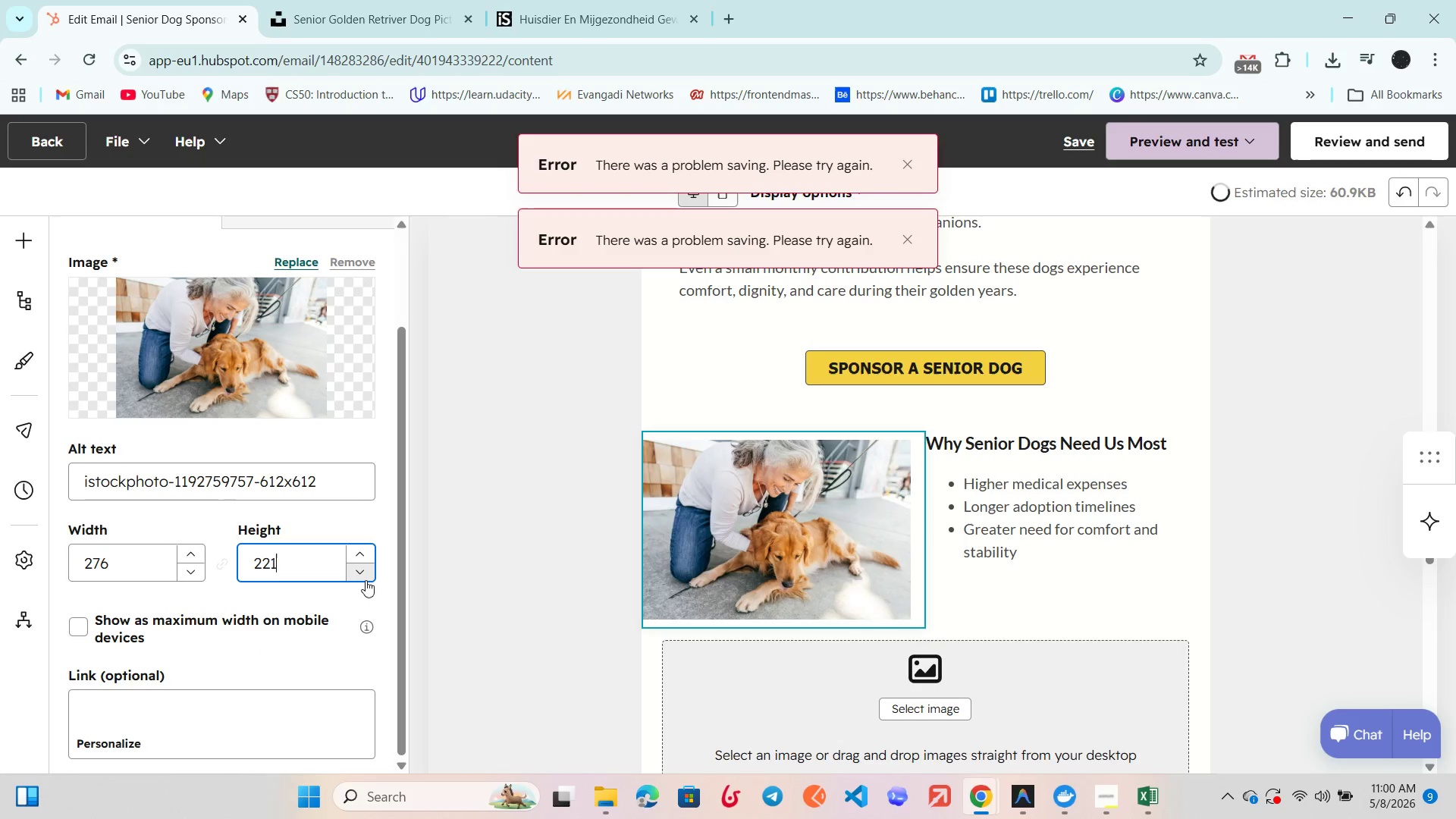 
triple_click([366, 580])
 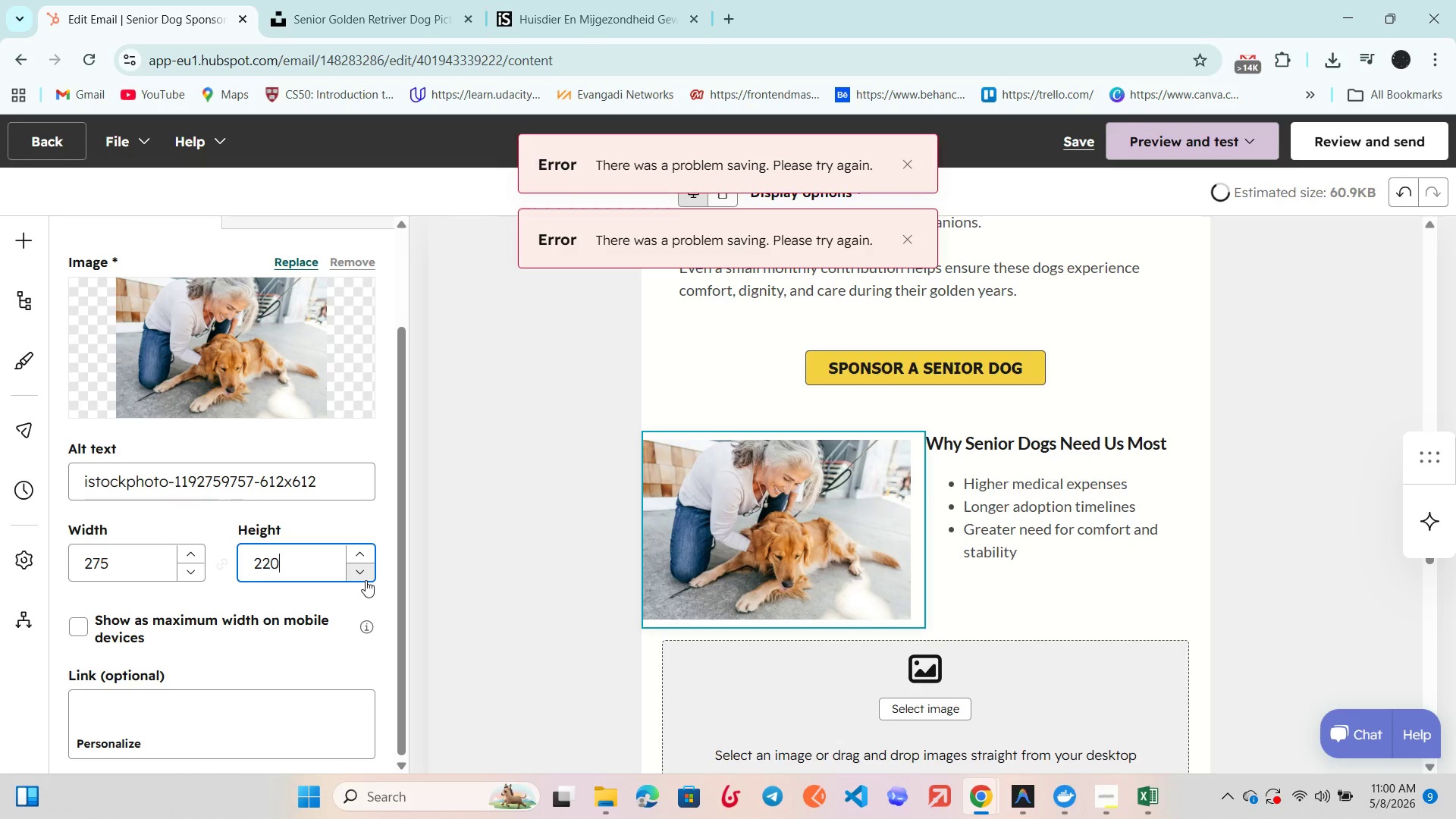 
triple_click([366, 580])
 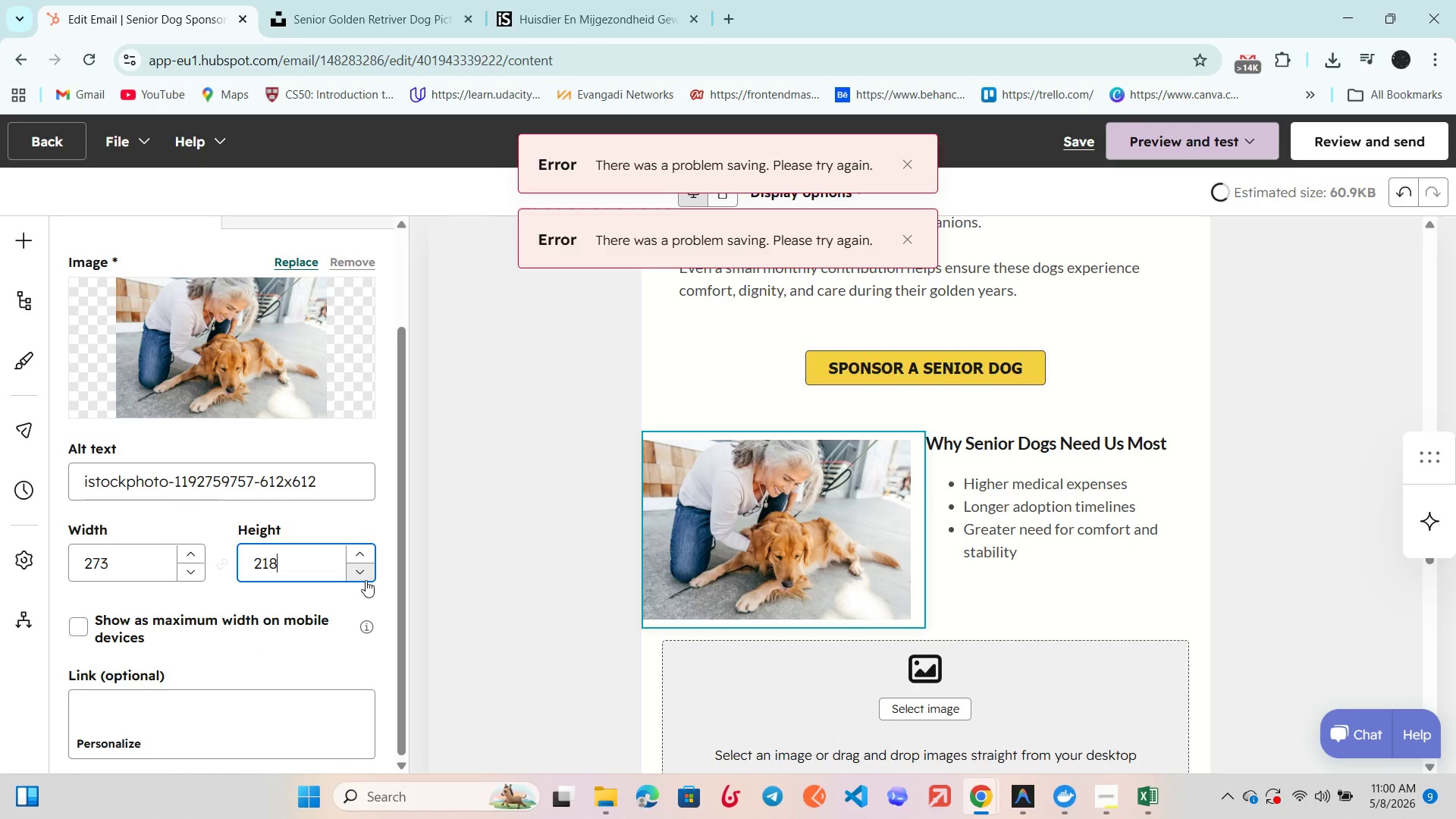 
triple_click([366, 580])
 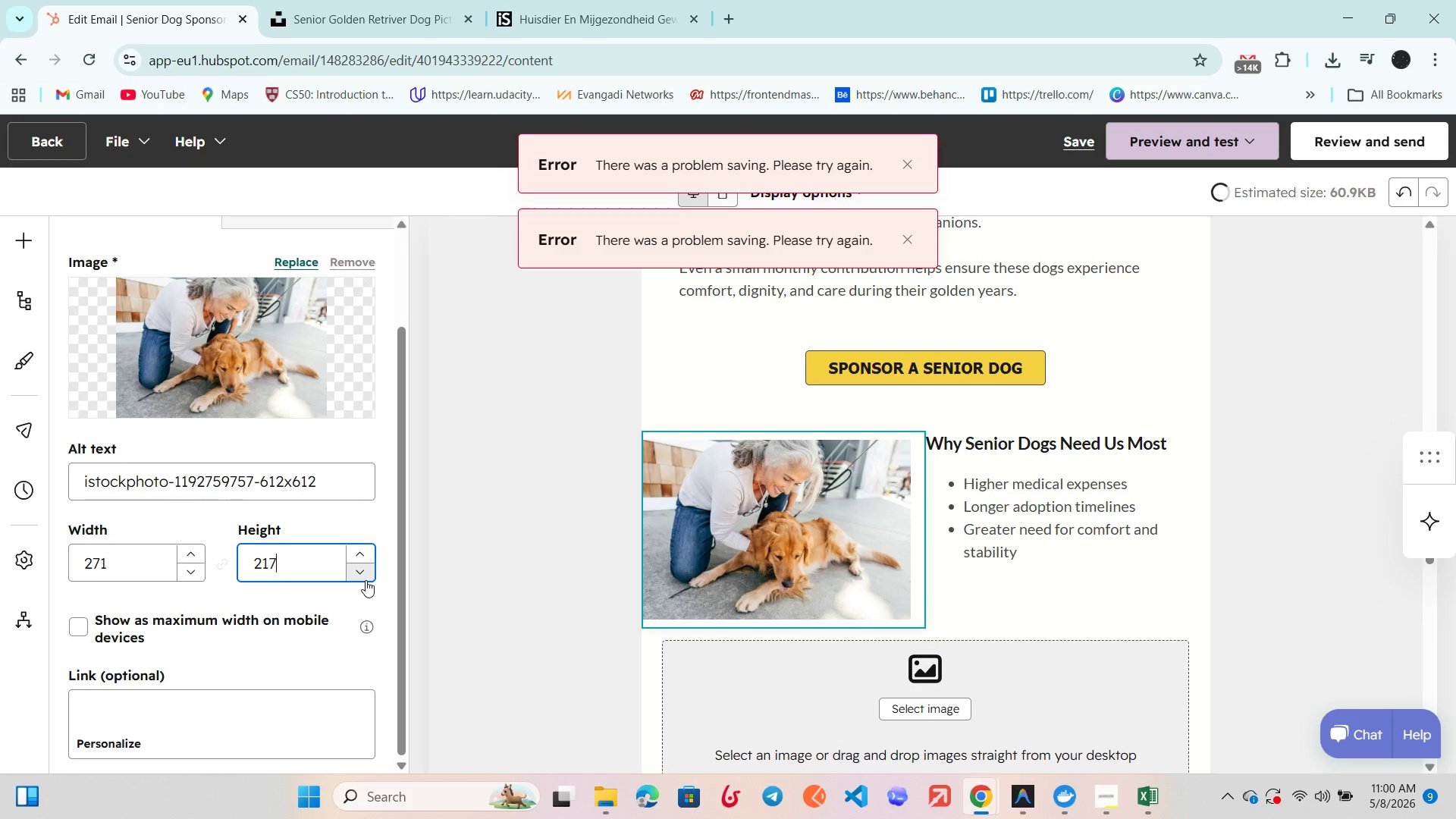 
triple_click([366, 580])
 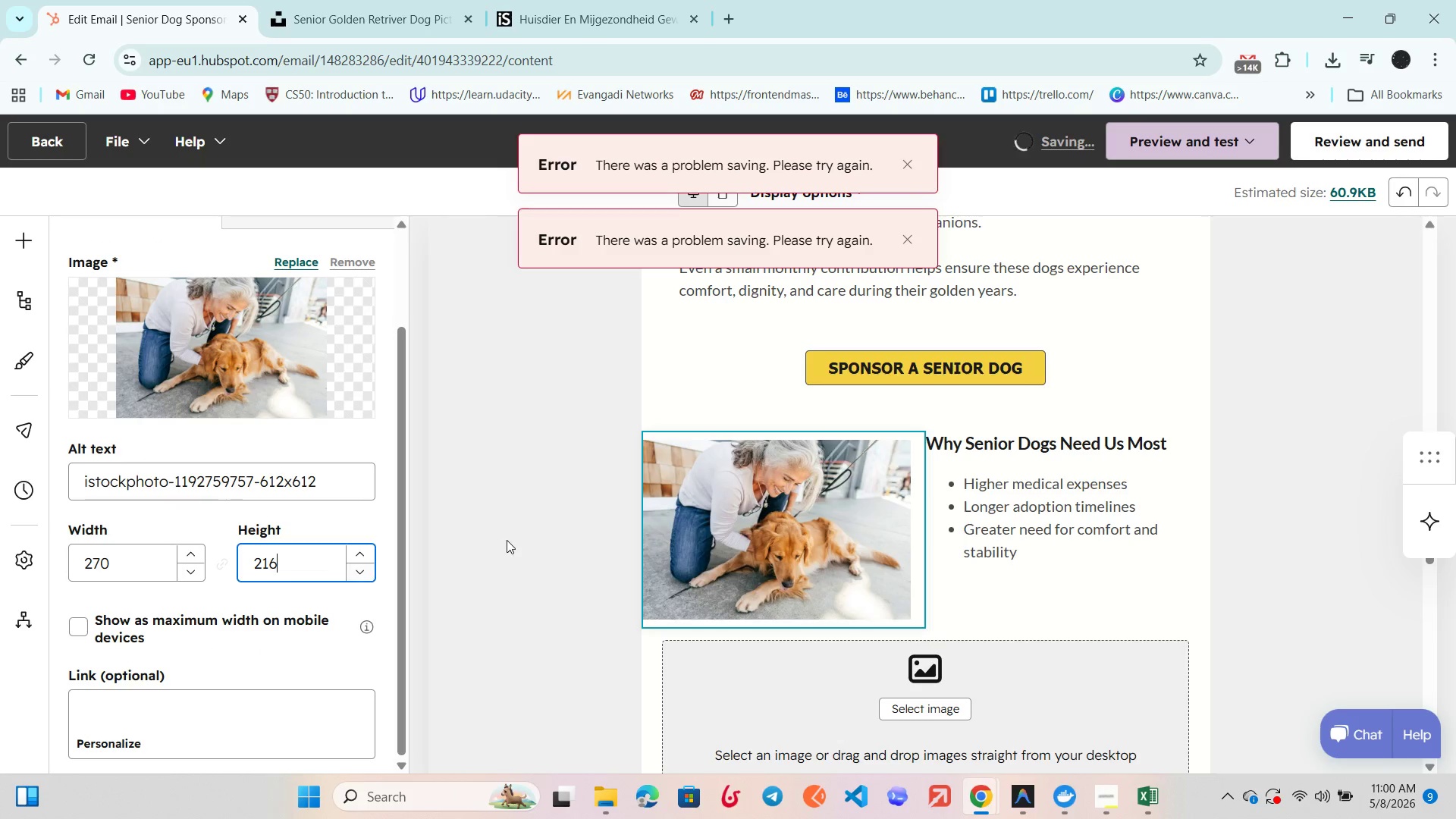 
left_click([507, 540])
 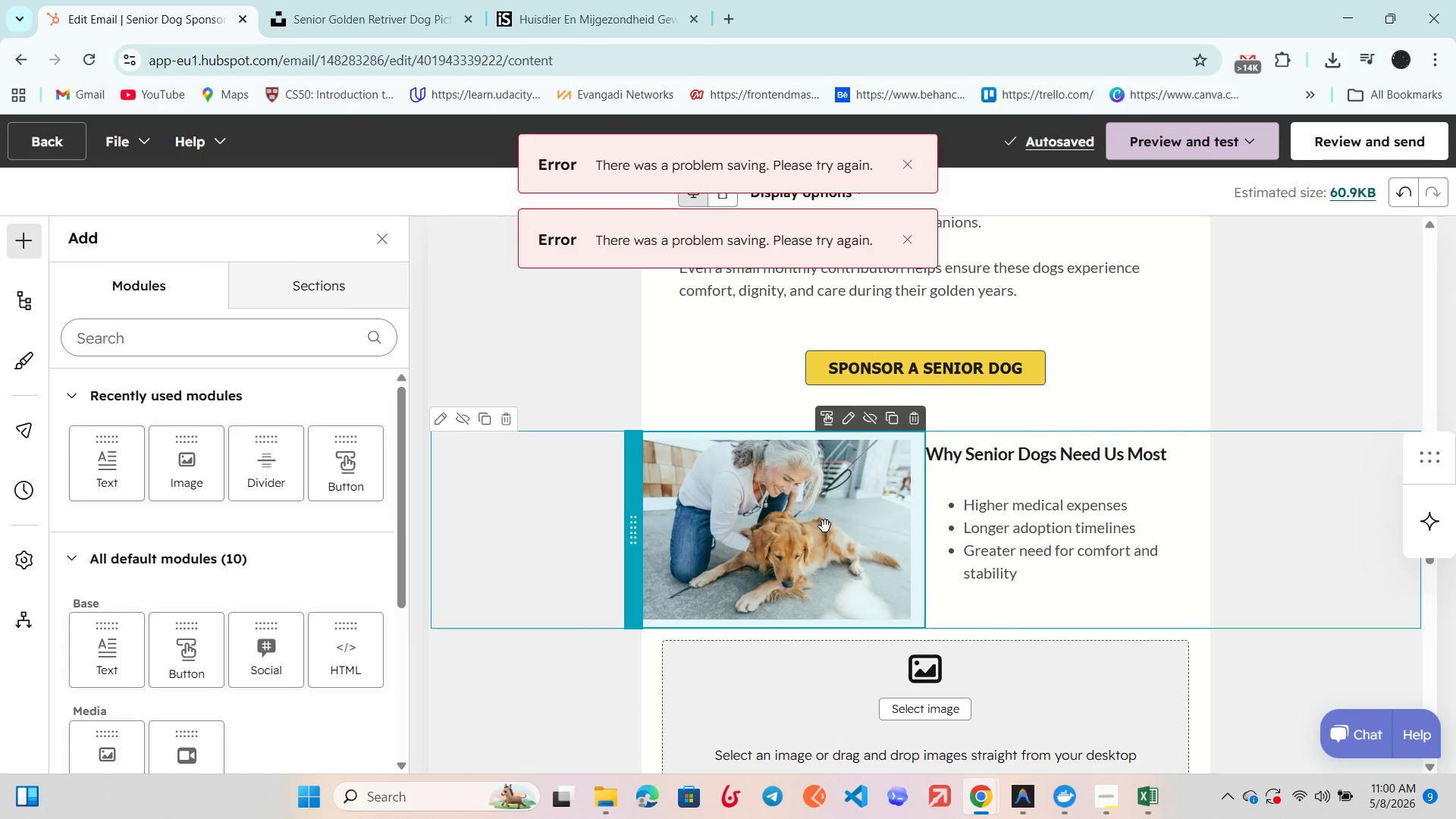 
double_click([817, 528])
 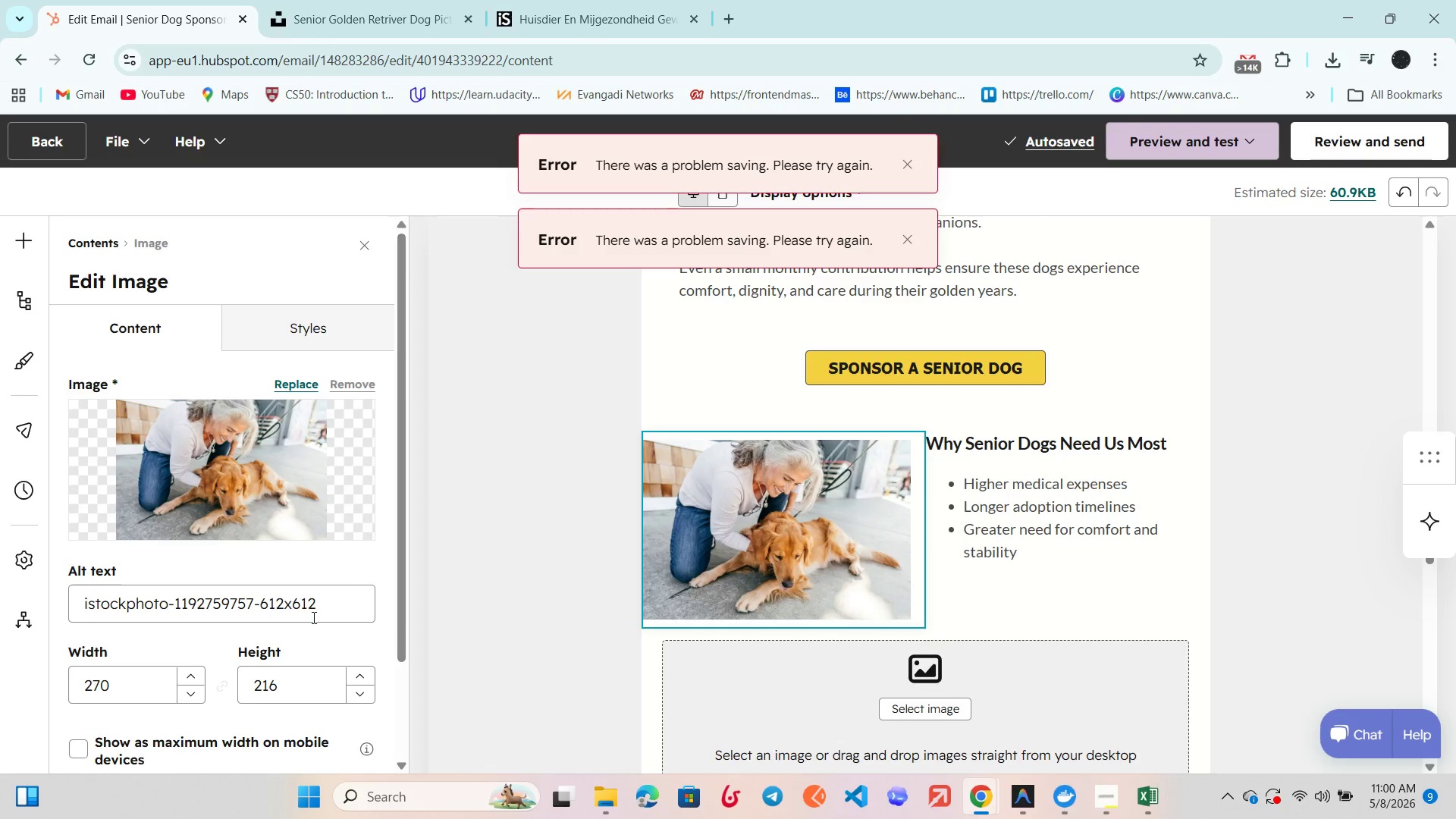 
scroll: coordinate [306, 617], scroll_direction: down, amount: 1.0
 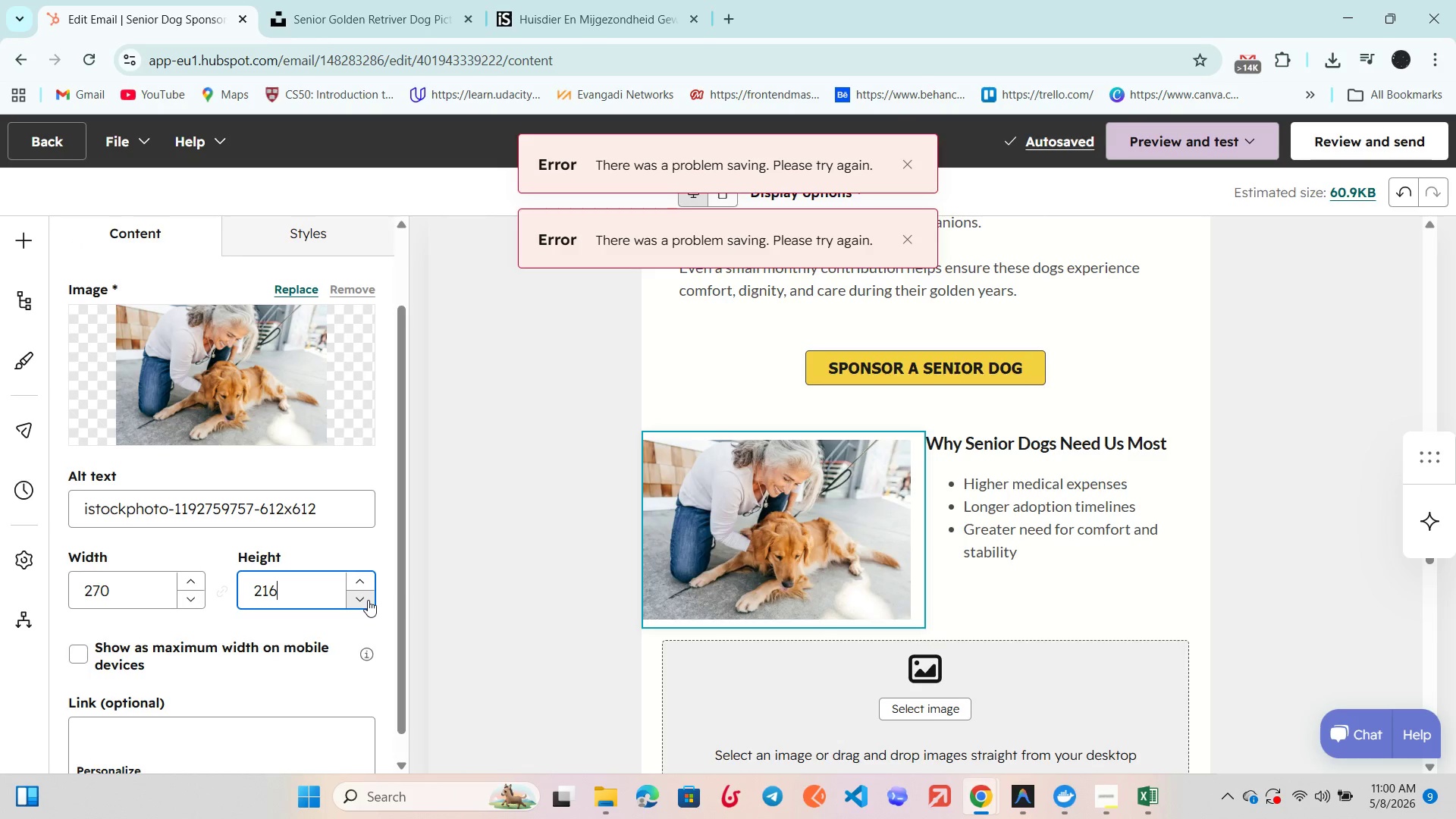 
double_click([368, 600])
 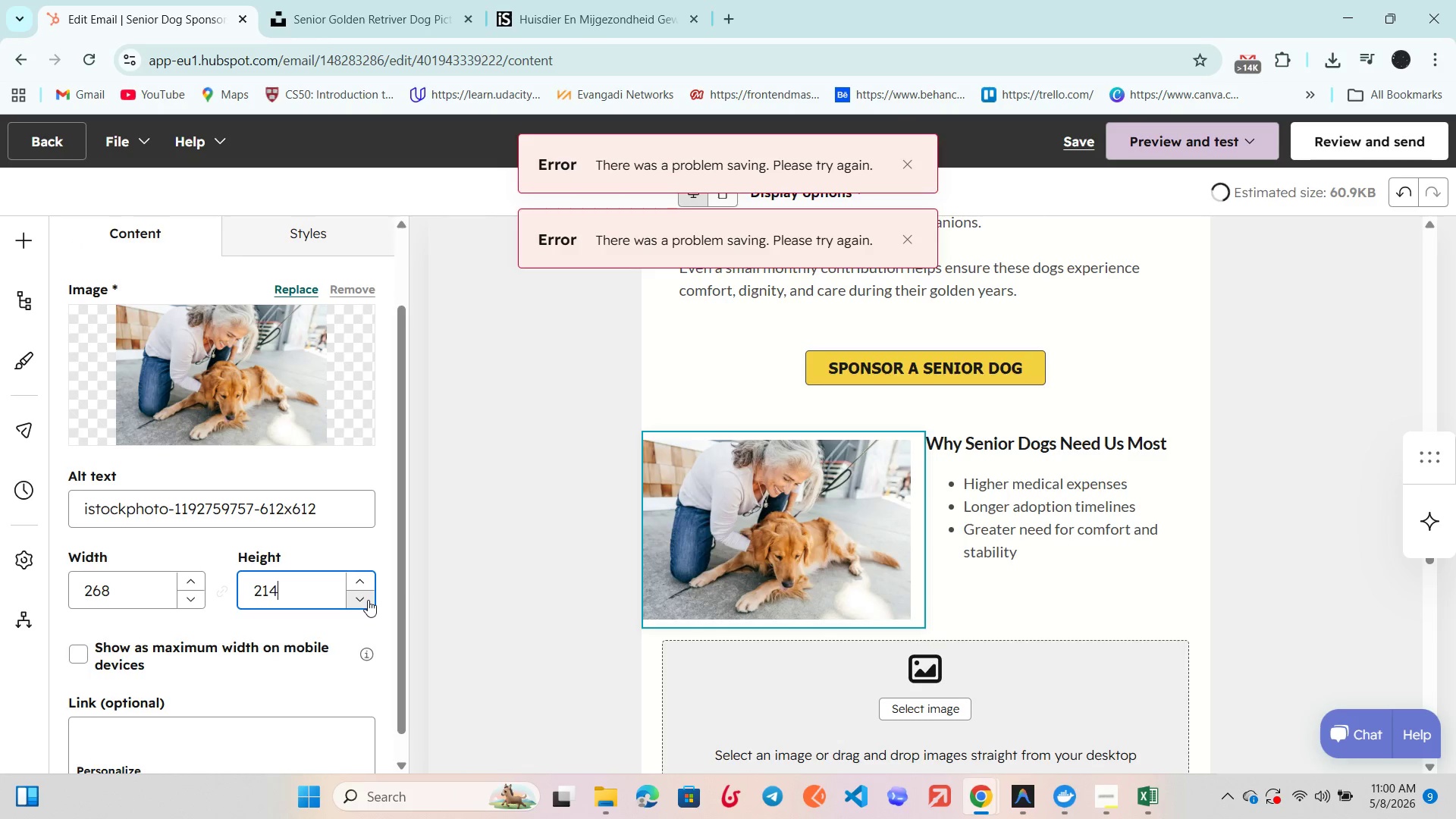 
triple_click([368, 600])
 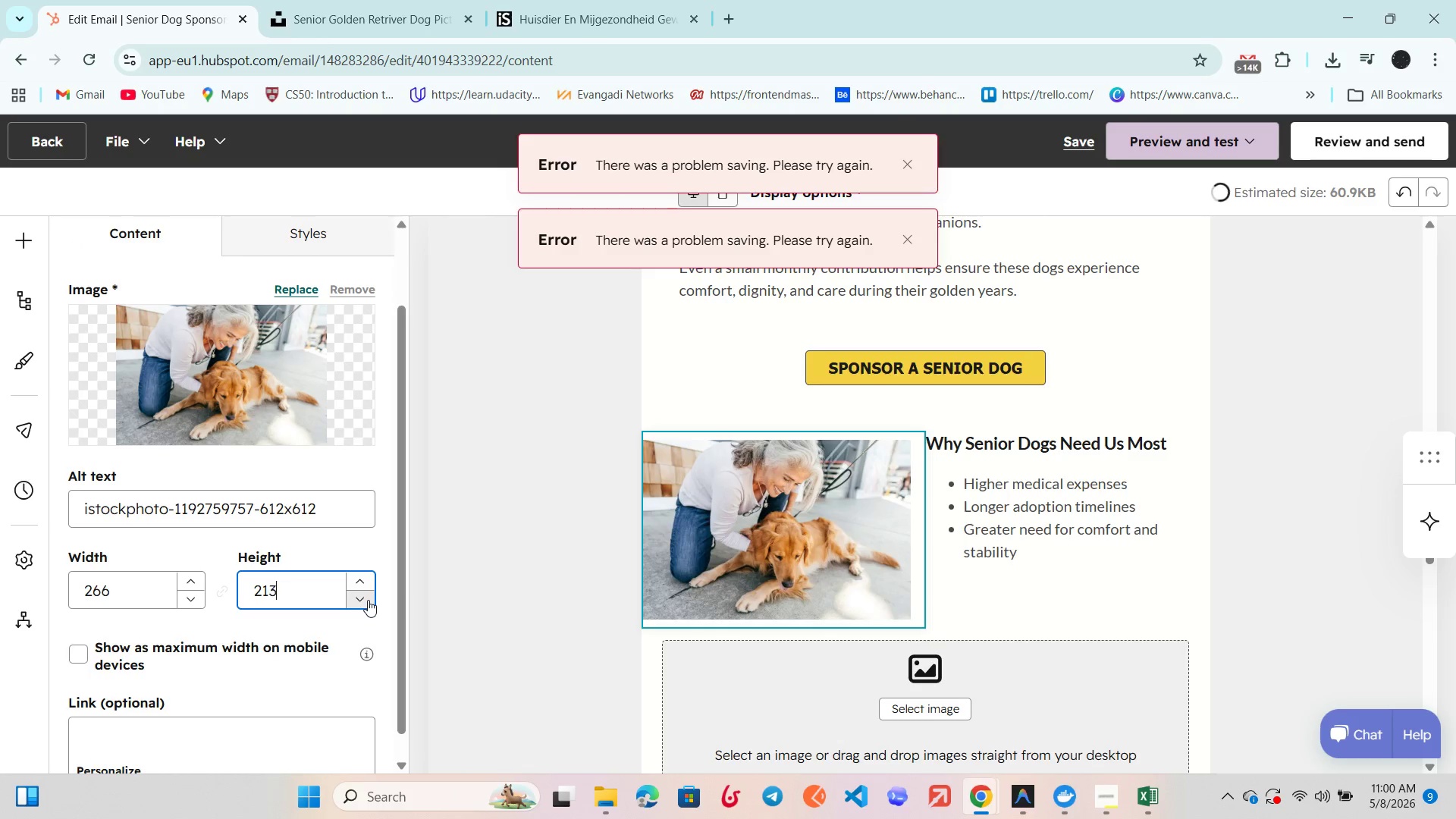 
triple_click([368, 600])
 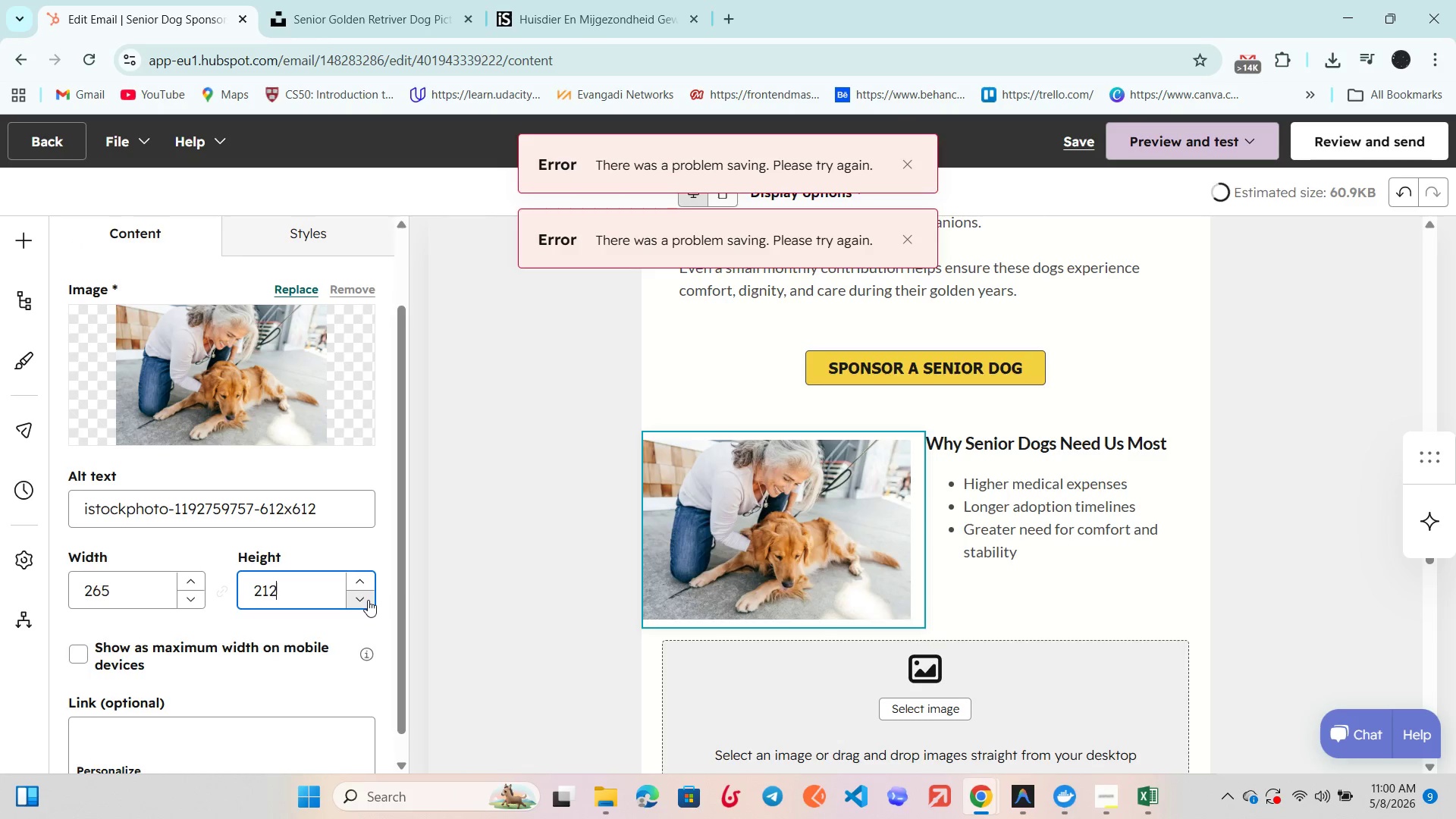 
triple_click([368, 600])
 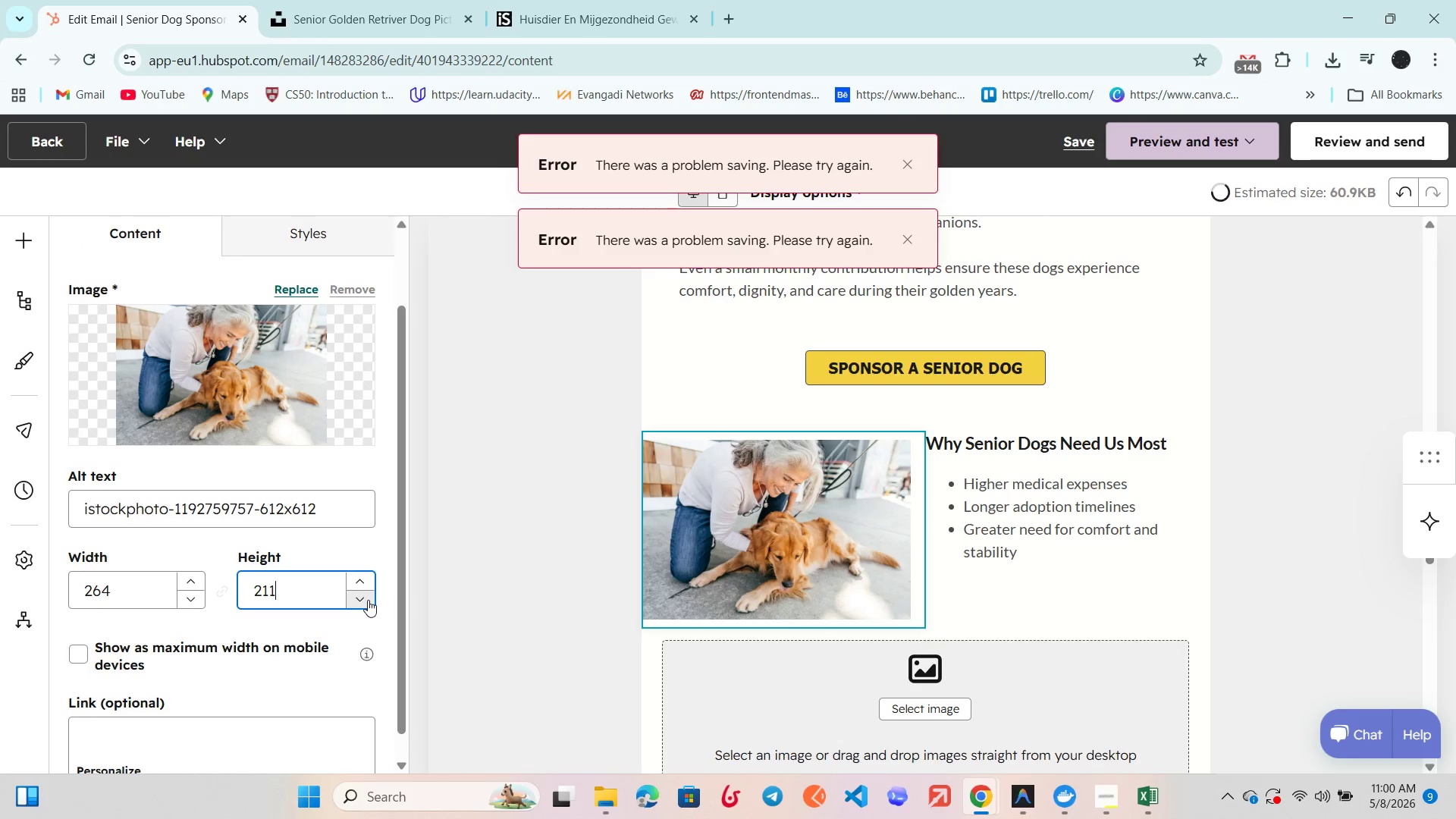 
triple_click([368, 600])
 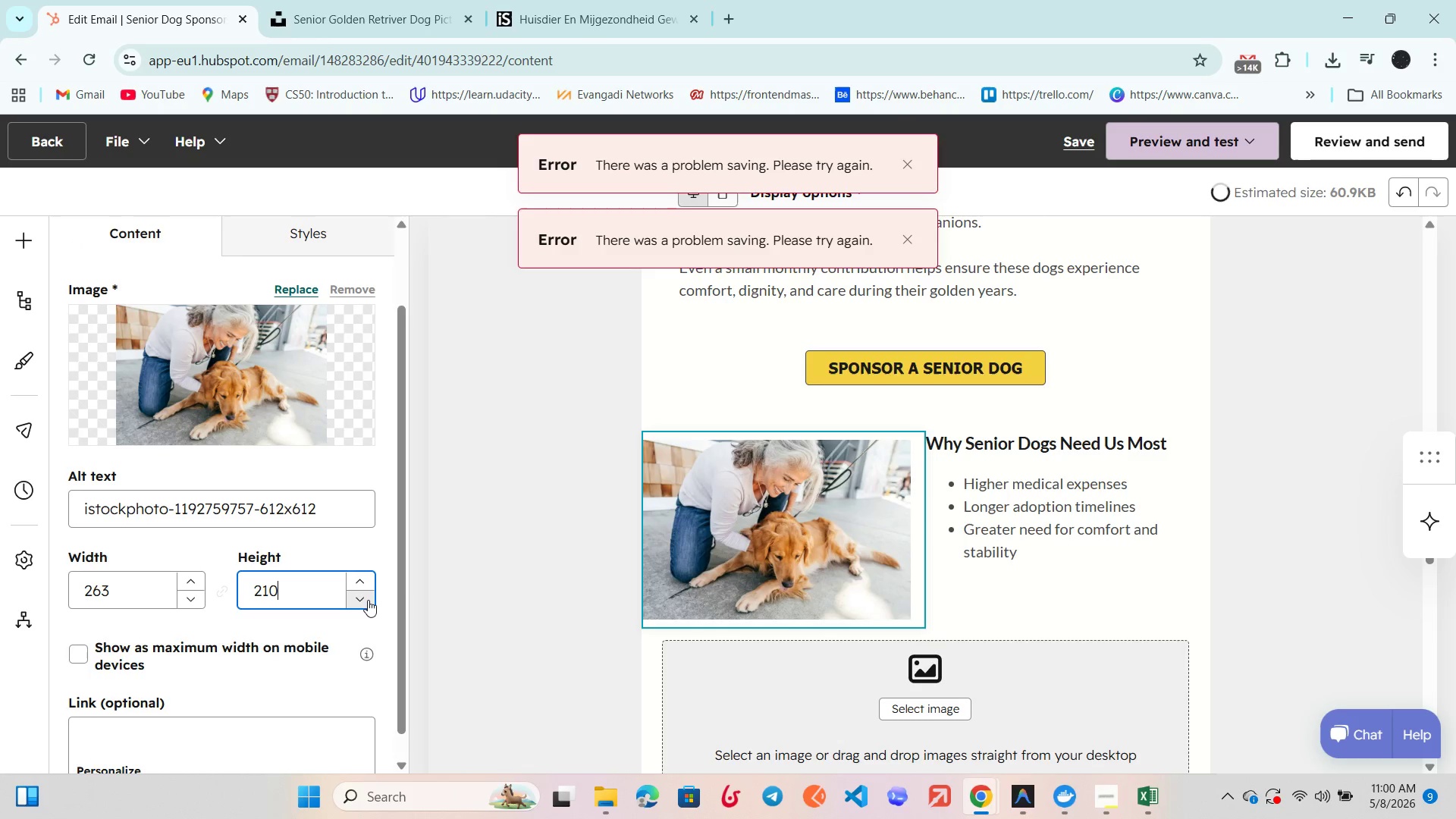 
triple_click([368, 600])
 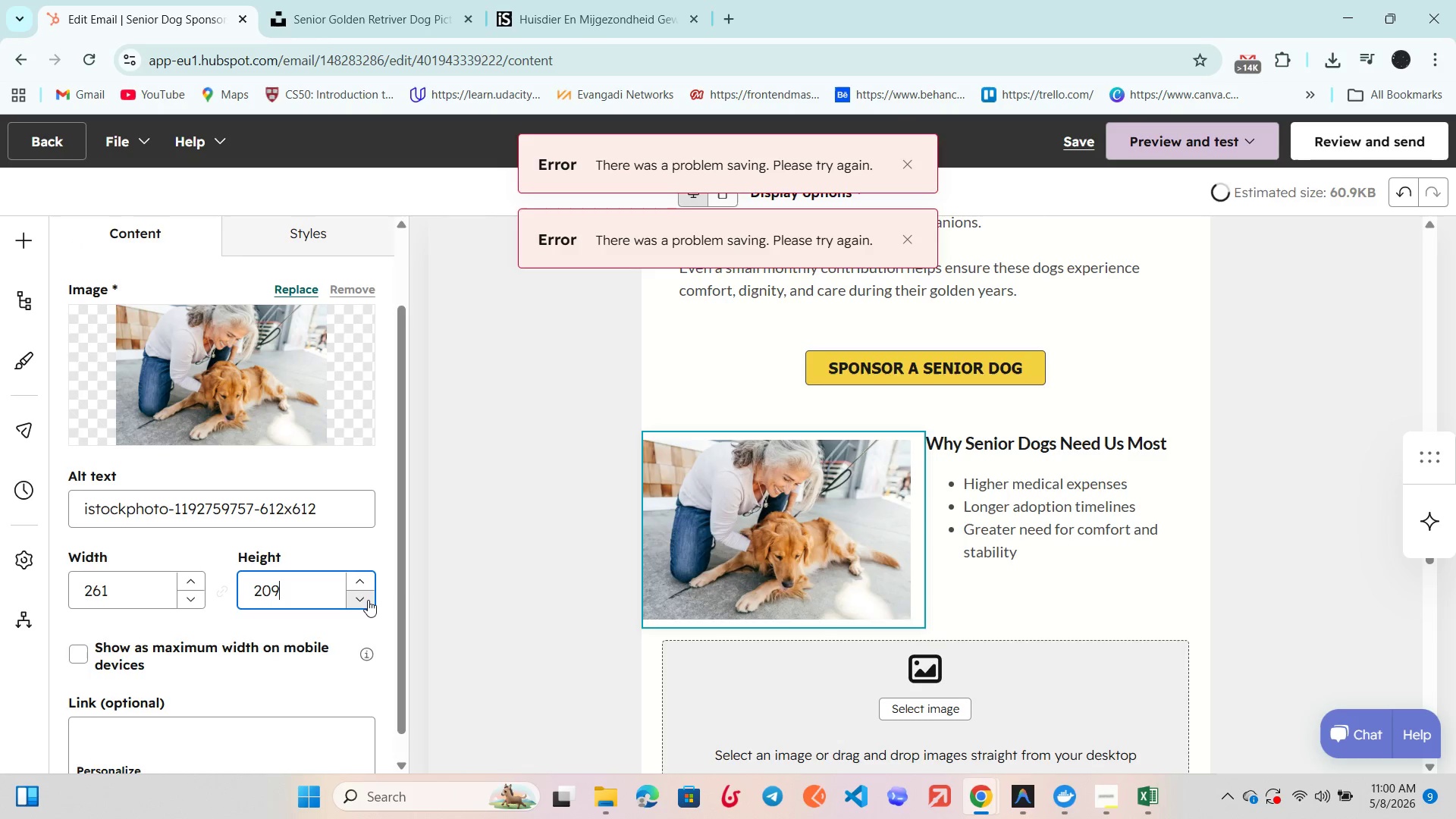 
triple_click([368, 600])
 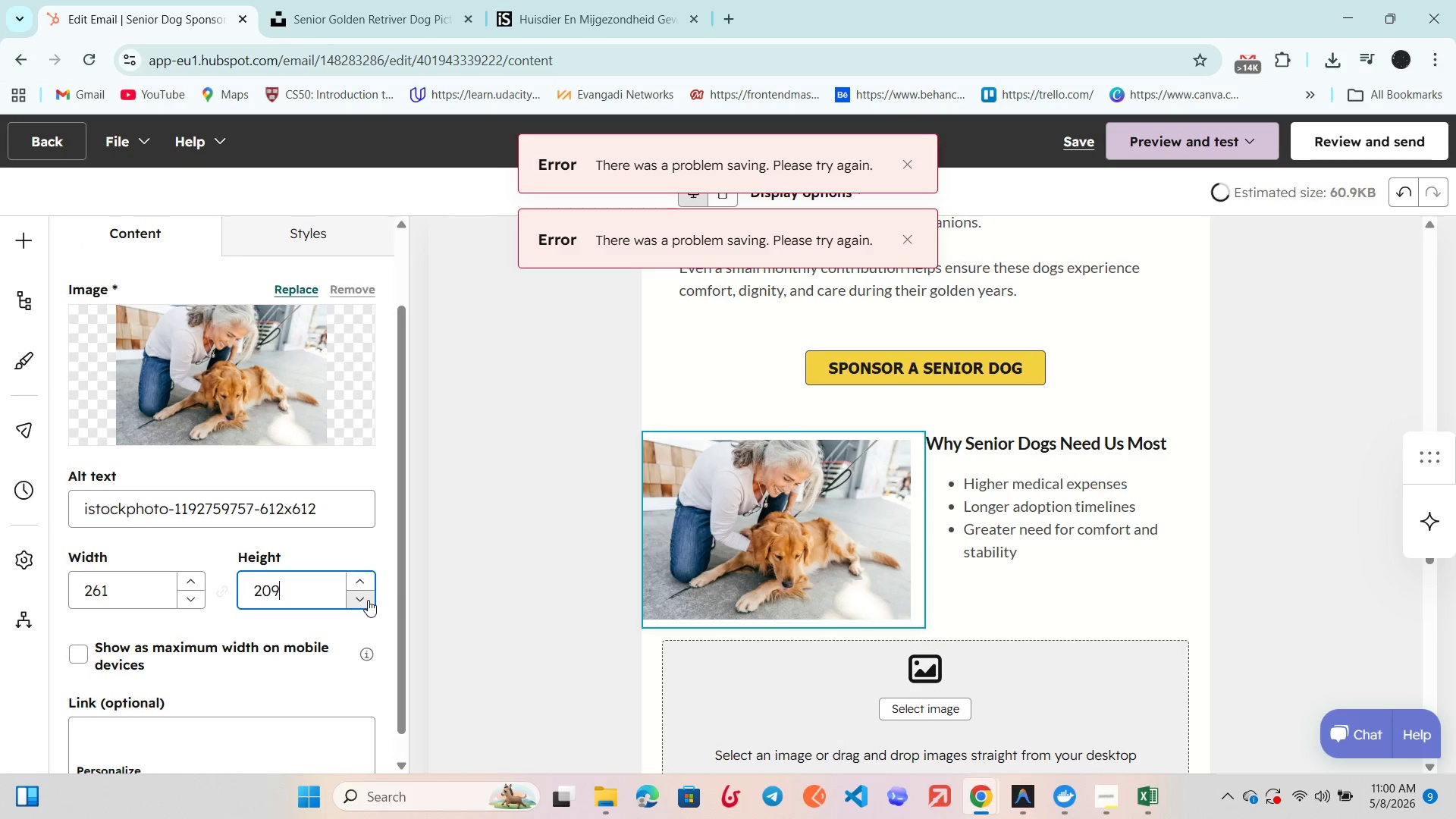 
triple_click([368, 600])
 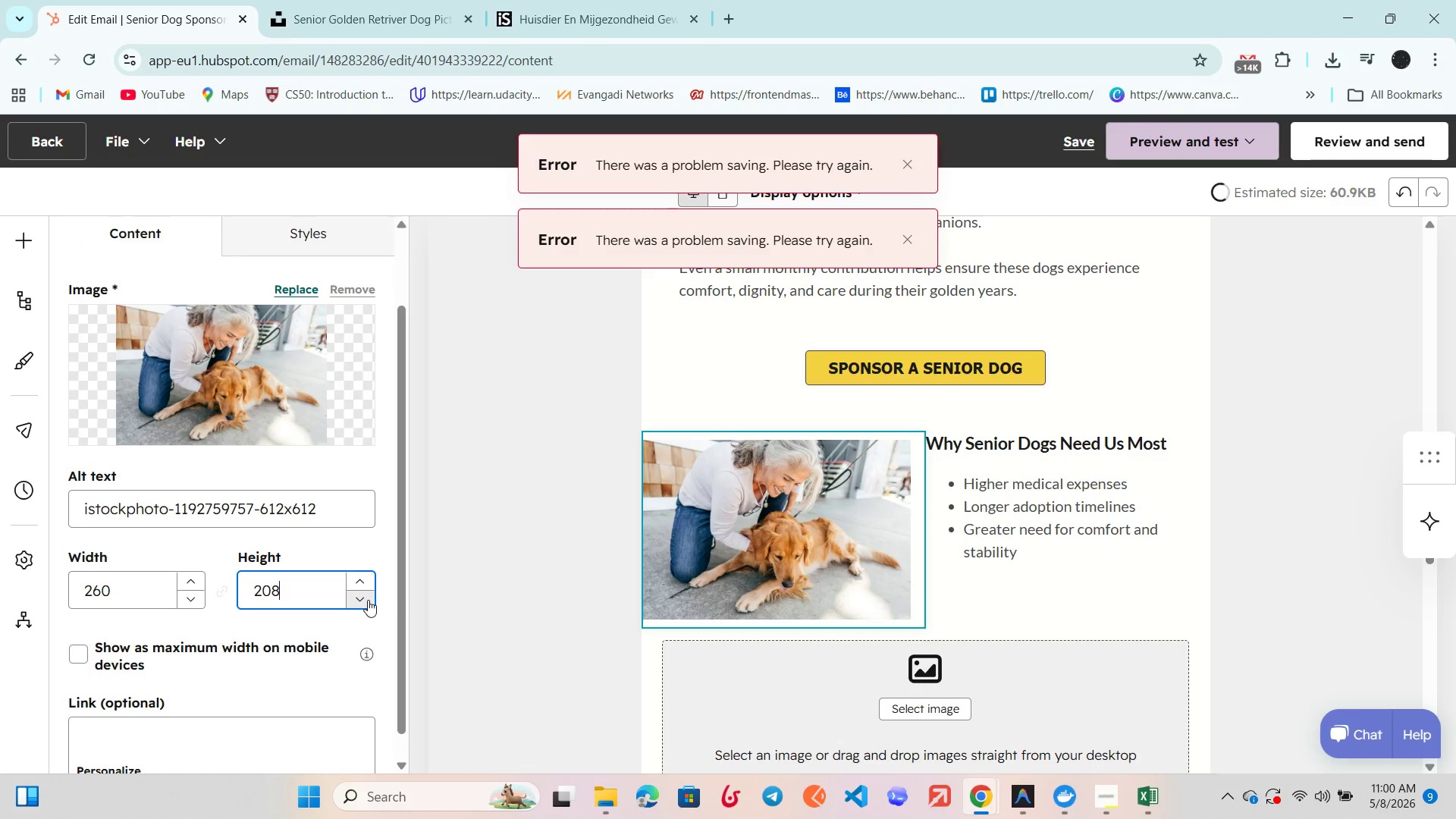 
triple_click([368, 600])
 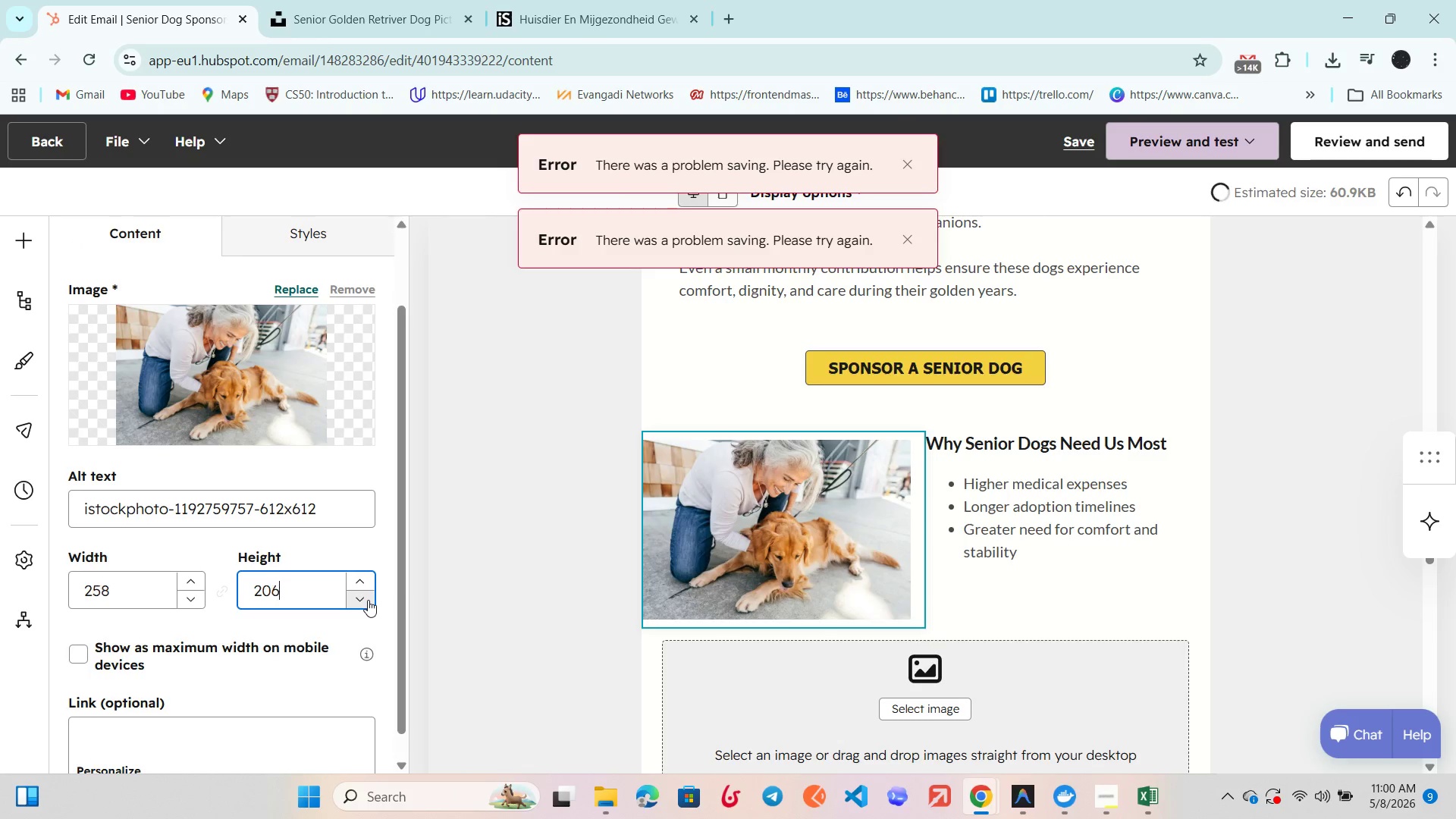 
triple_click([368, 600])
 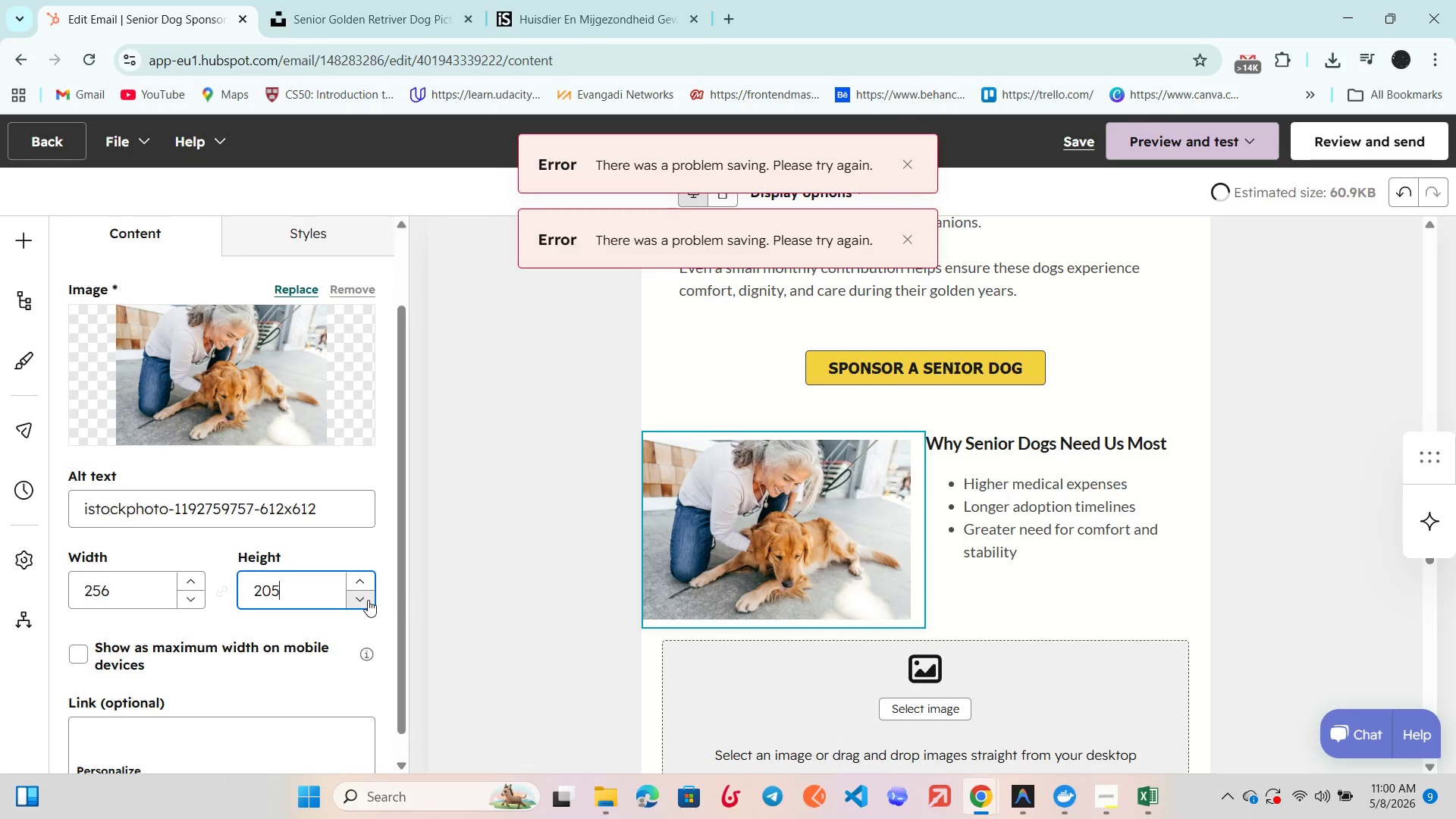 
triple_click([368, 600])
 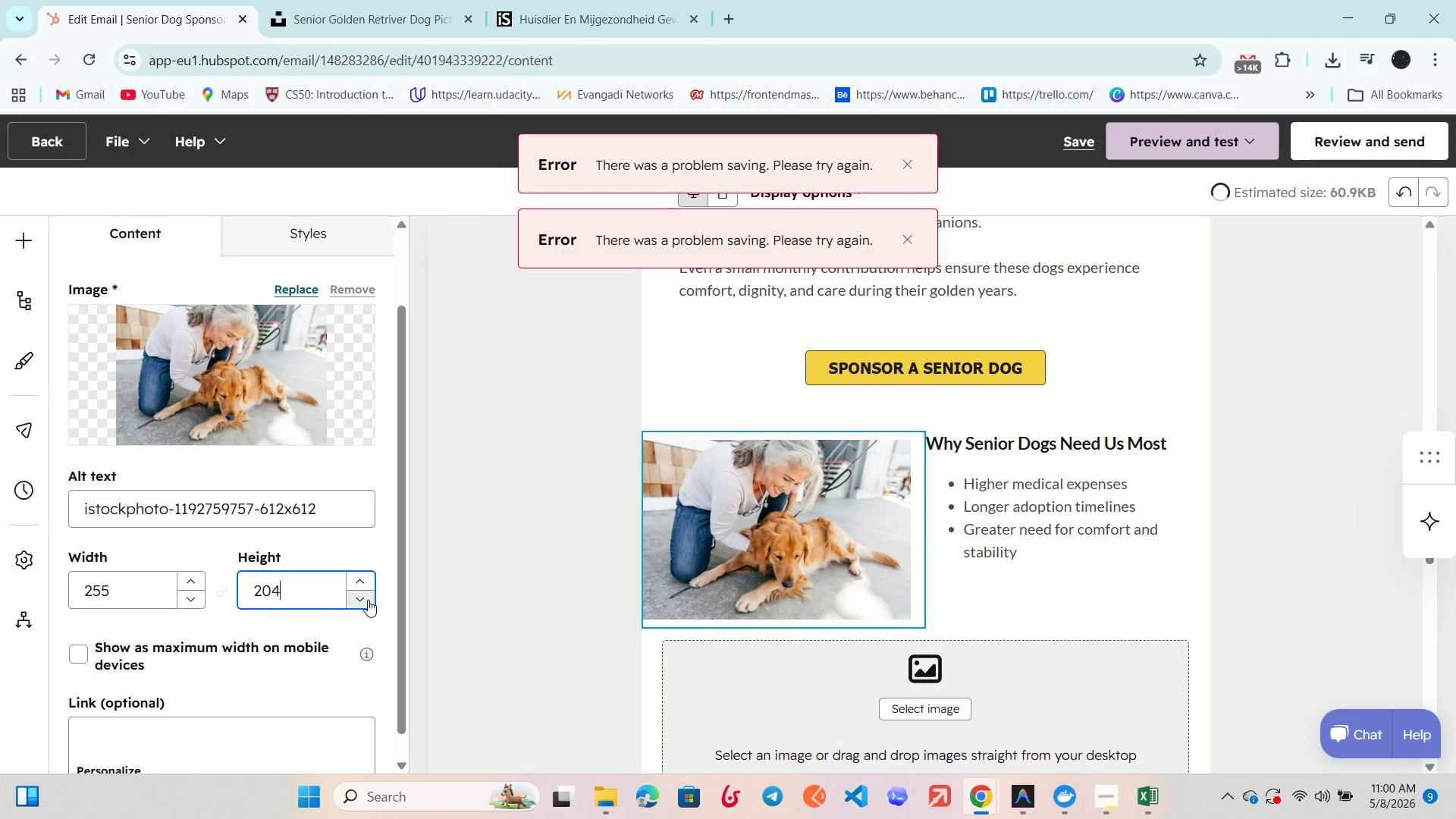 
triple_click([368, 600])
 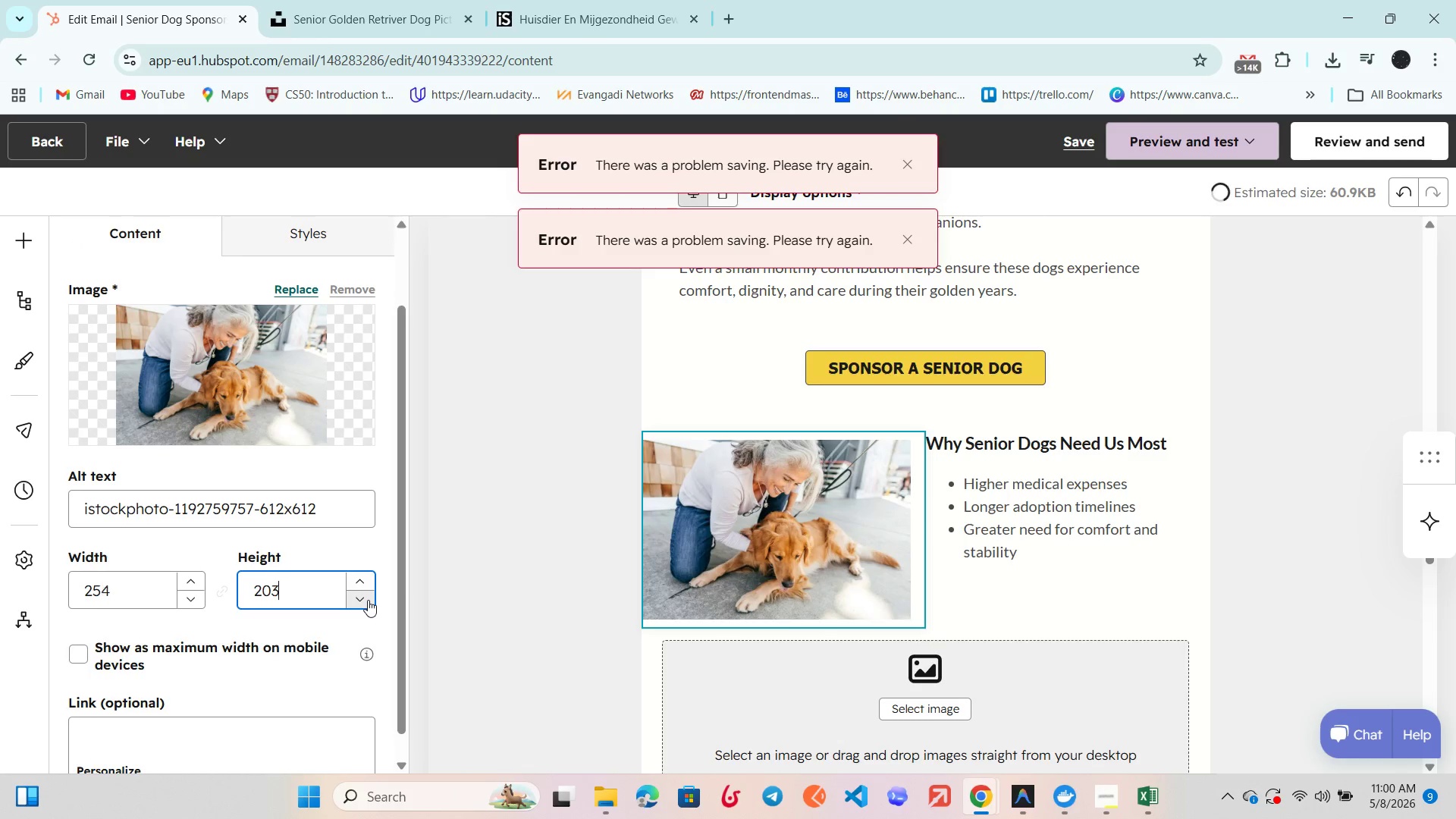 
triple_click([368, 600])
 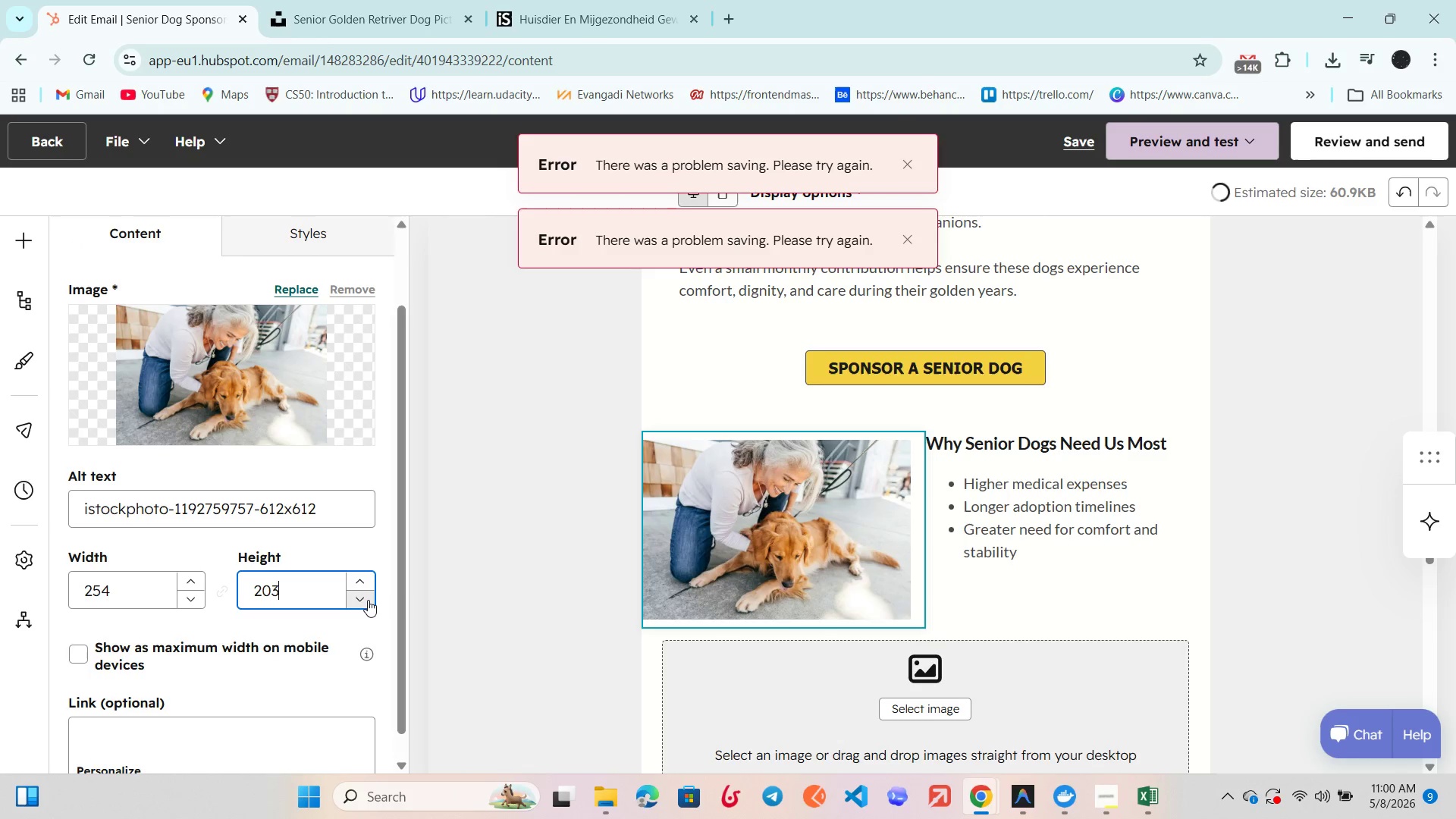 
triple_click([368, 600])
 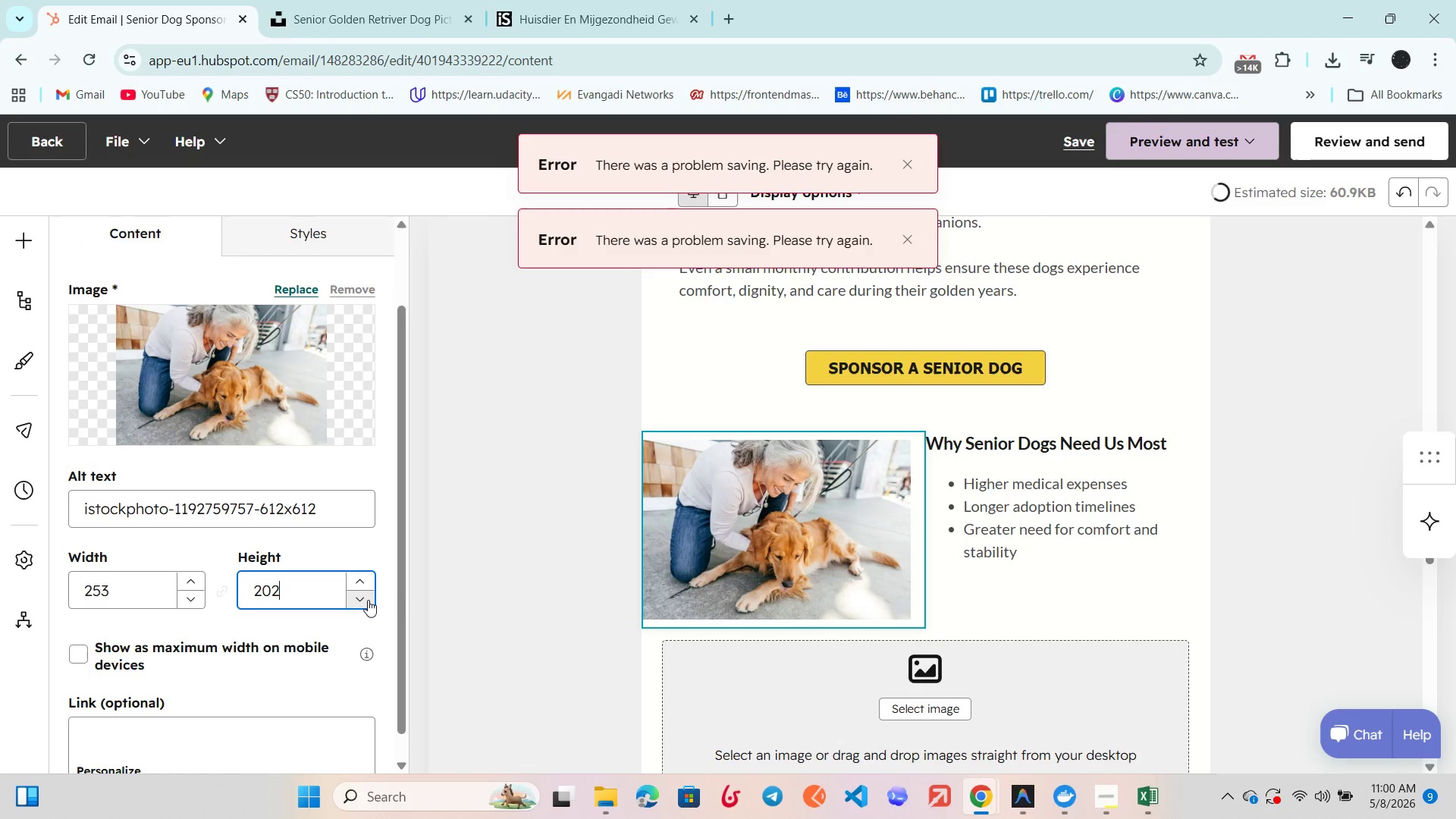 
triple_click([368, 600])
 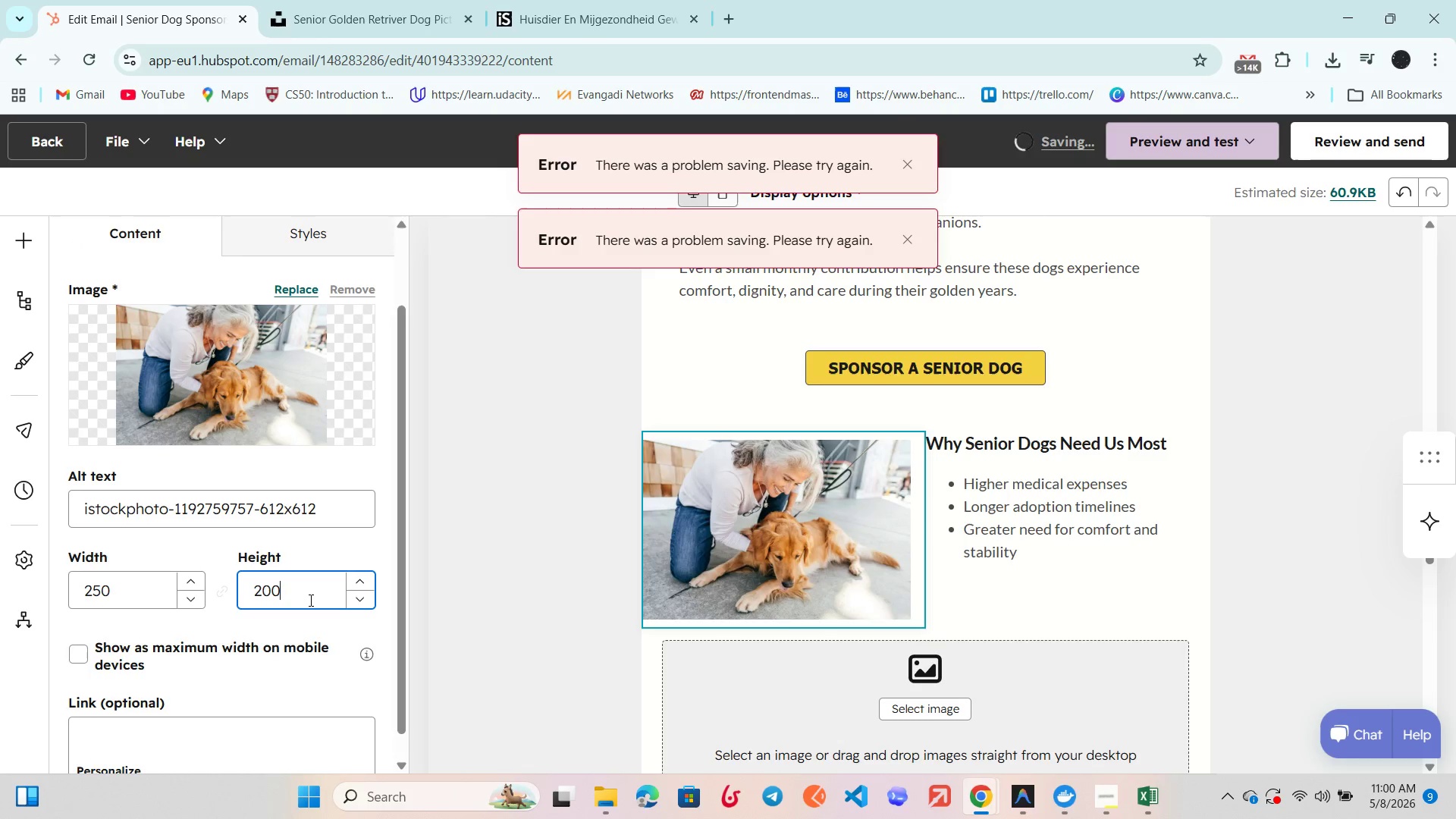 
wait(8.55)
 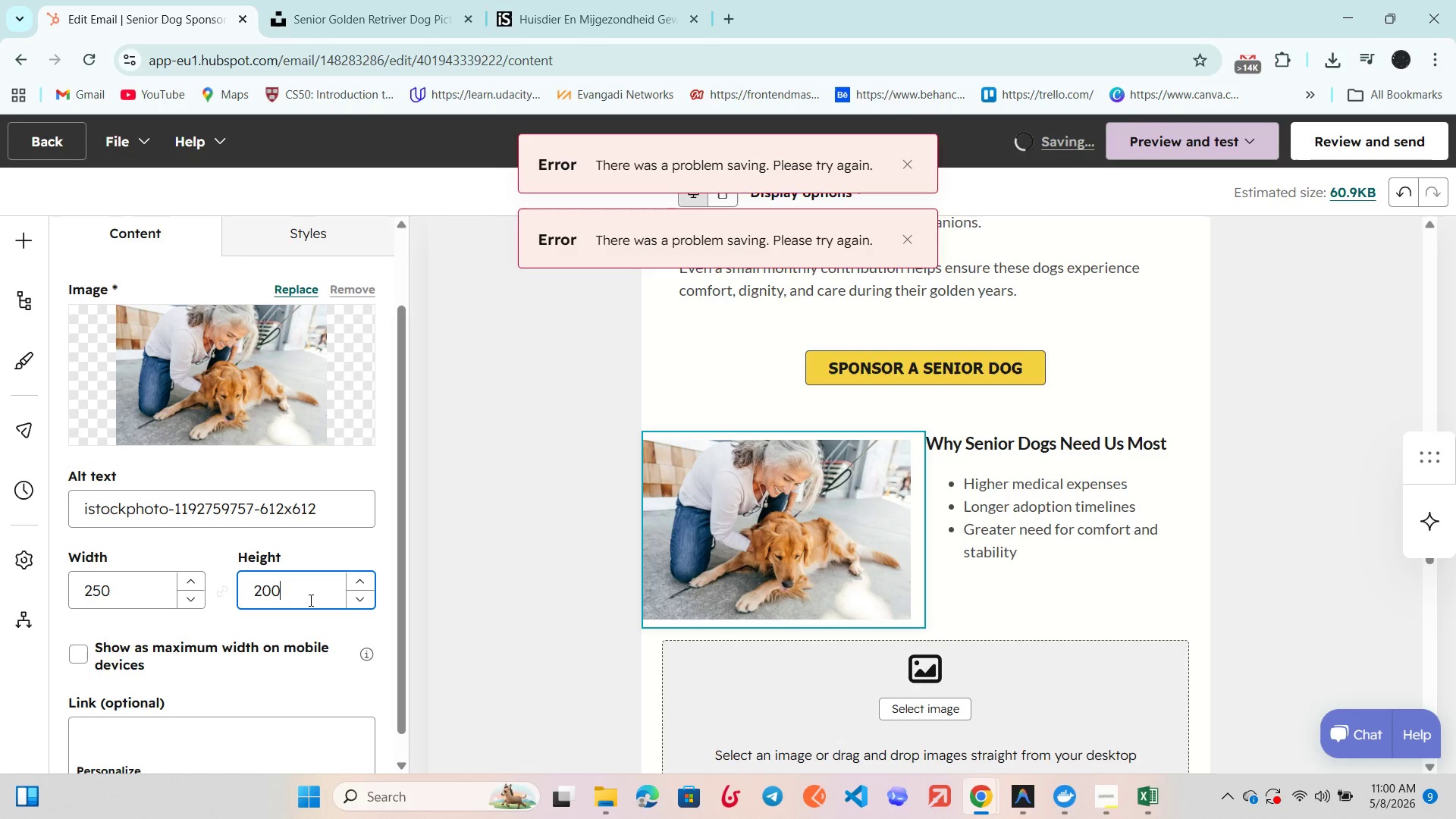 
left_click([1029, 466])
 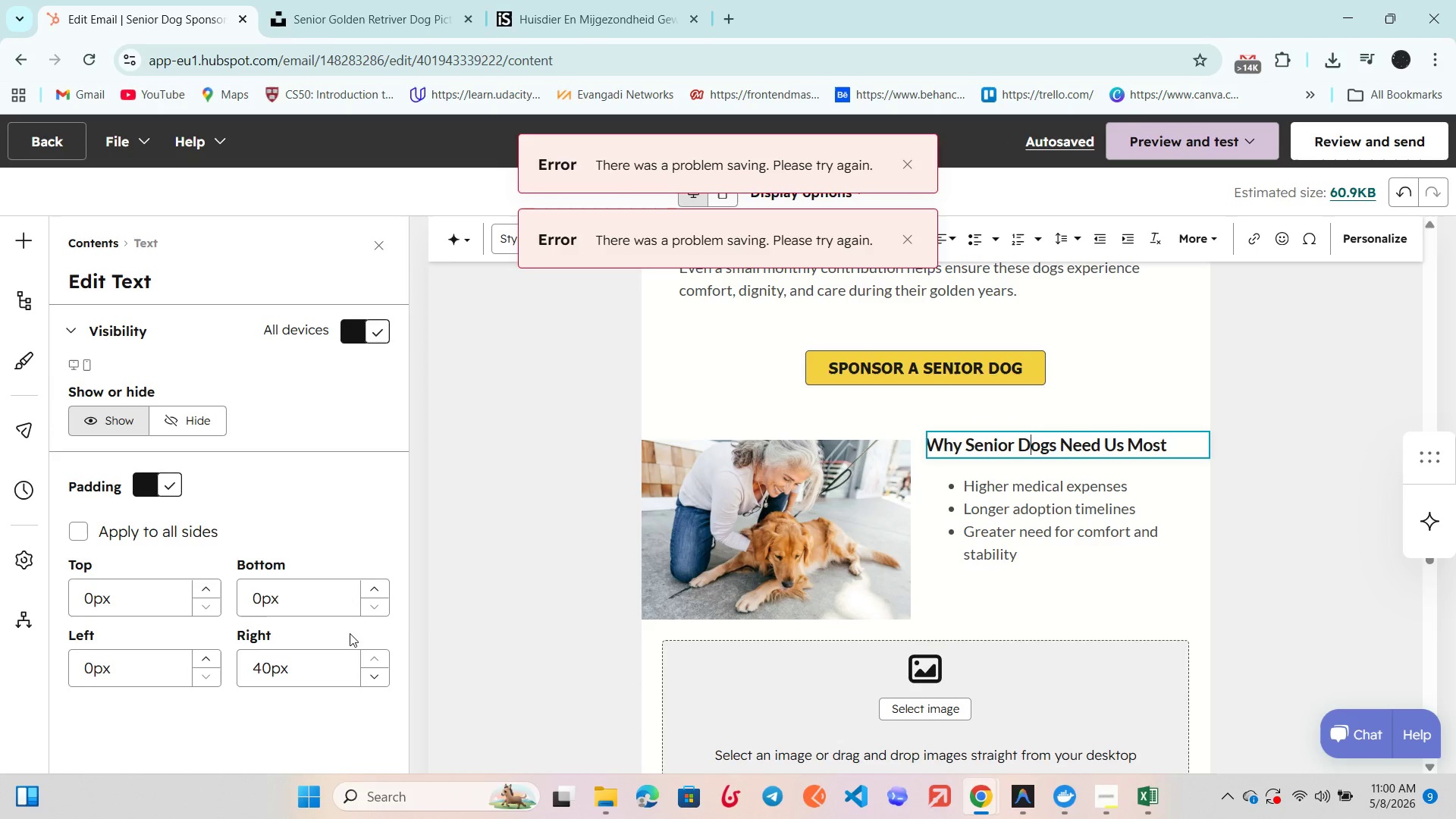 
double_click([375, 589])
 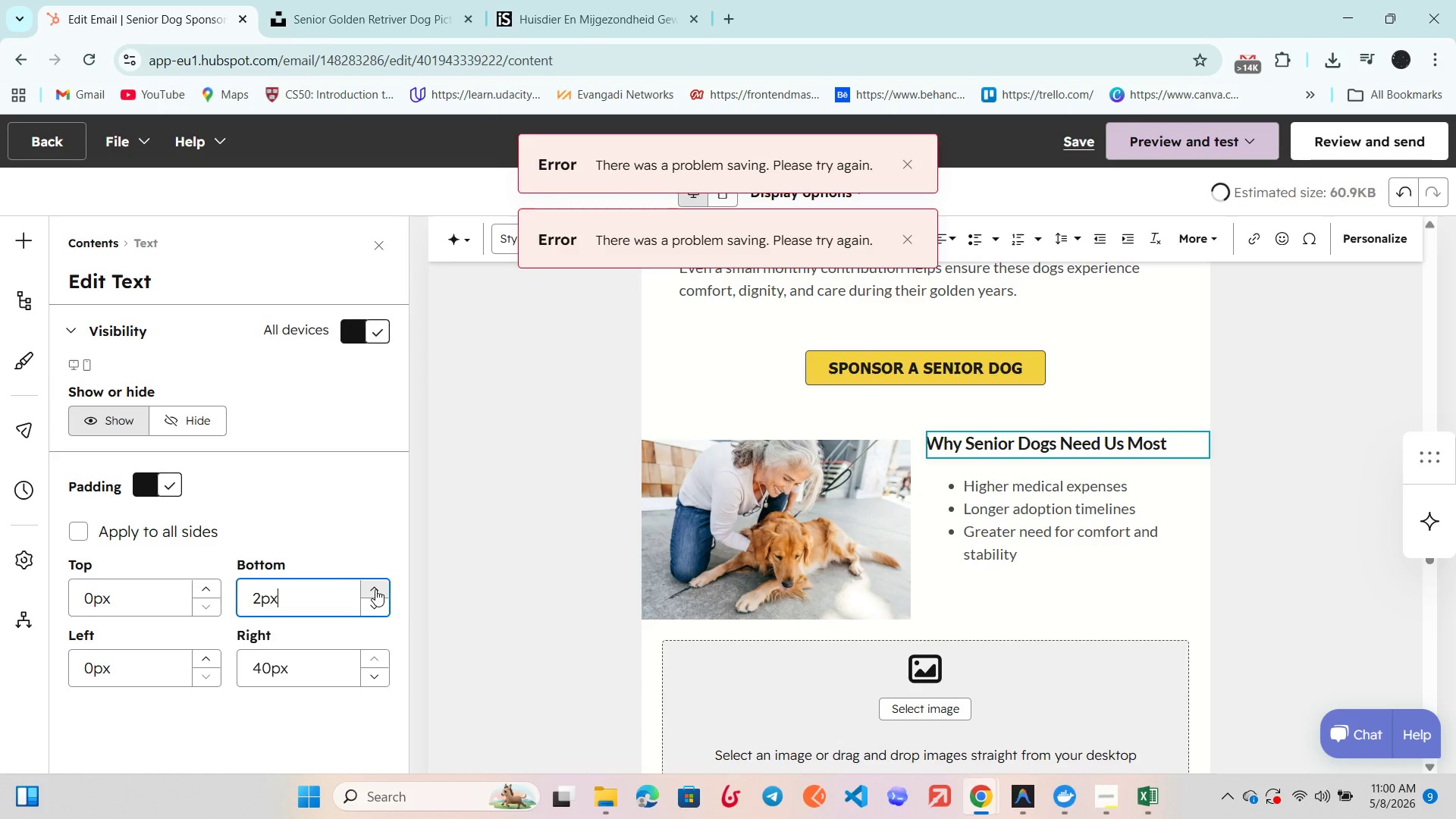 
triple_click([375, 589])
 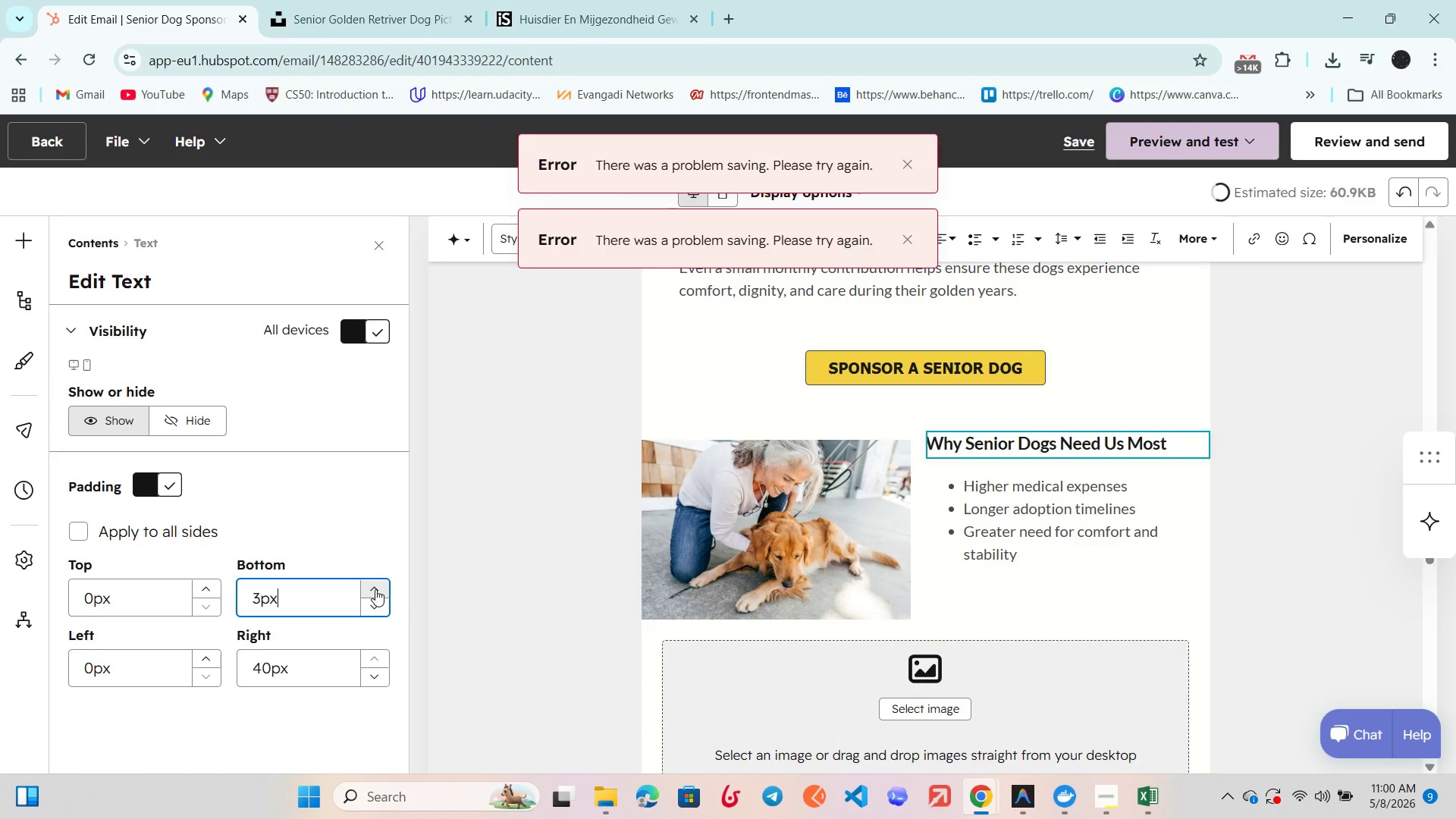 
triple_click([375, 589])
 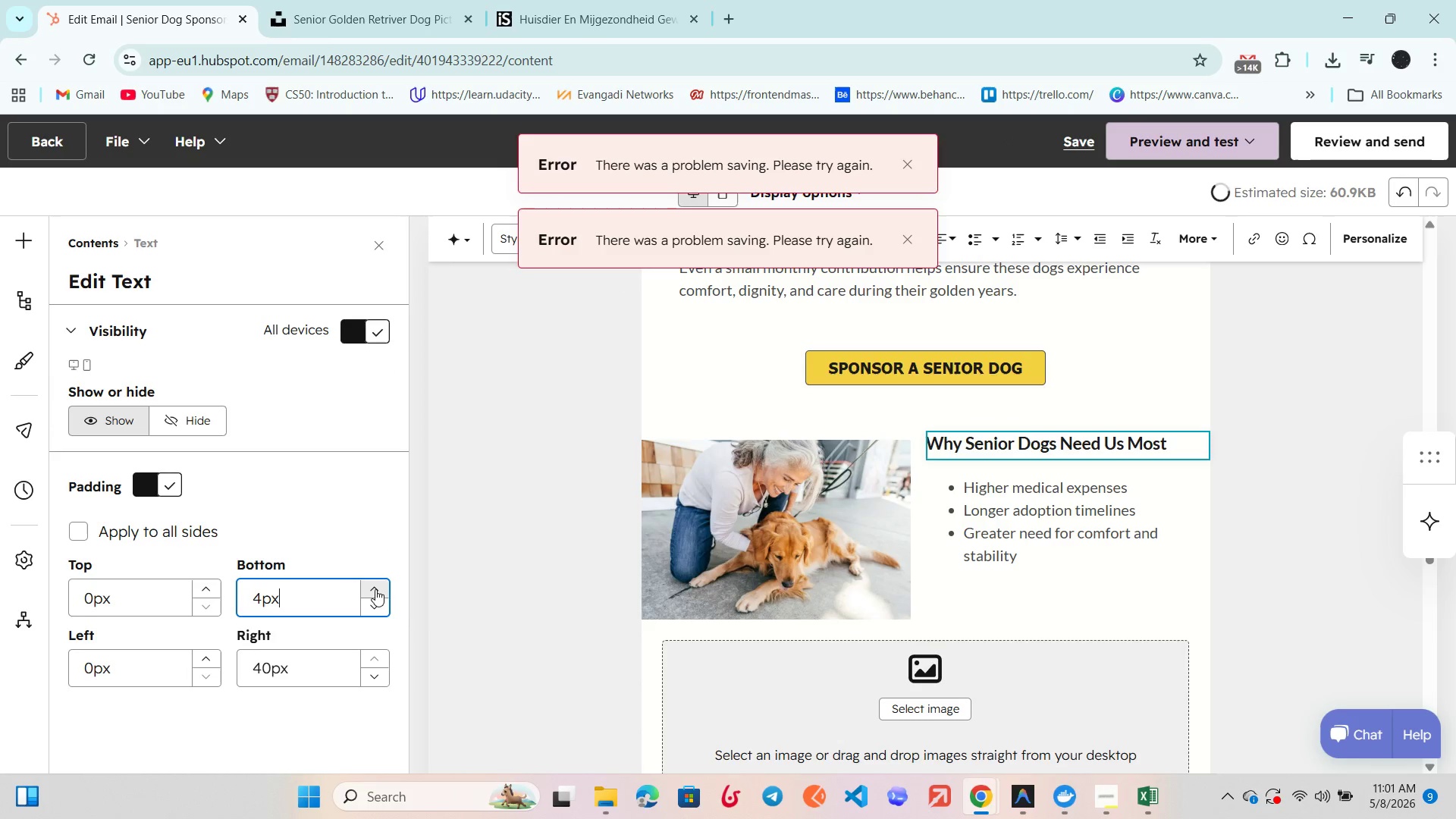 
double_click([375, 589])
 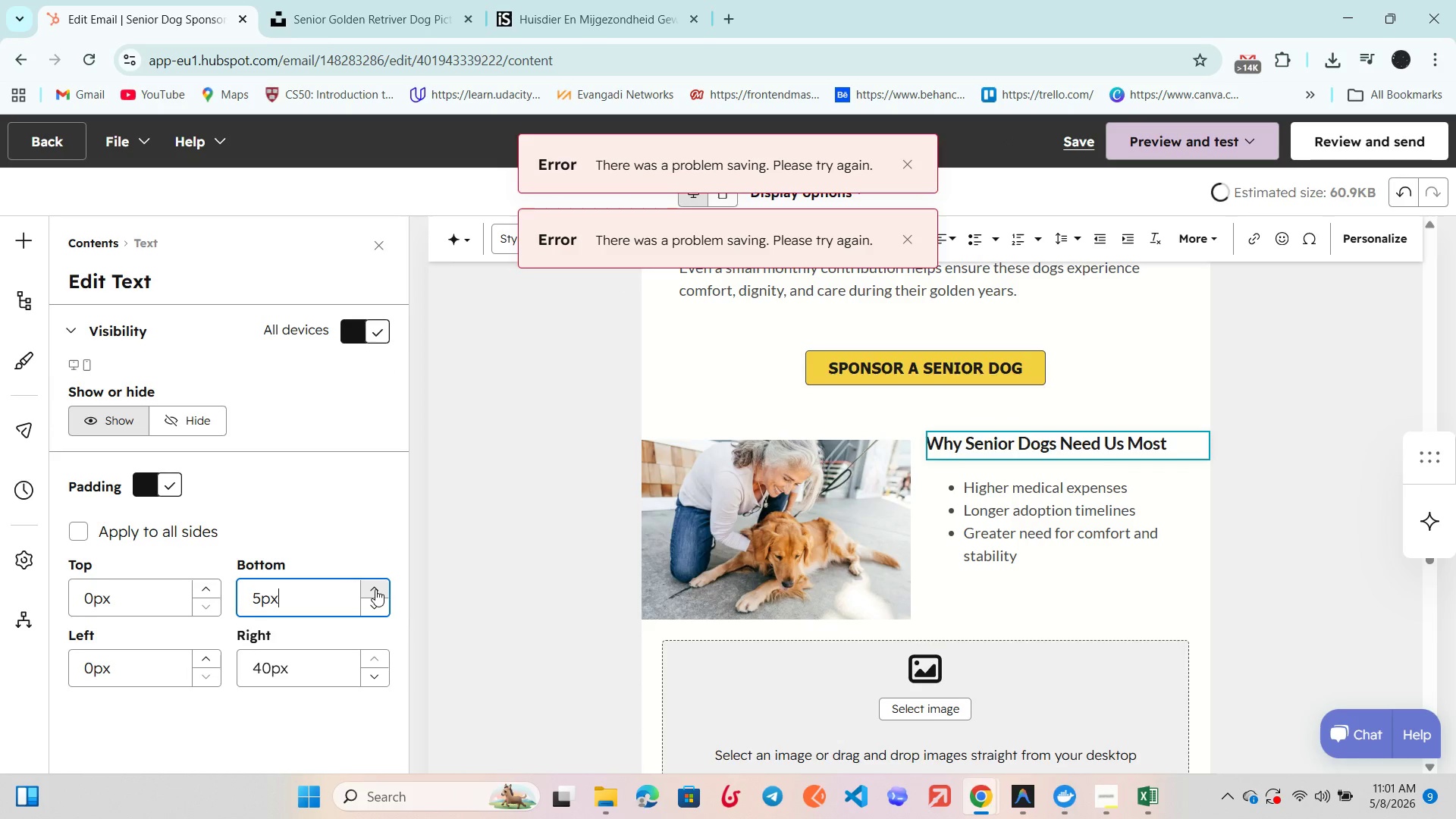 
triple_click([375, 589])
 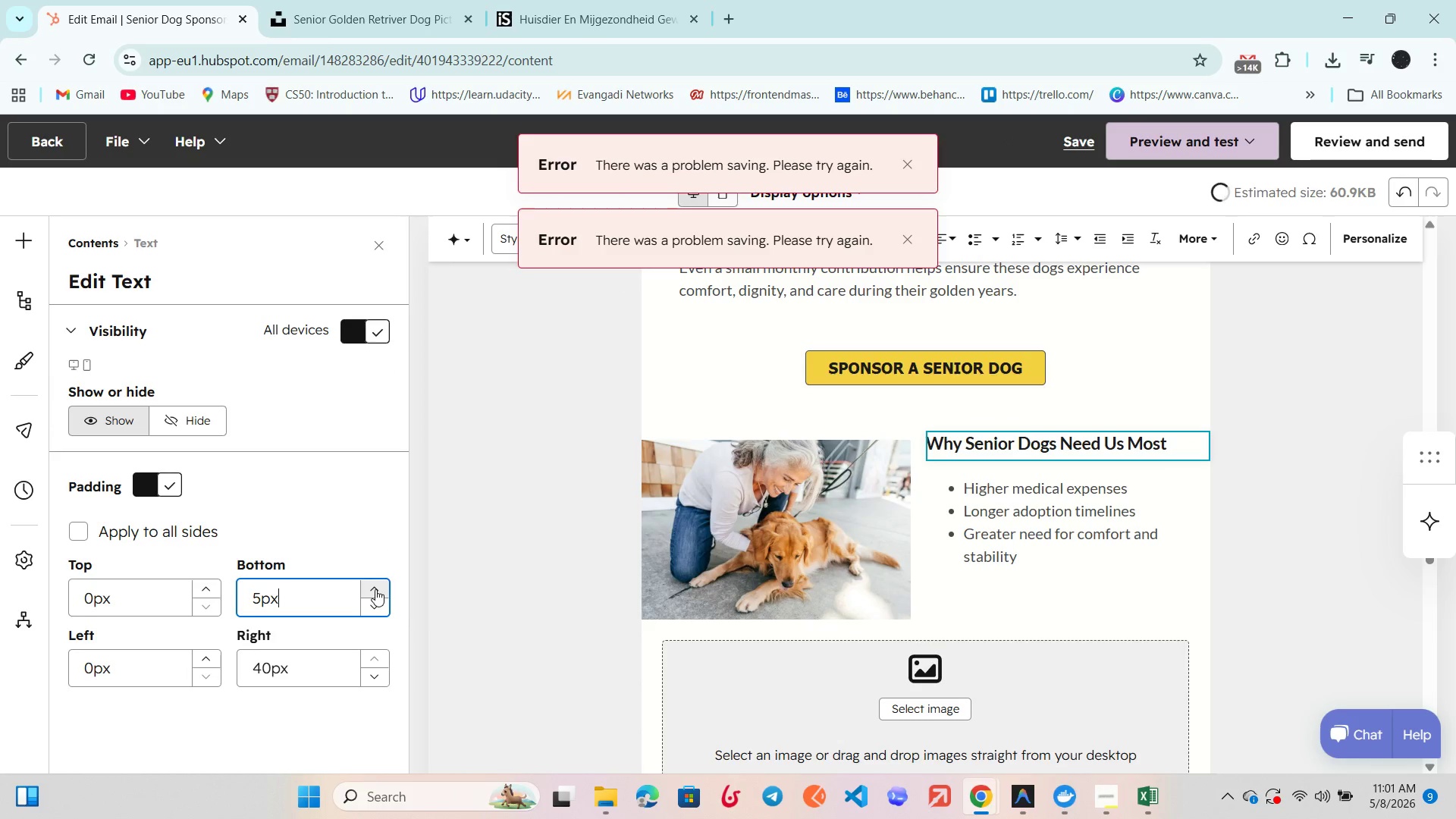 
triple_click([375, 589])
 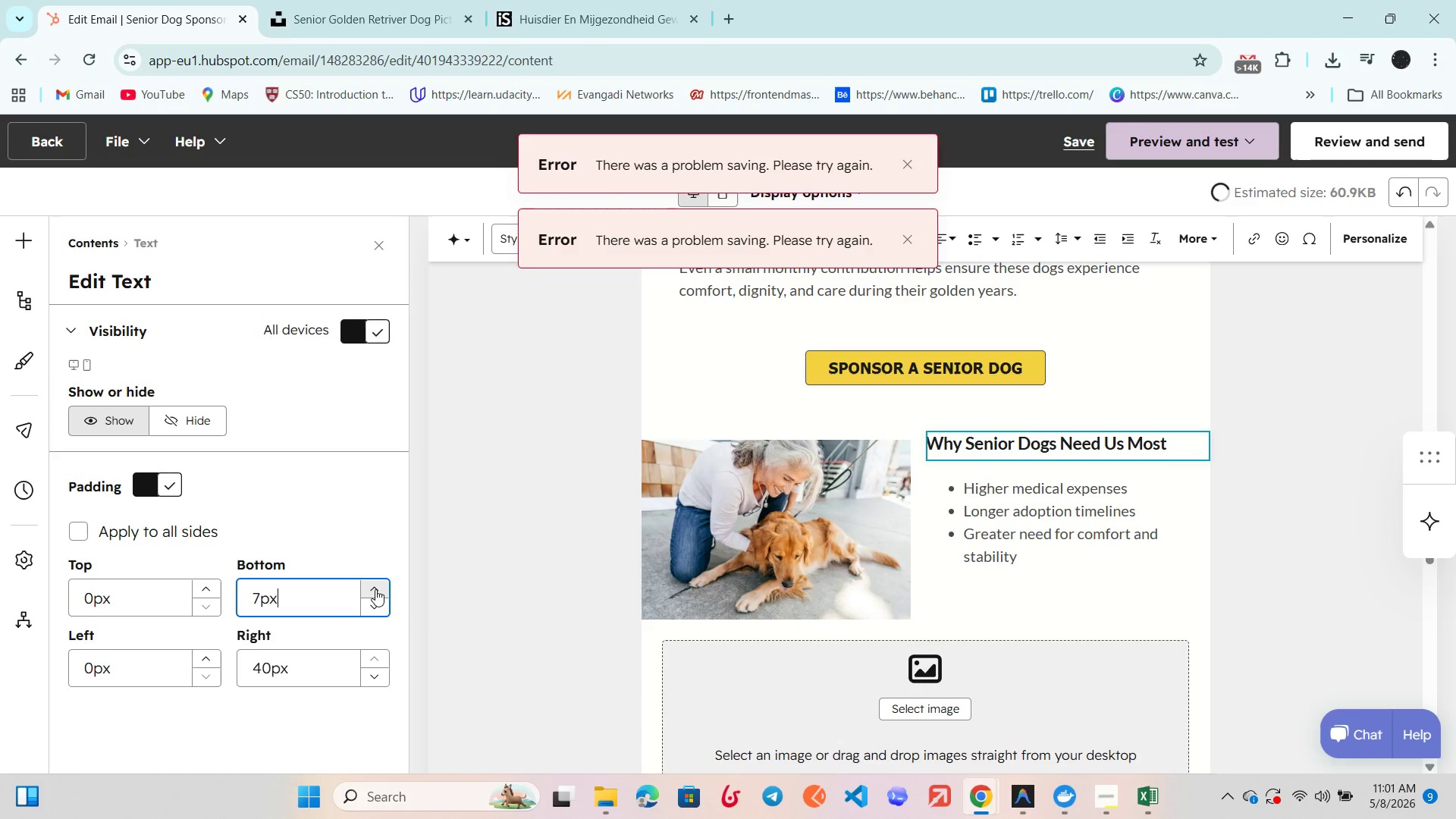 
triple_click([375, 589])
 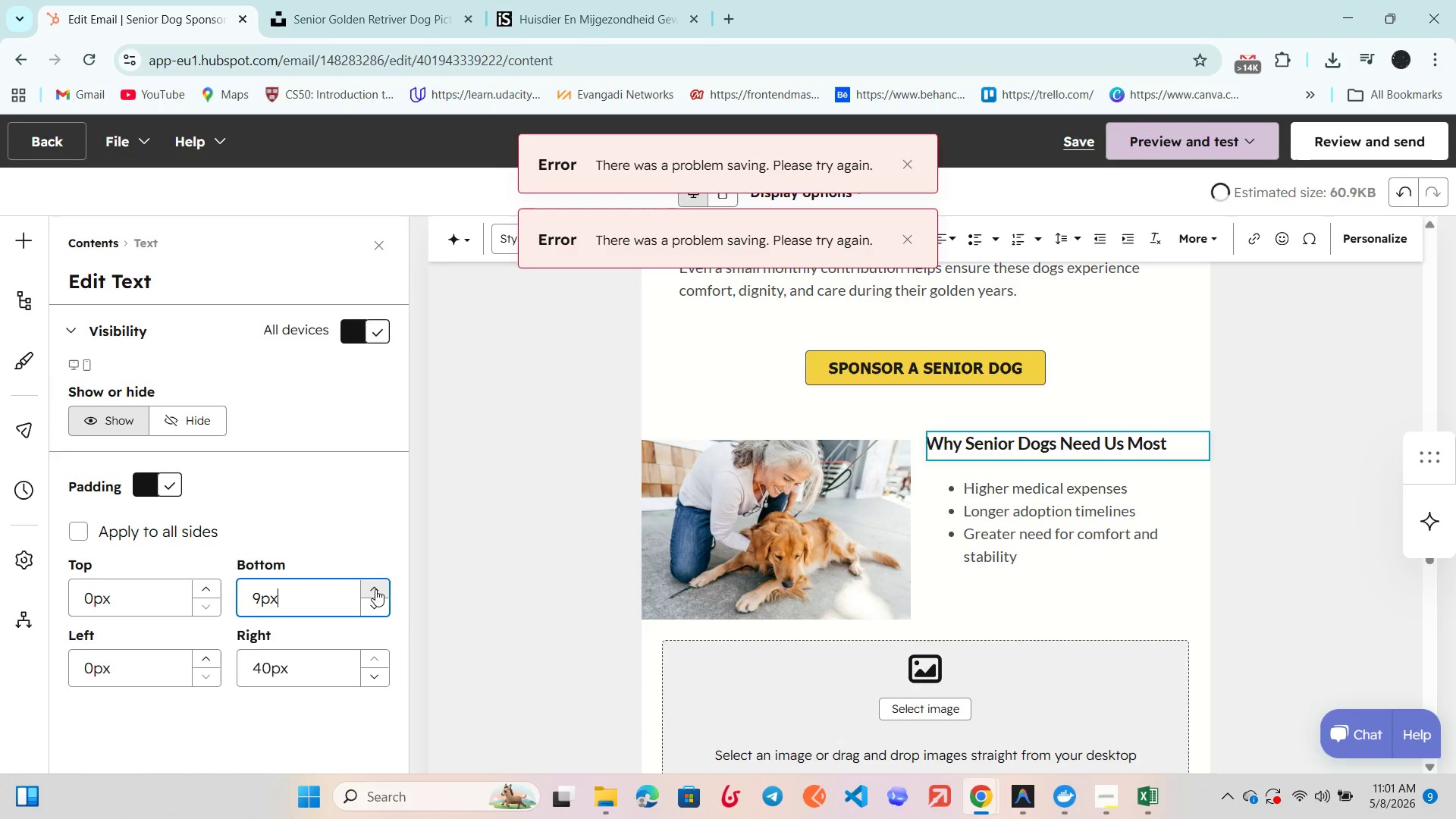 
triple_click([375, 589])
 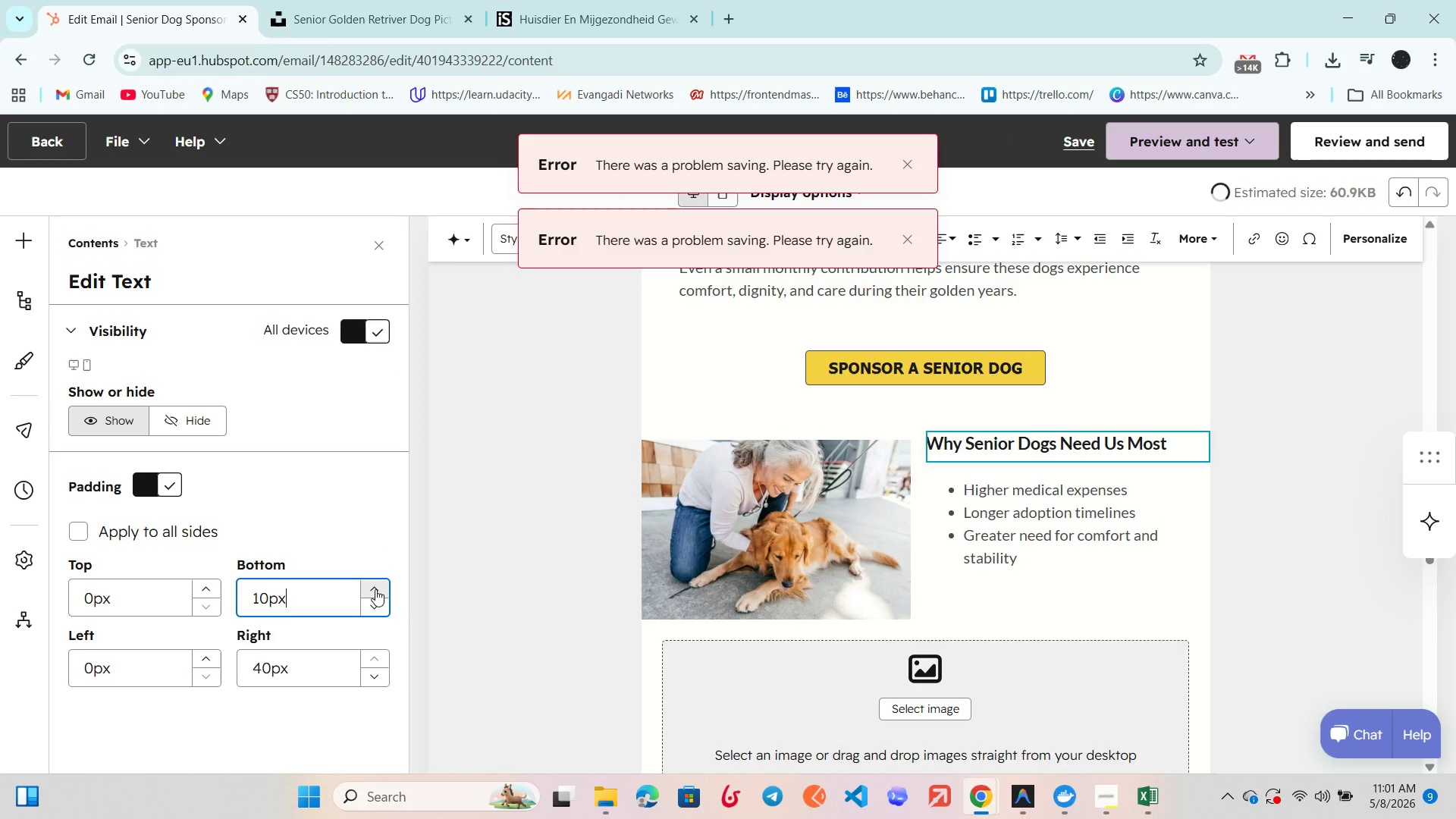 
triple_click([375, 589])
 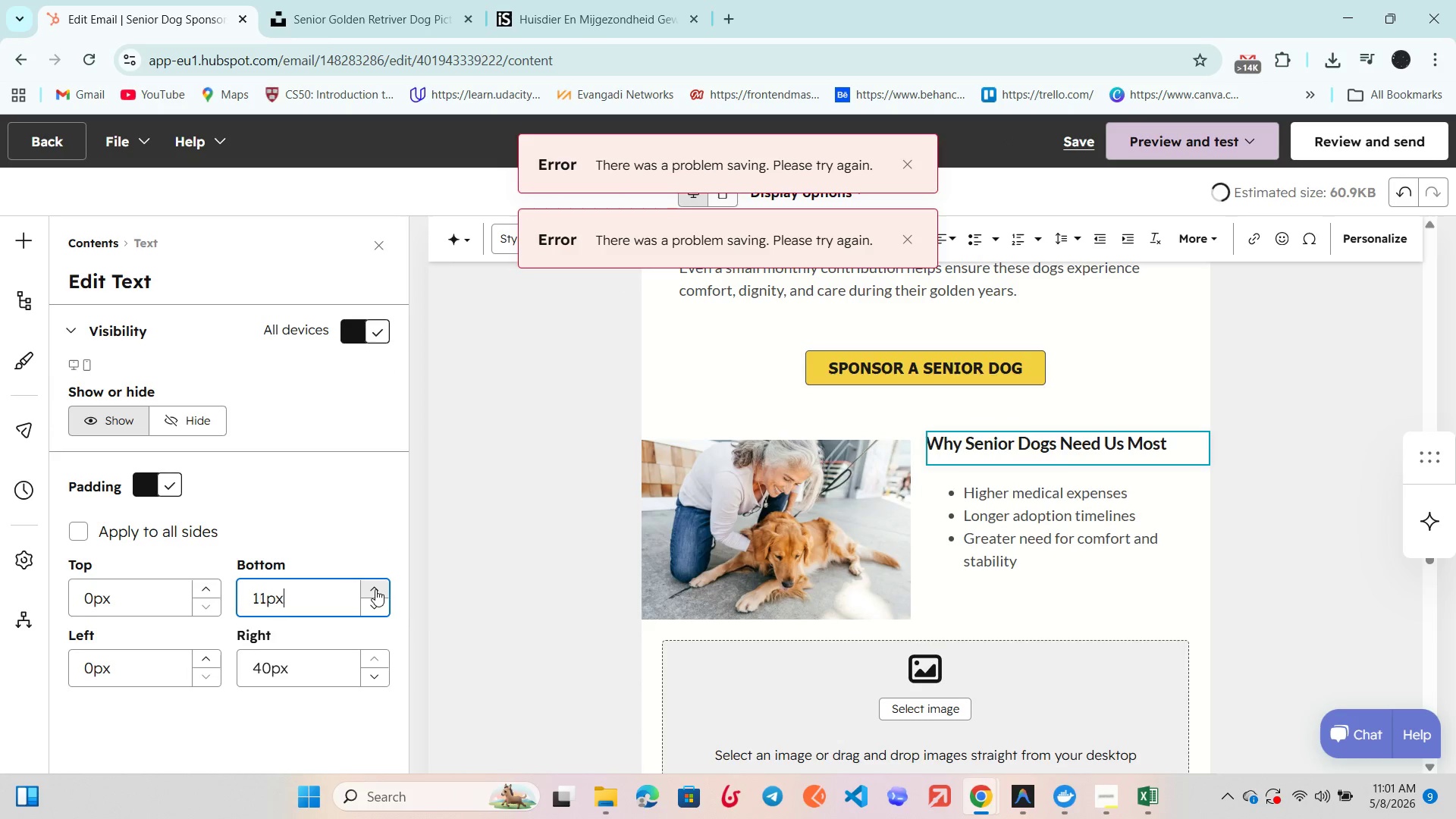 
triple_click([375, 589])
 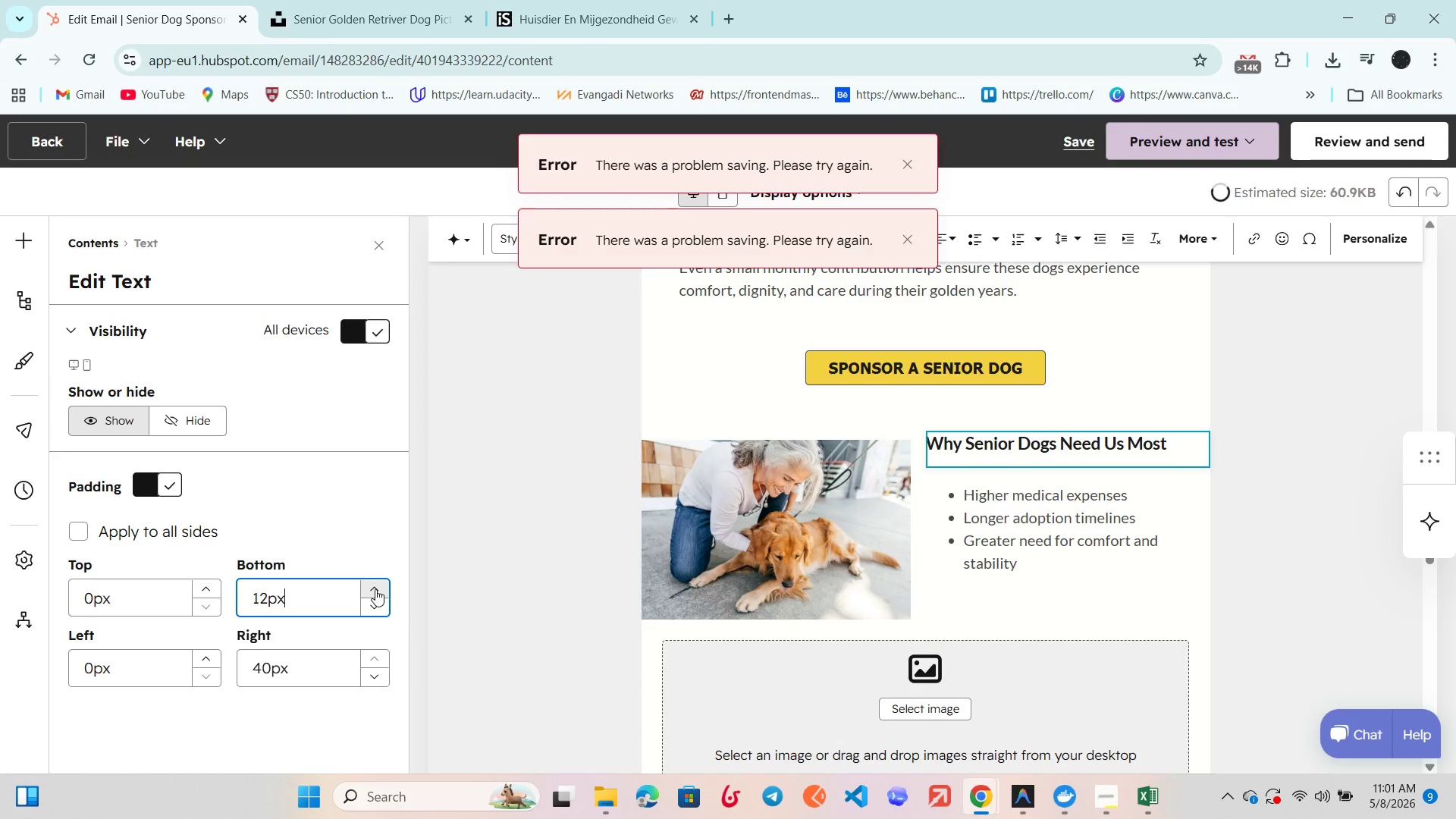 
double_click([375, 589])
 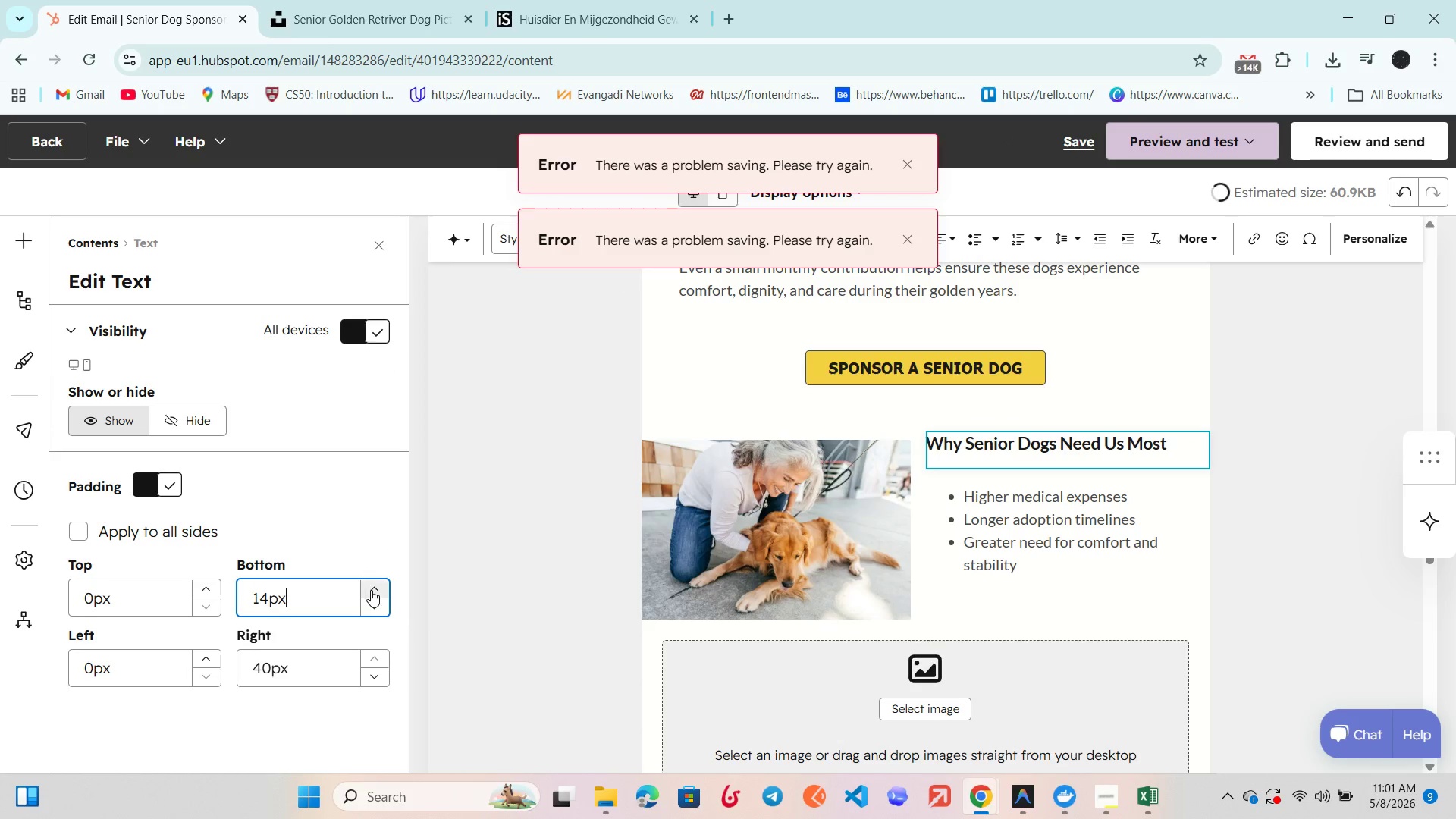 
double_click([374, 590])
 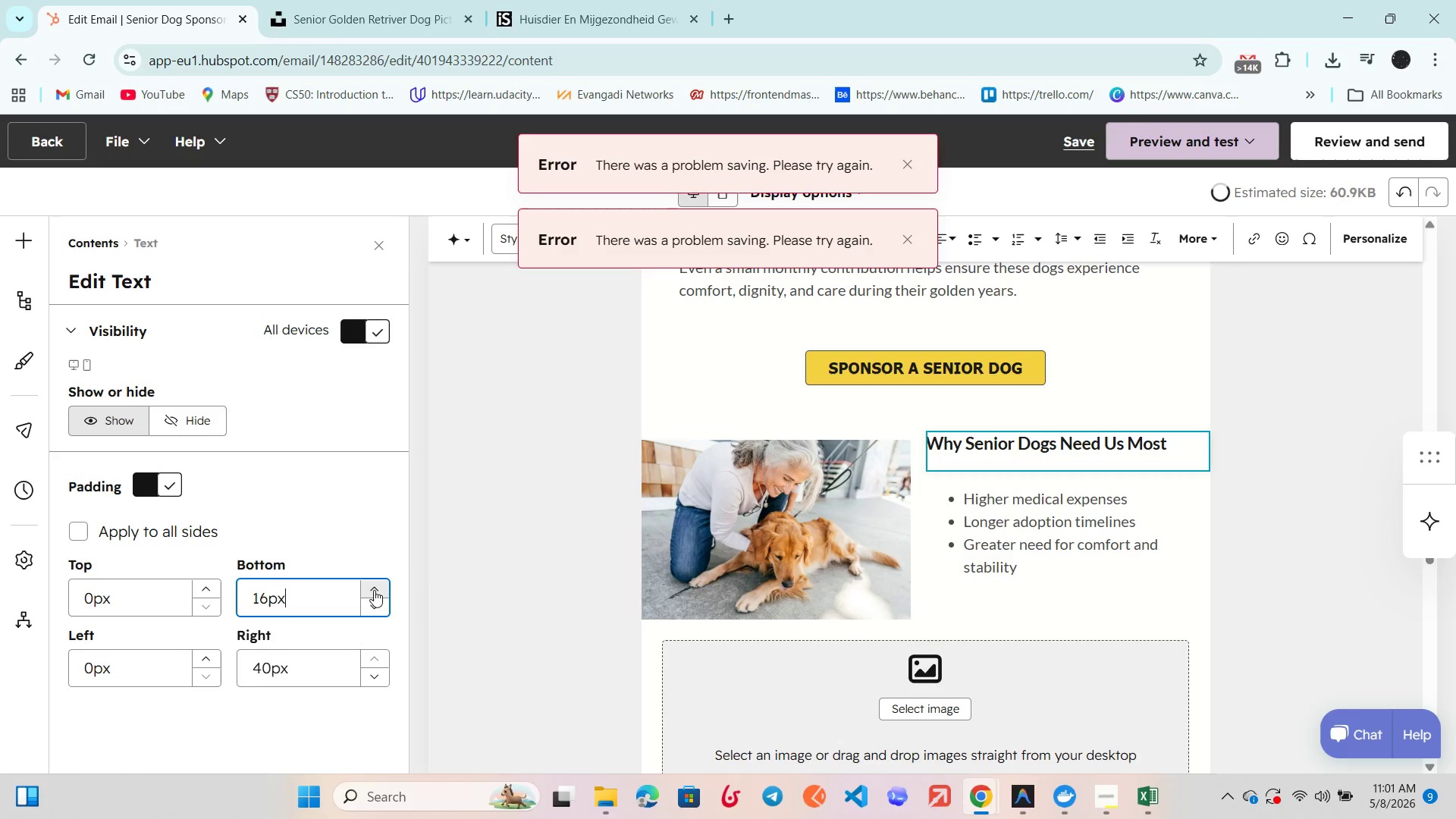 
triple_click([374, 590])
 